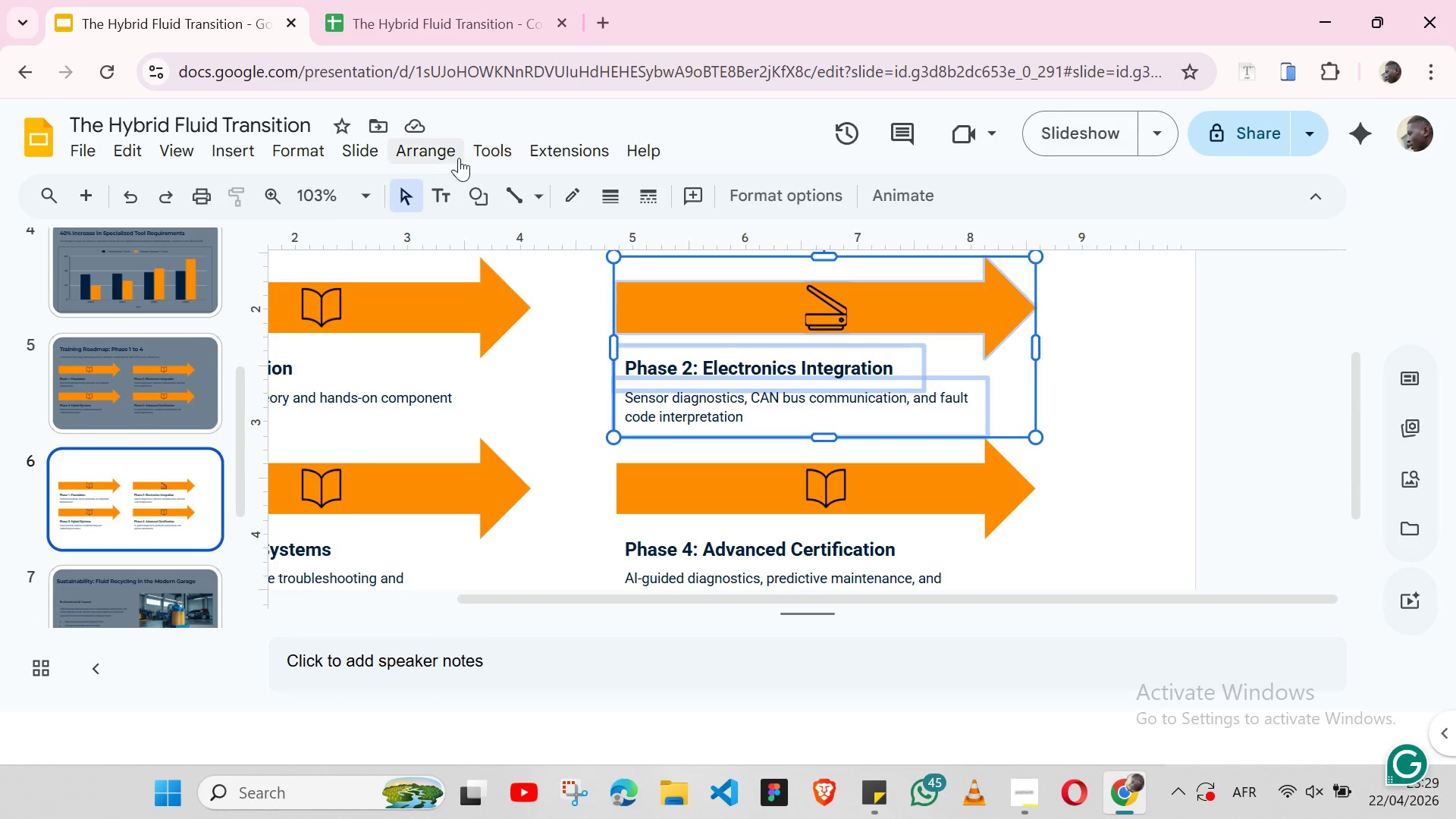 
left_click([459, 158])
 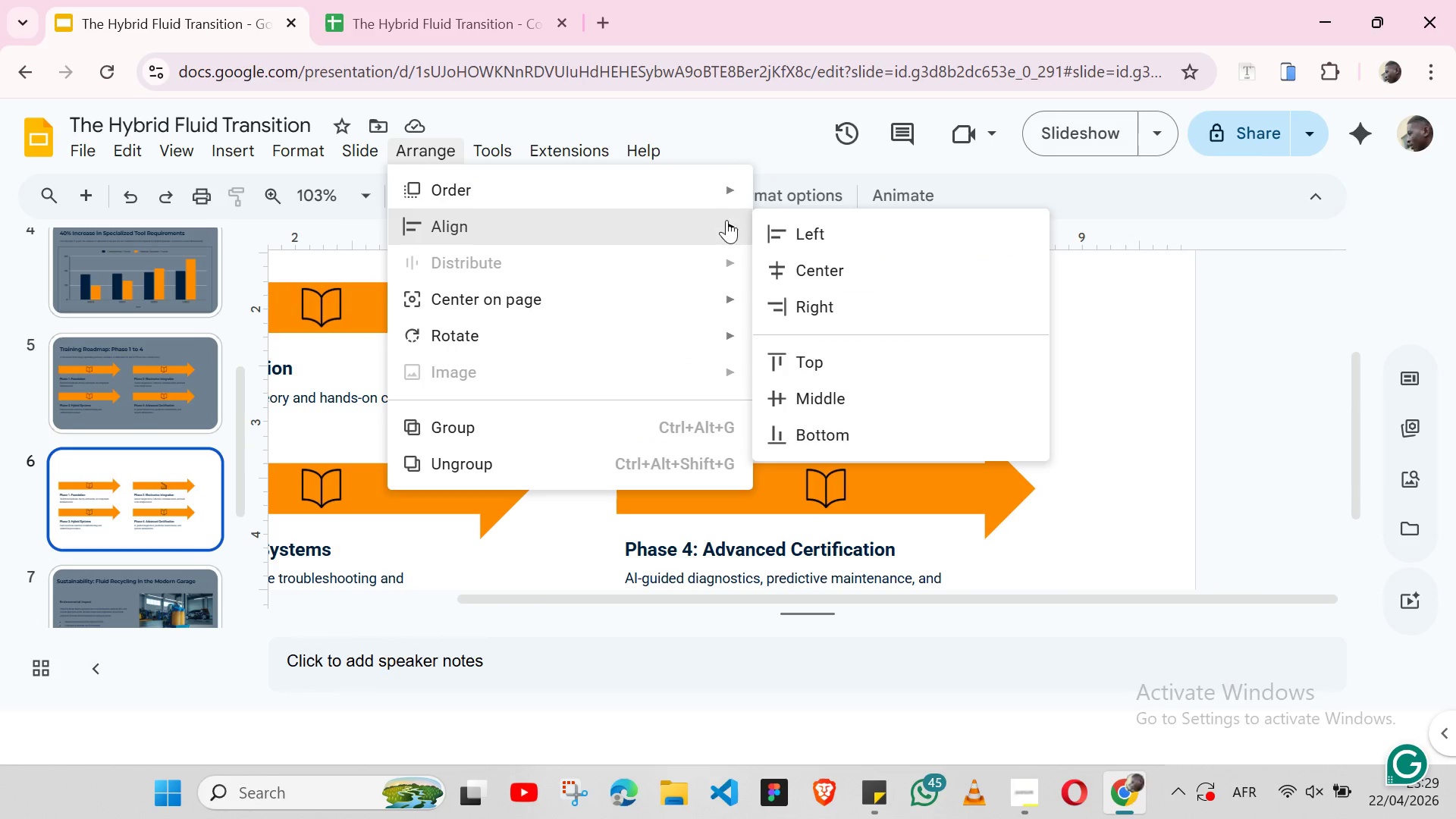 
left_click([805, 218])
 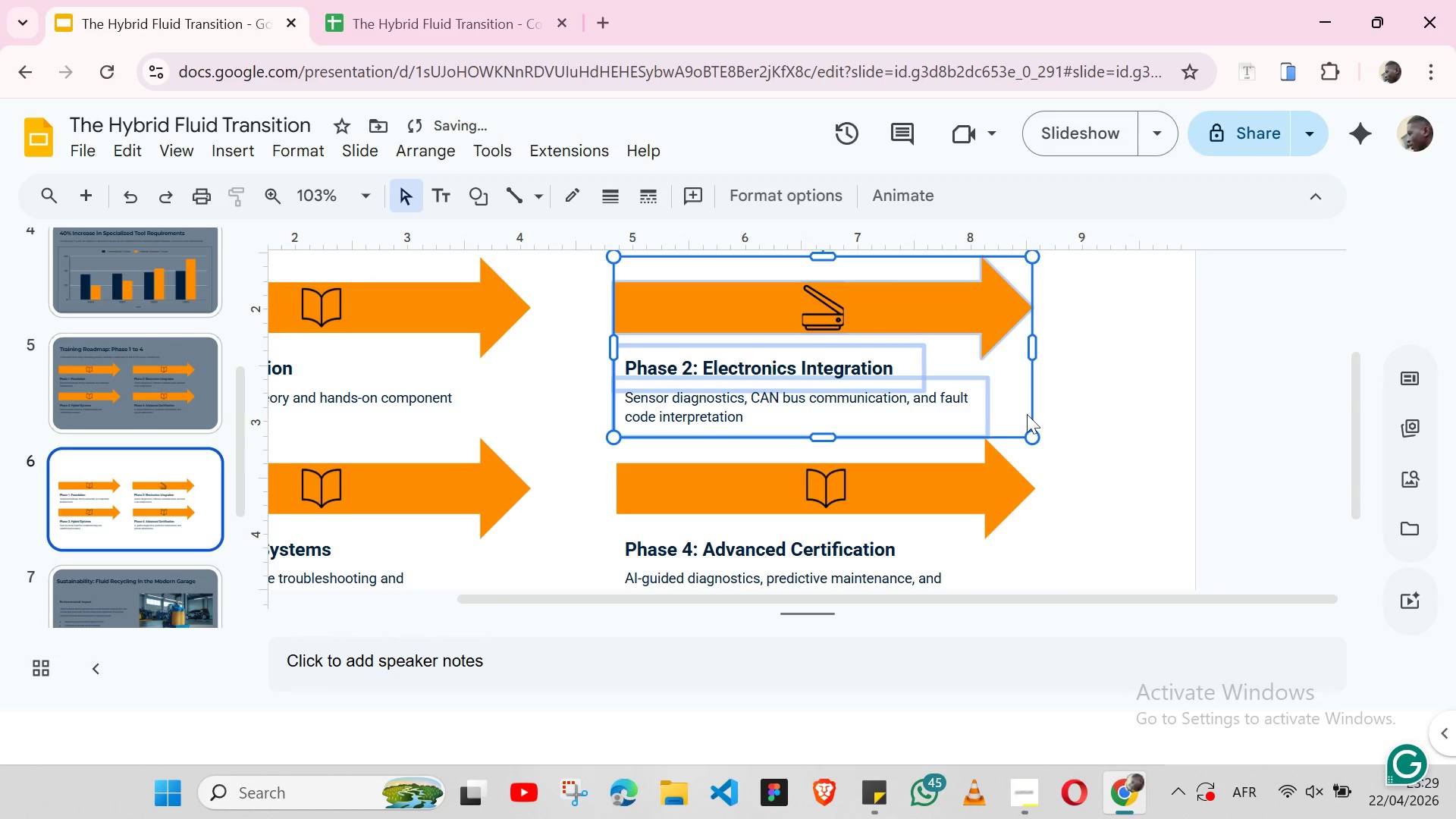 
left_click([1067, 436])
 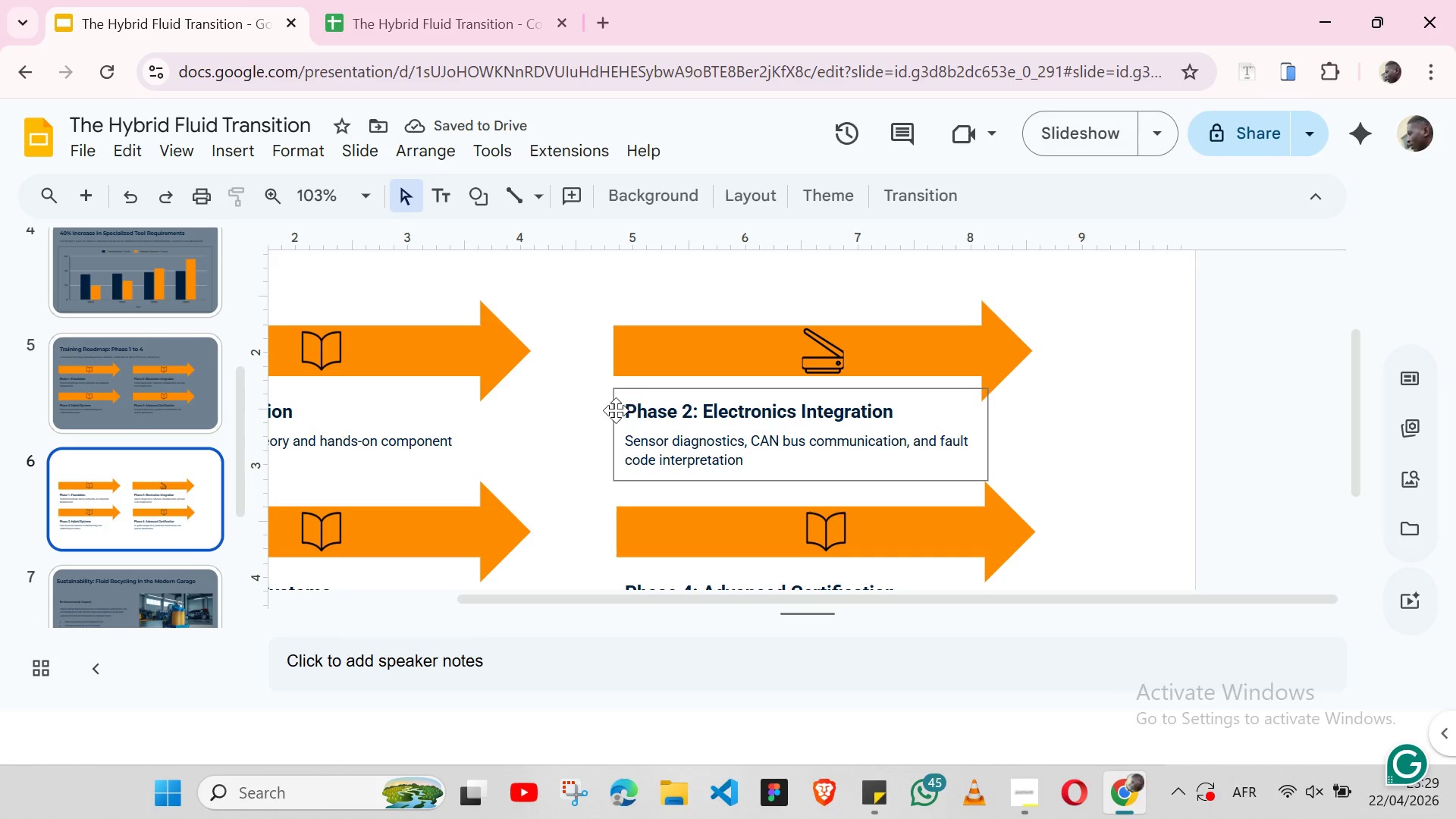 
left_click([611, 392])
 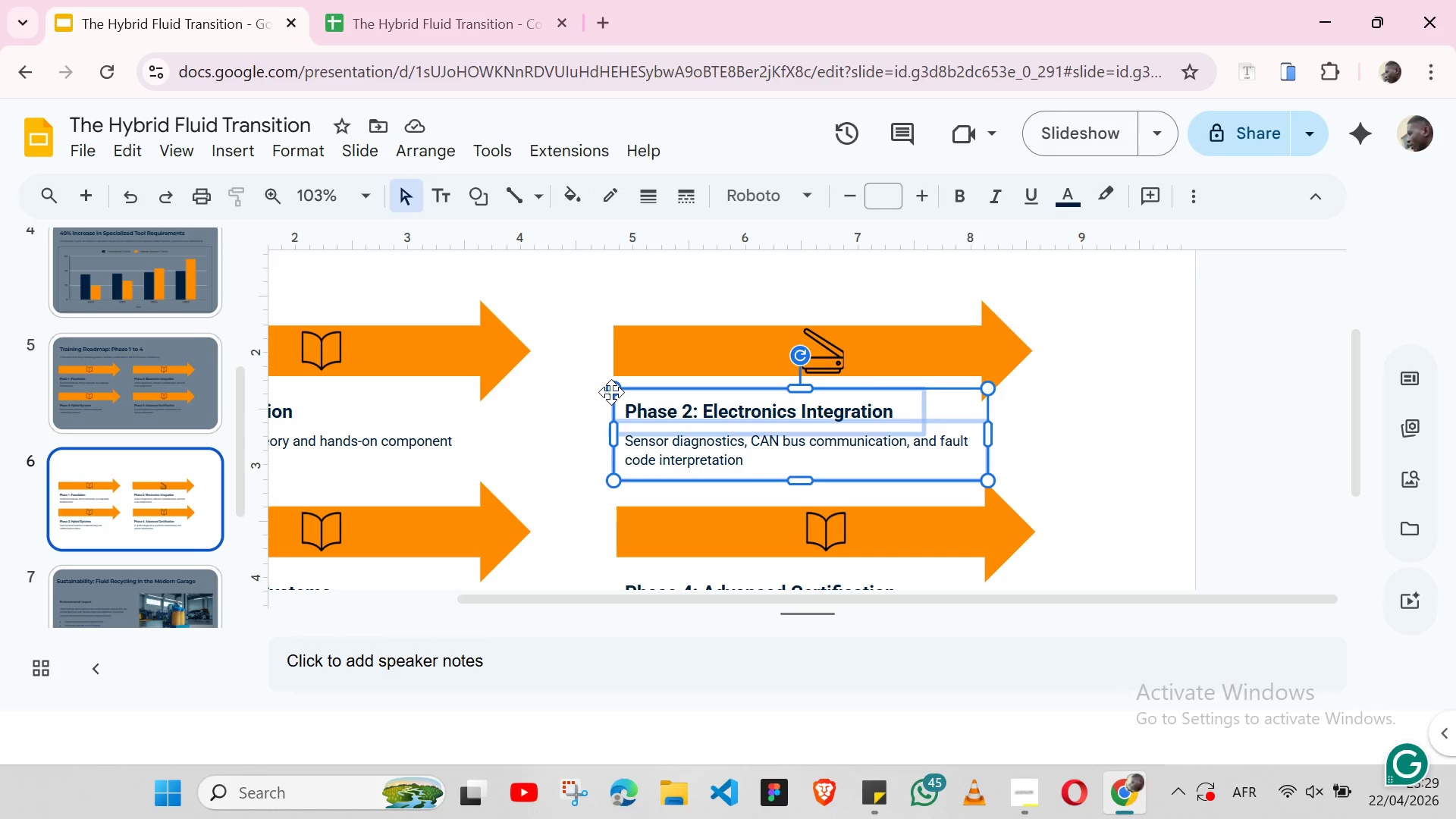 
hold_key(key=ShiftLeft, duration=1.51)
 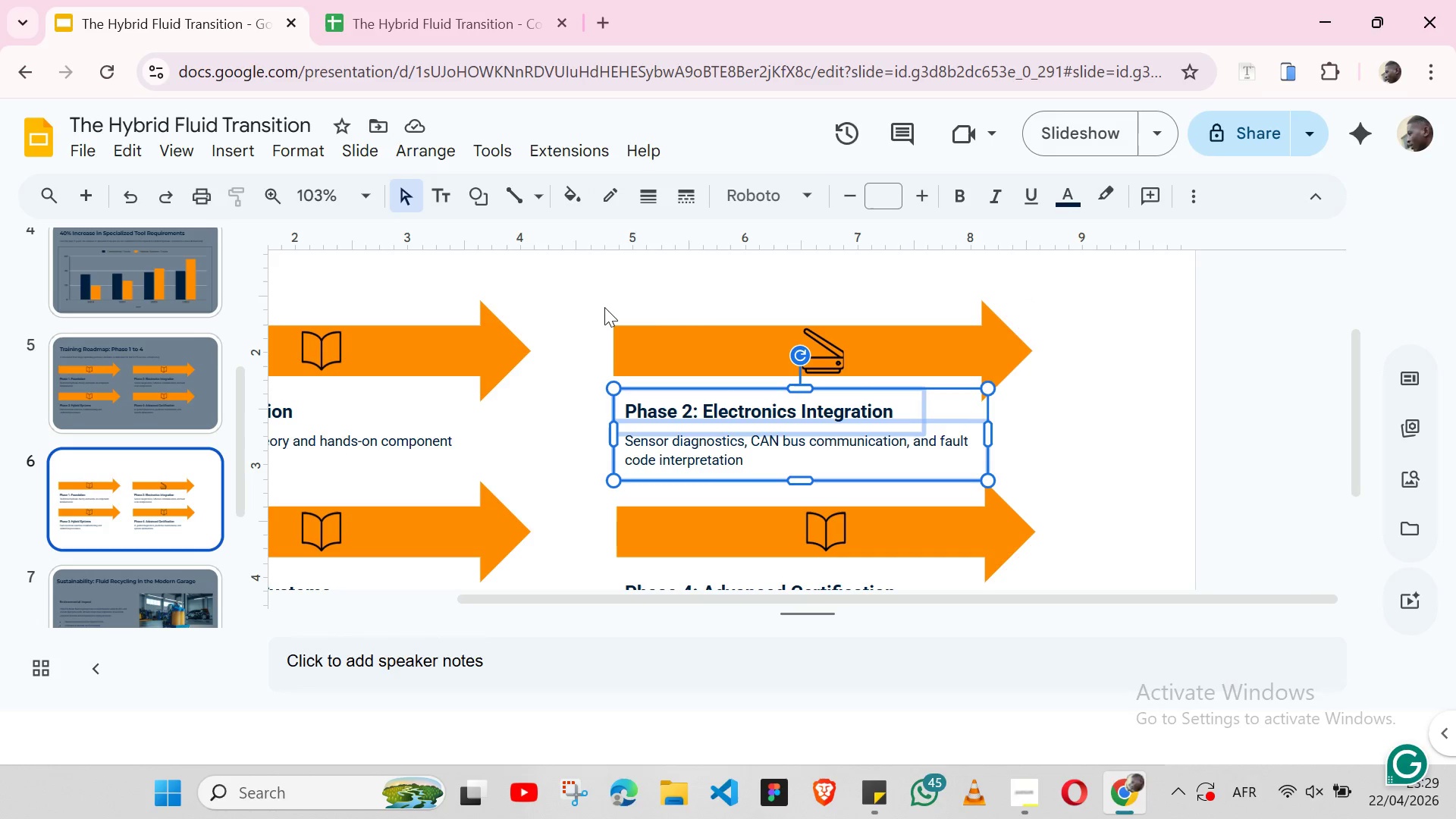 
hold_key(key=ShiftLeft, duration=1.52)
 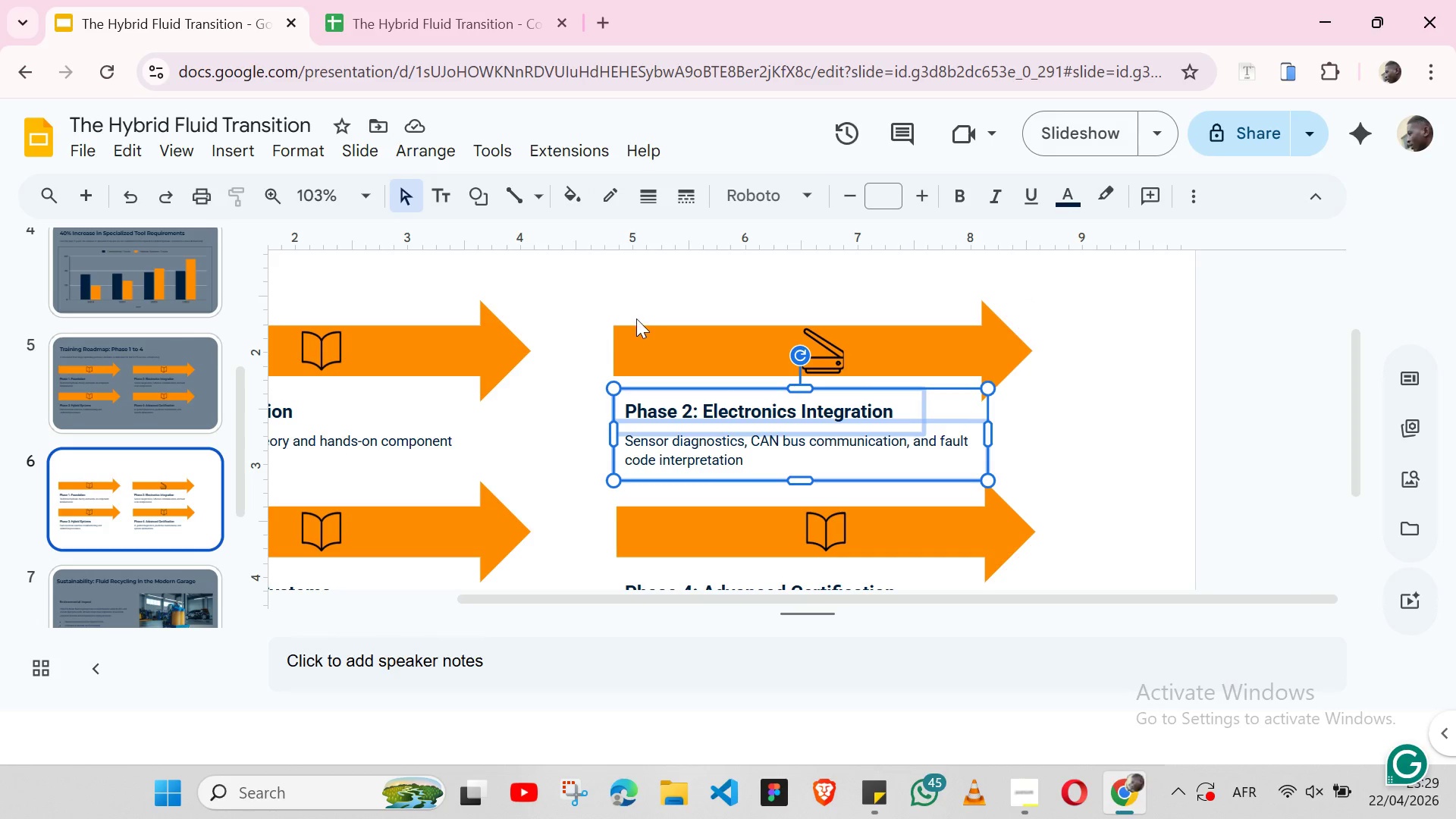 
hold_key(key=ShiftLeft, duration=1.55)
 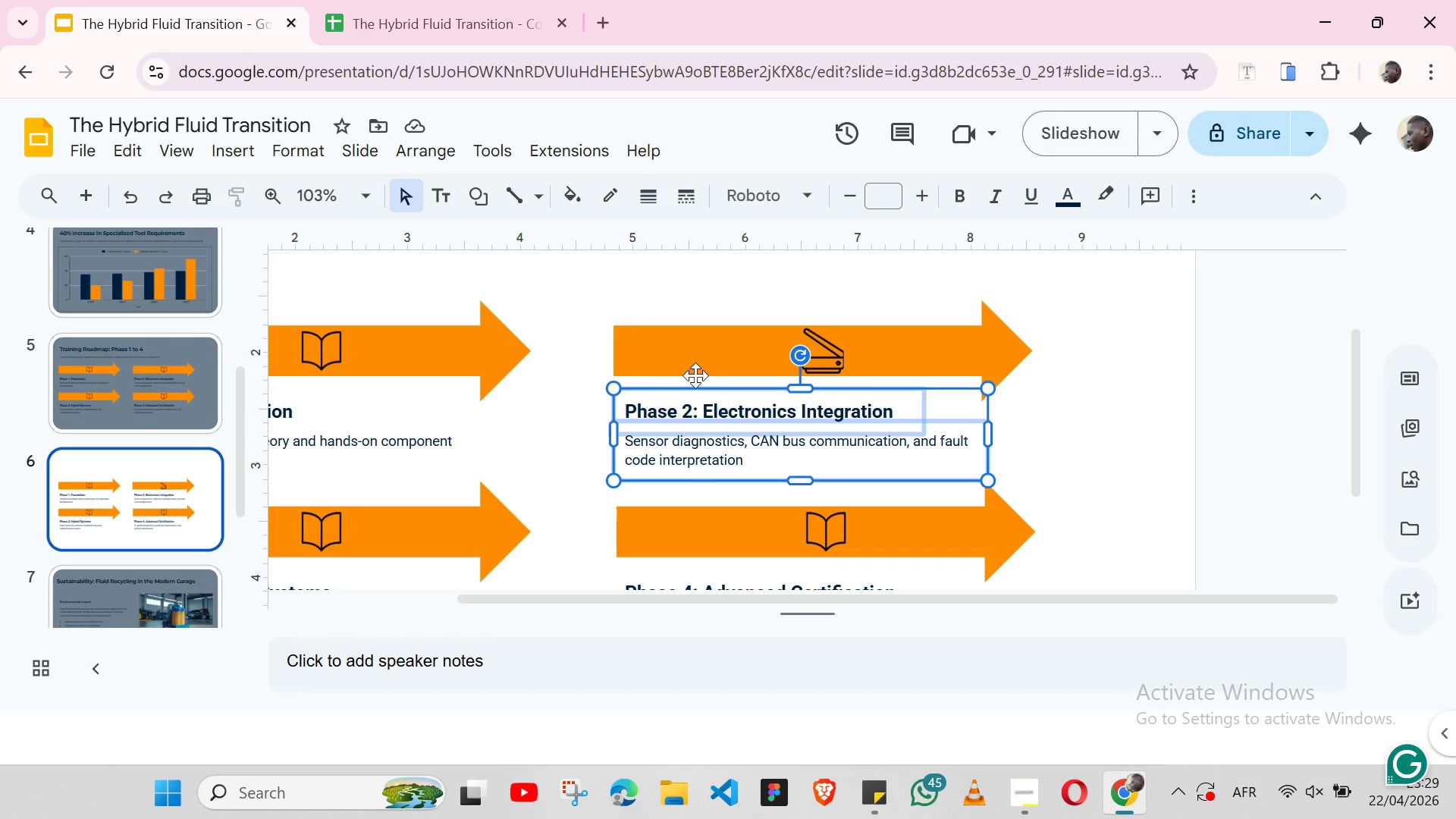 
hold_key(key=ShiftLeft, duration=1.52)
left_click([694, 375])
 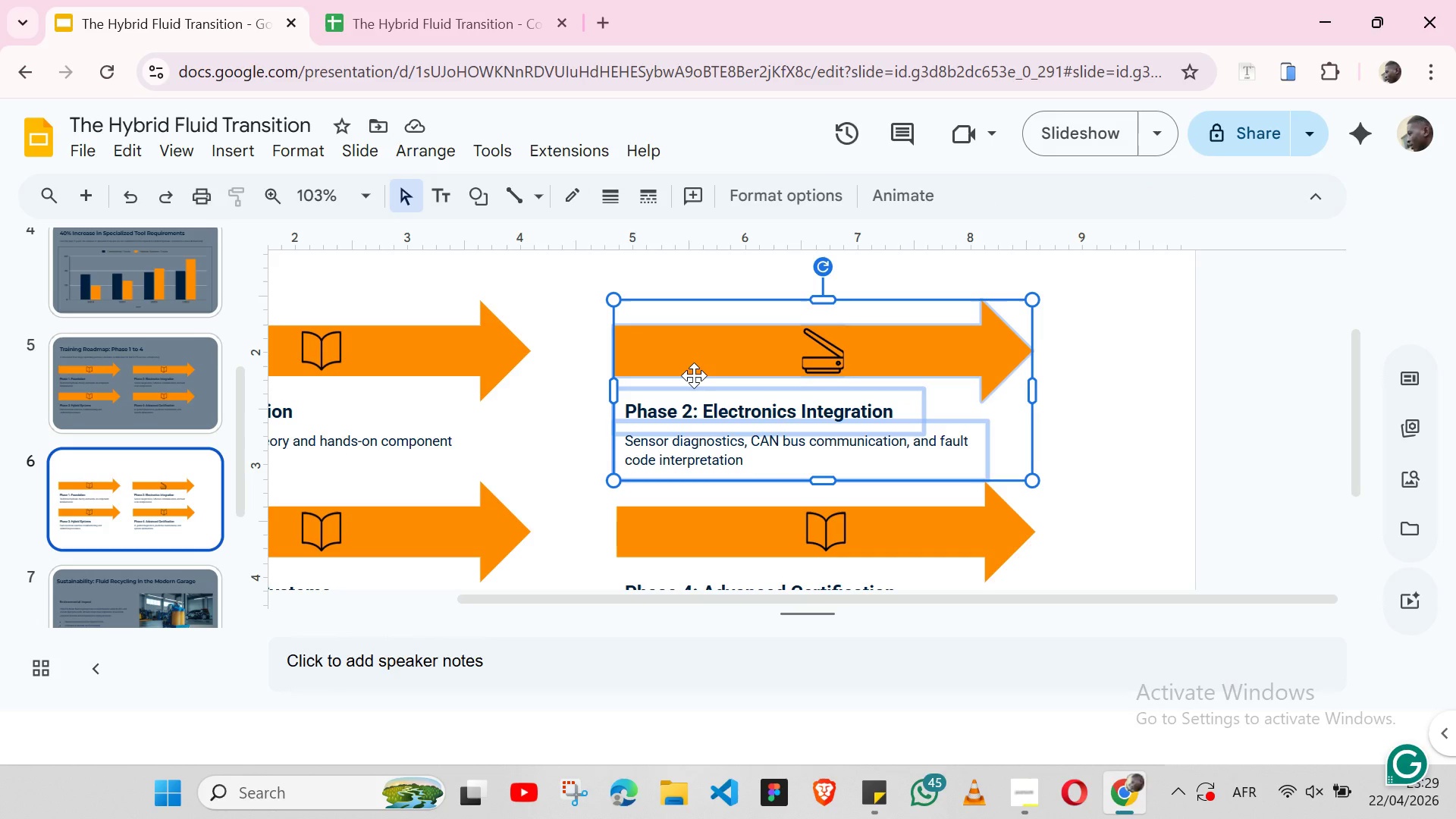 
key(Shift+ShiftLeft)
 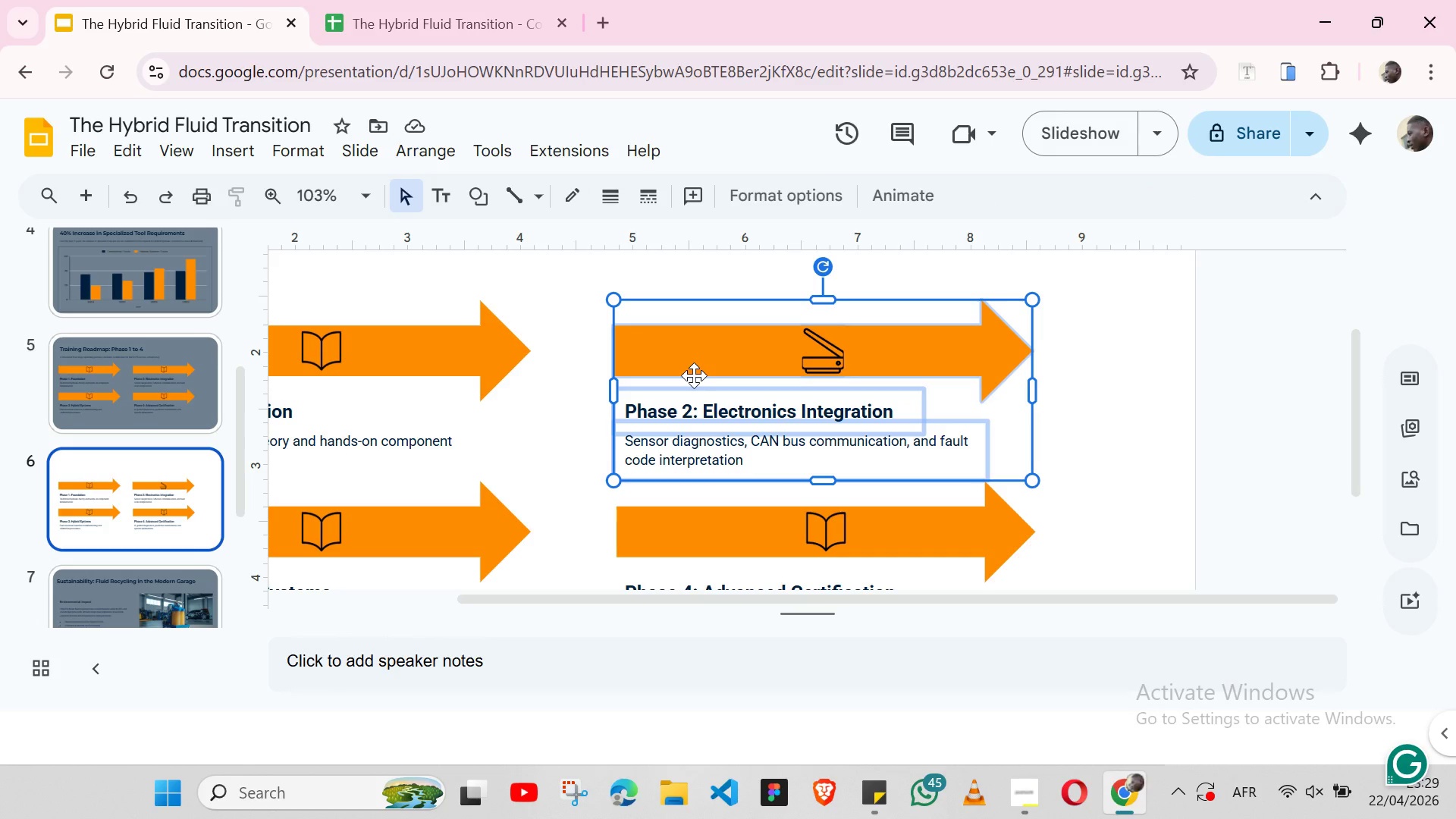 
key(Shift+ShiftLeft)
 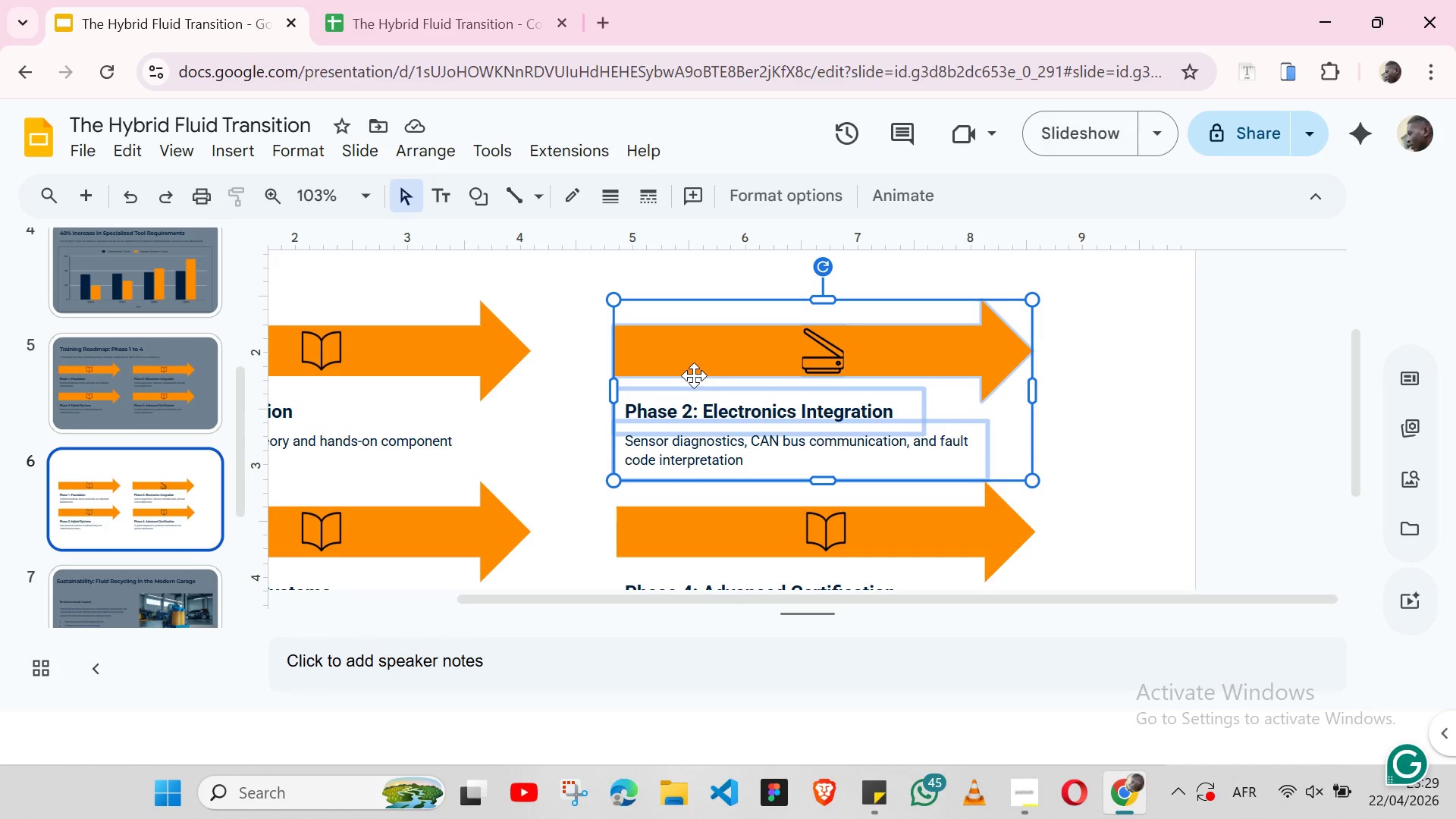 
right_click([694, 375])
 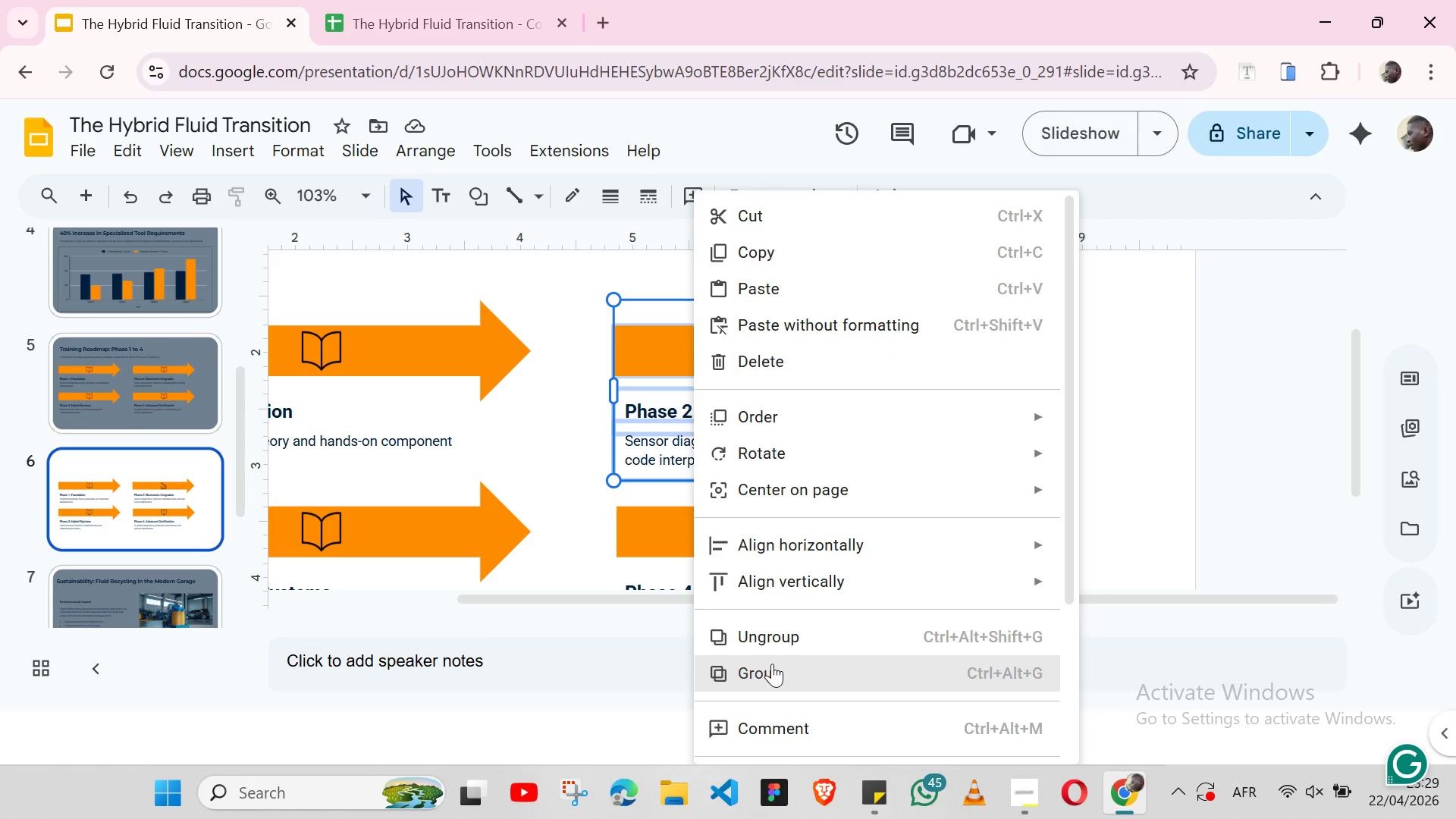 
left_click([772, 664])
 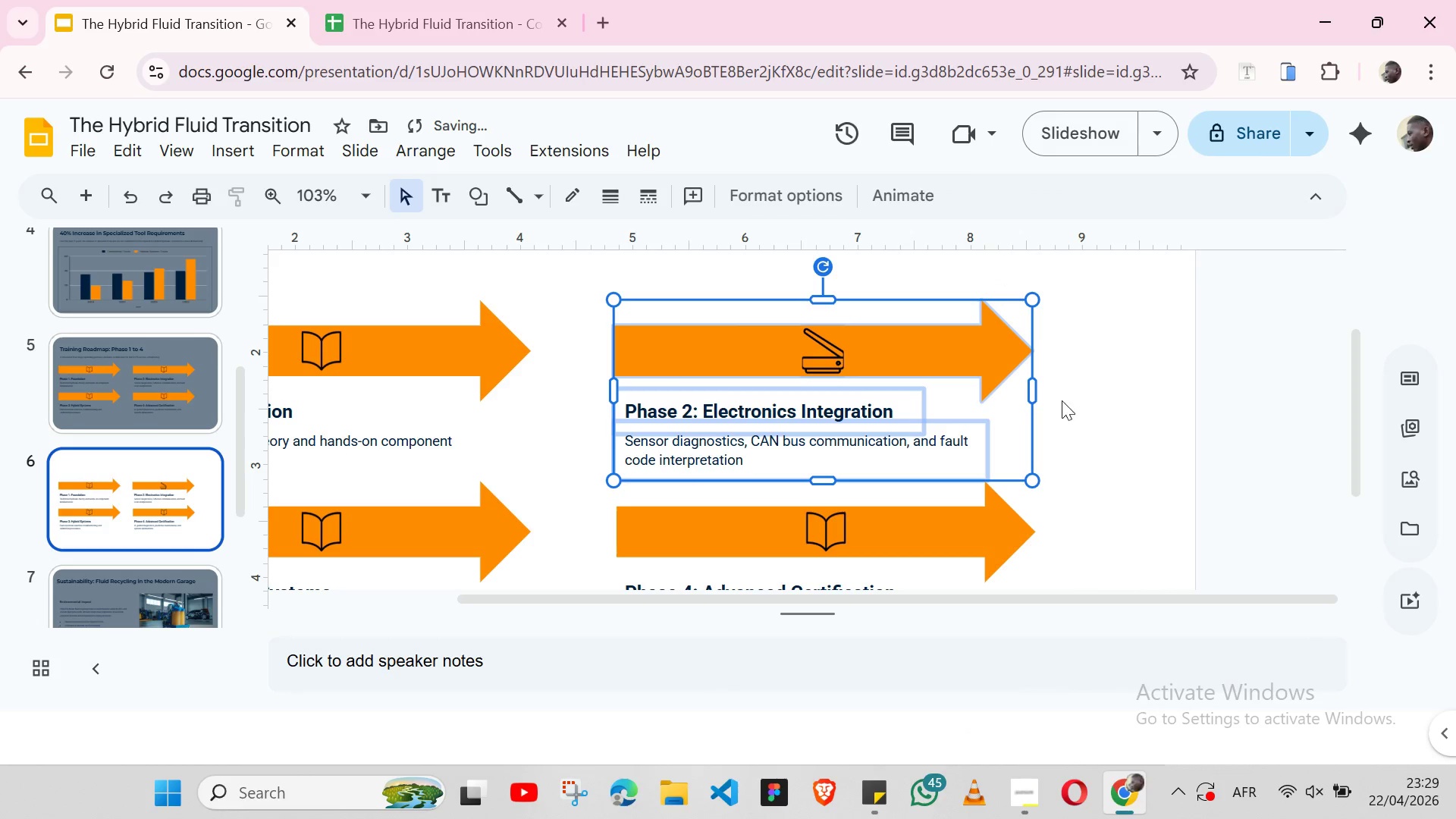 
left_click([1067, 415])
 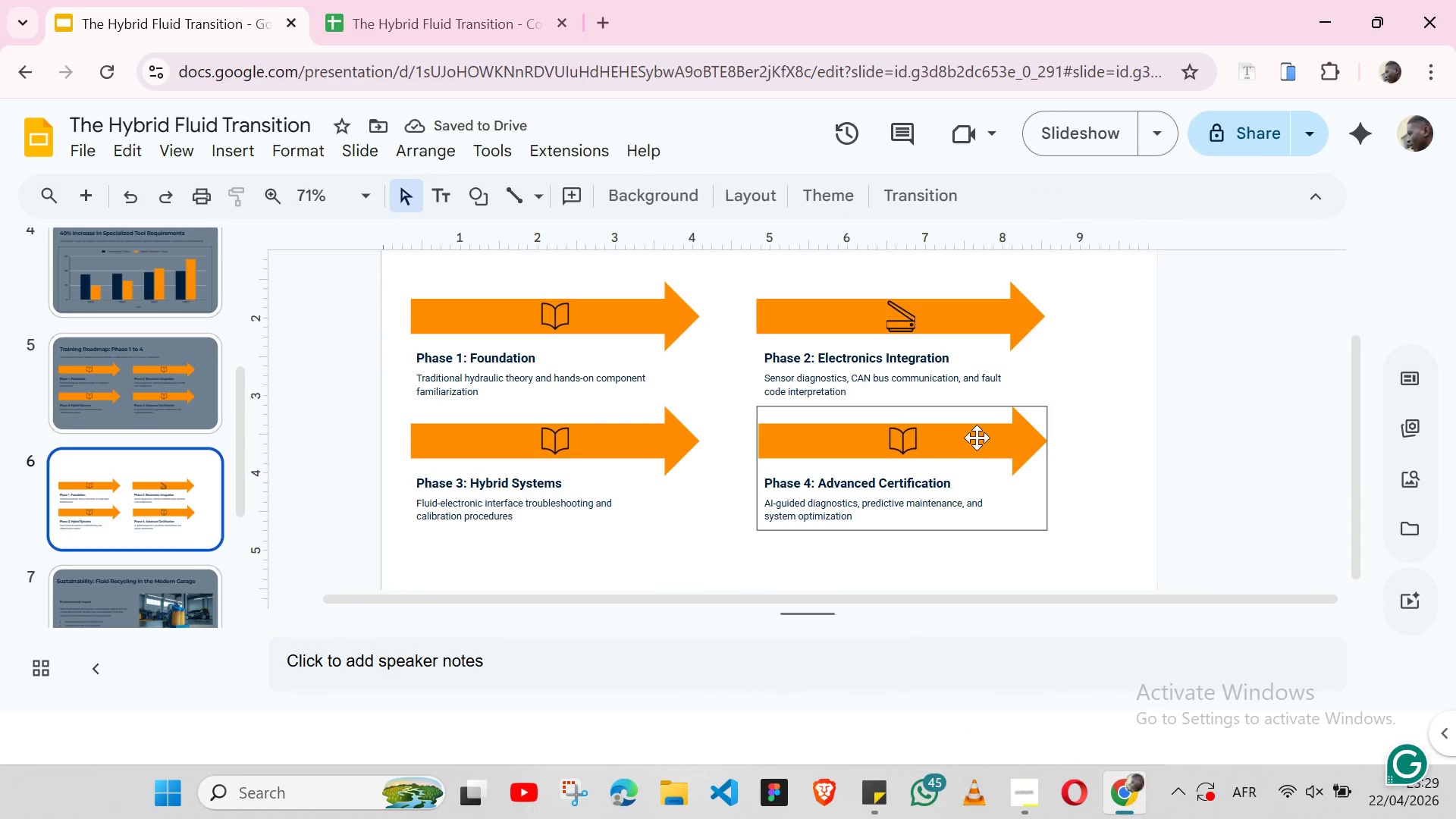 
left_click([1021, 417])
 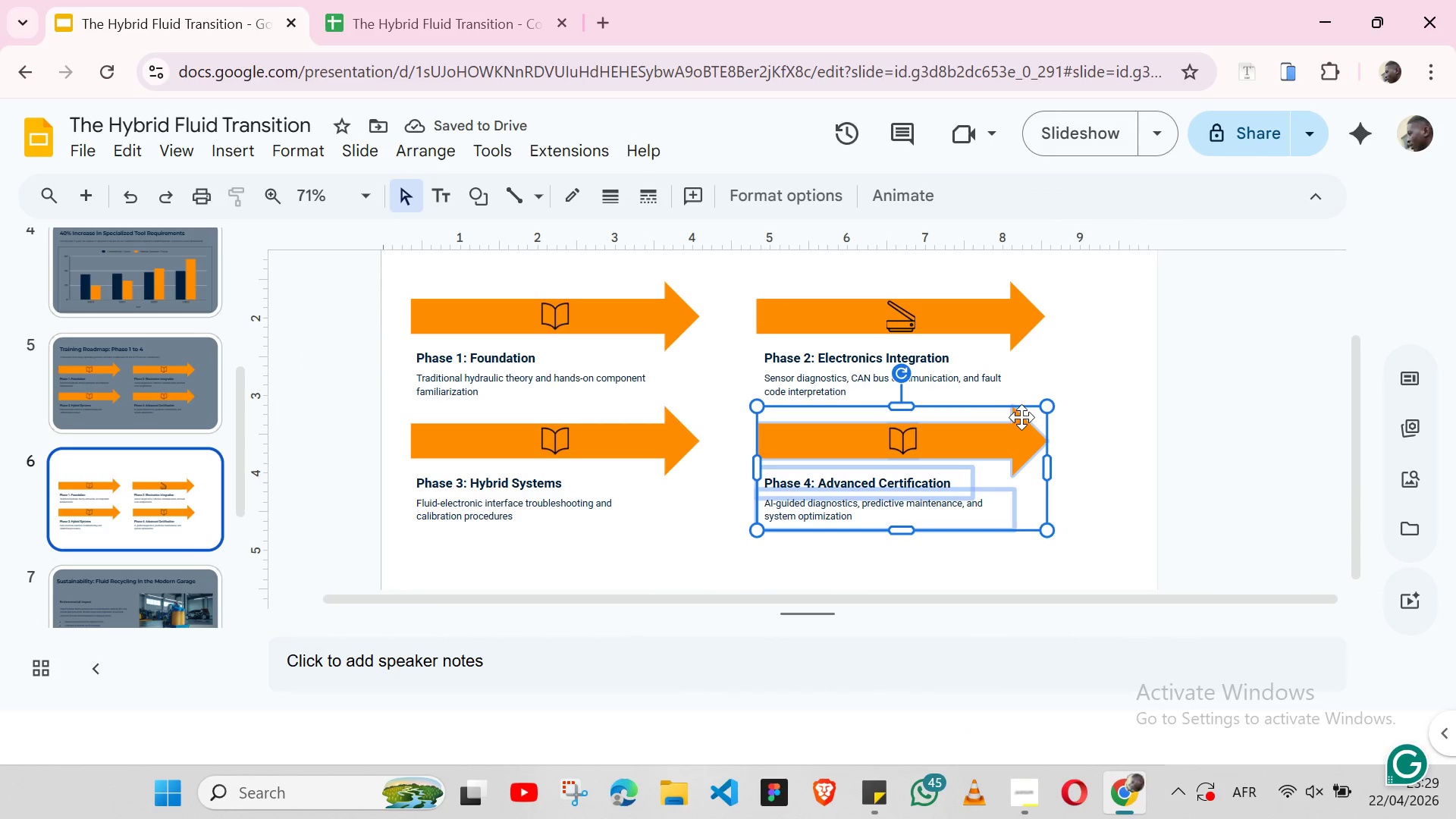 
right_click([1021, 417])
 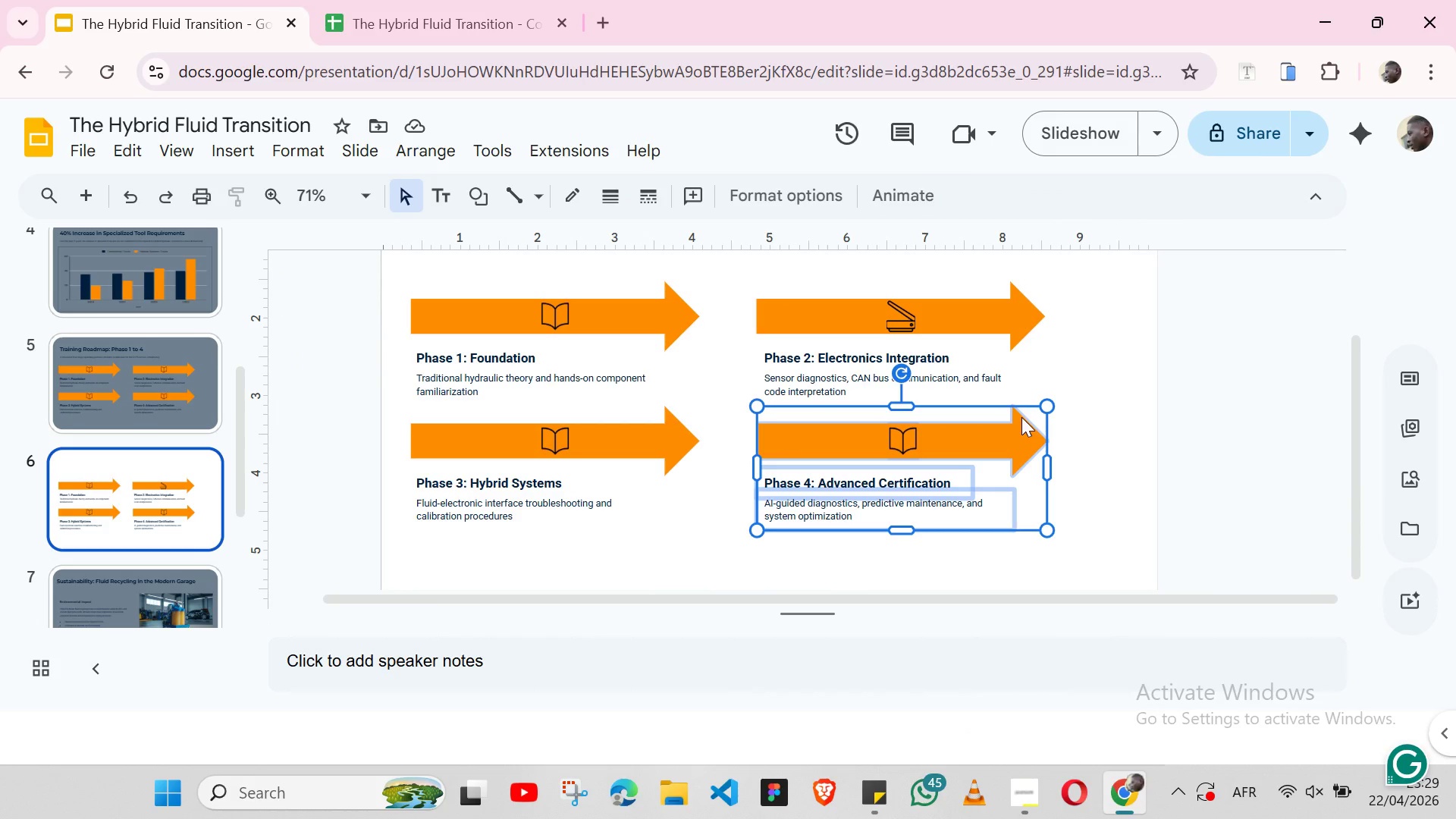 
right_click([1021, 417])
 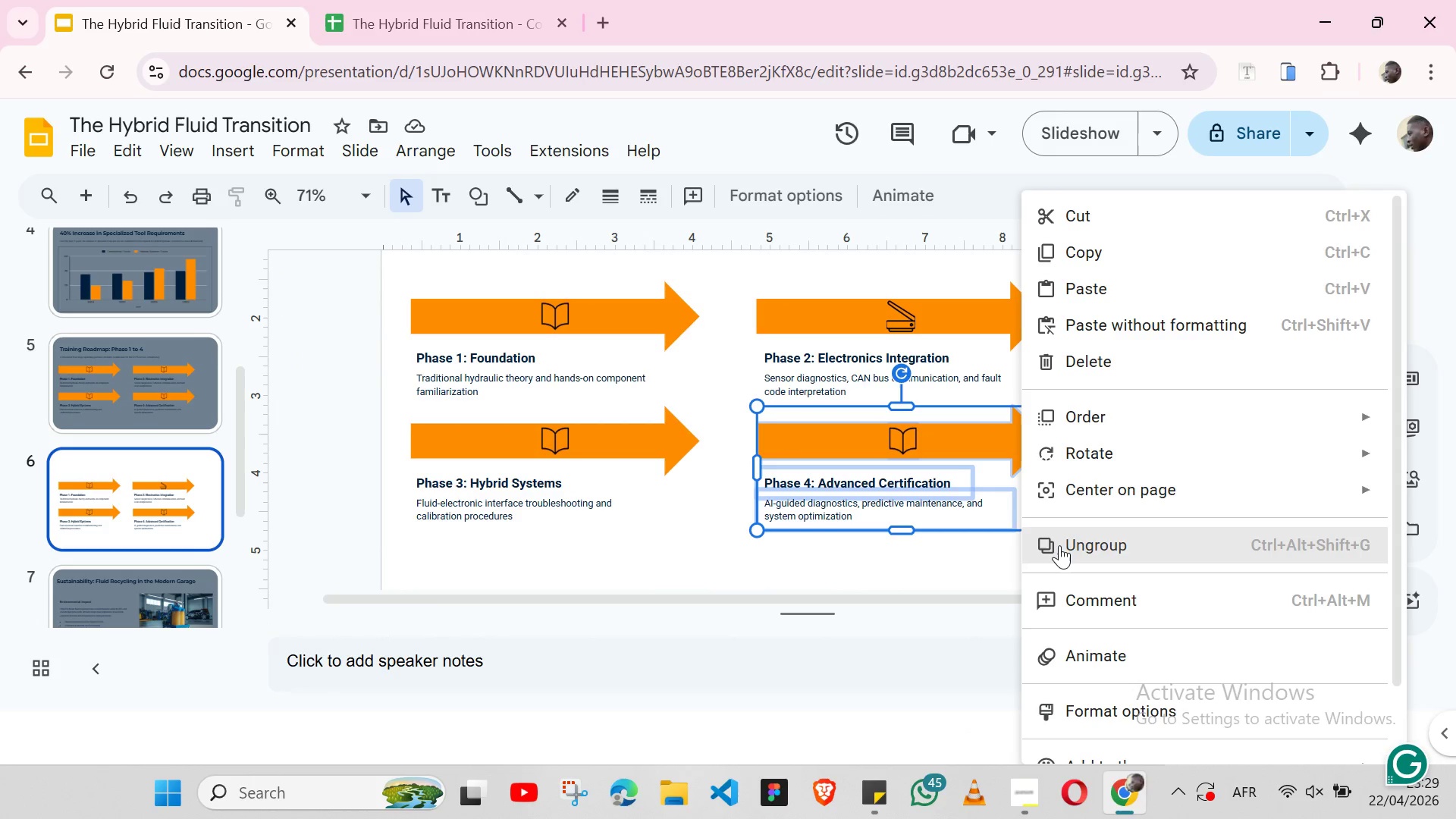 
left_click([1059, 545])
 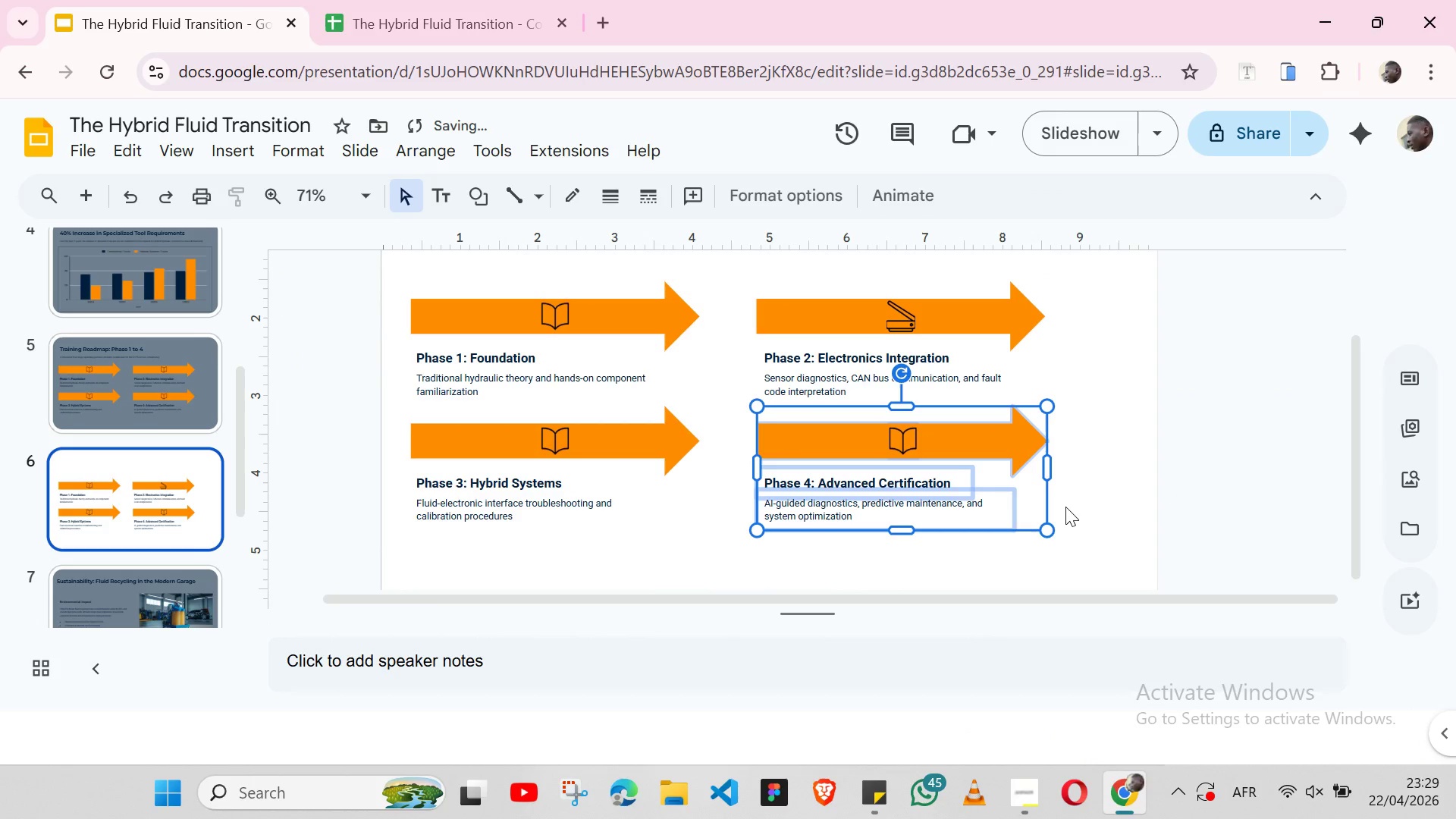 
left_click([1065, 507])
 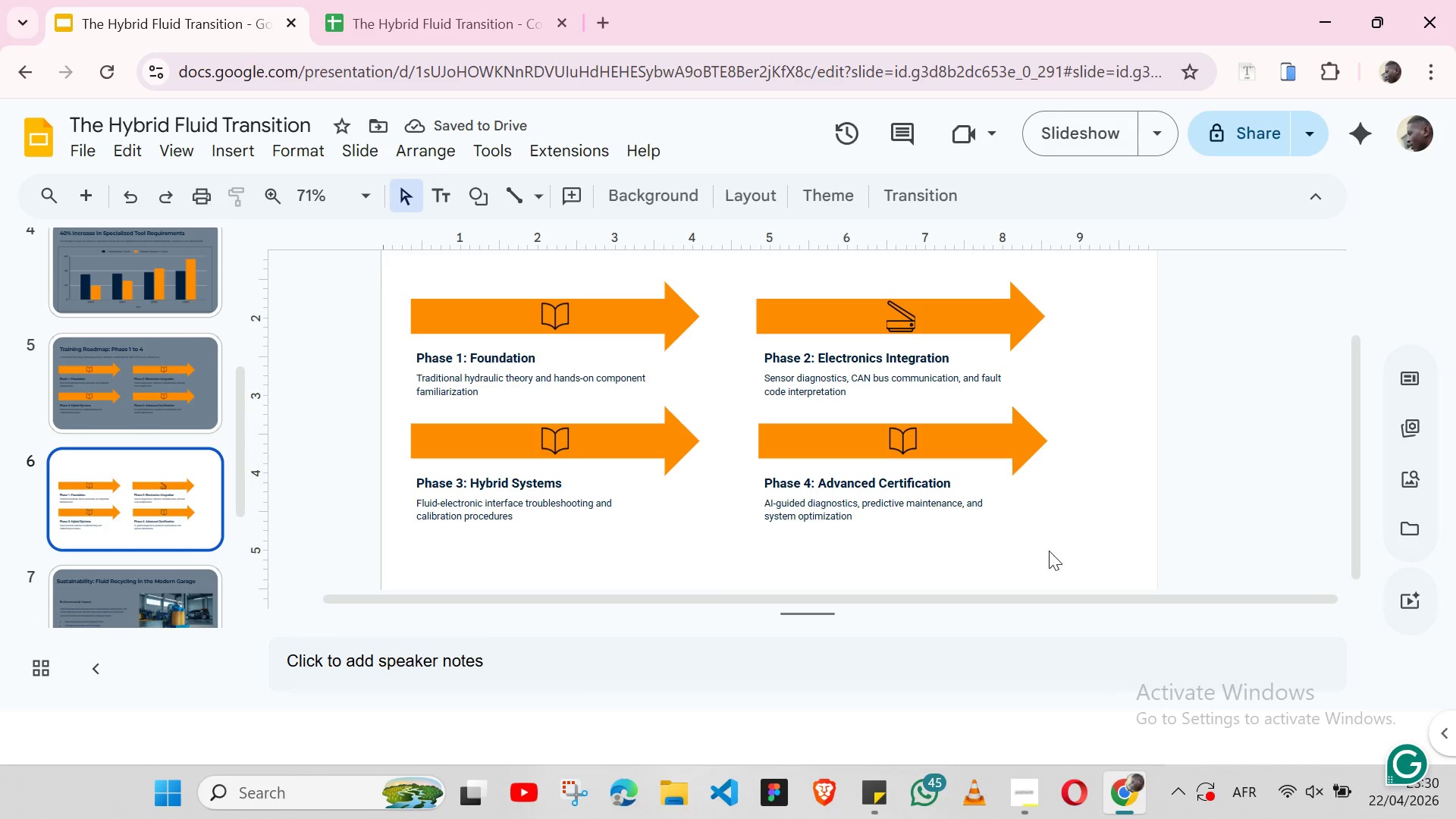 
left_click([1072, 527])
 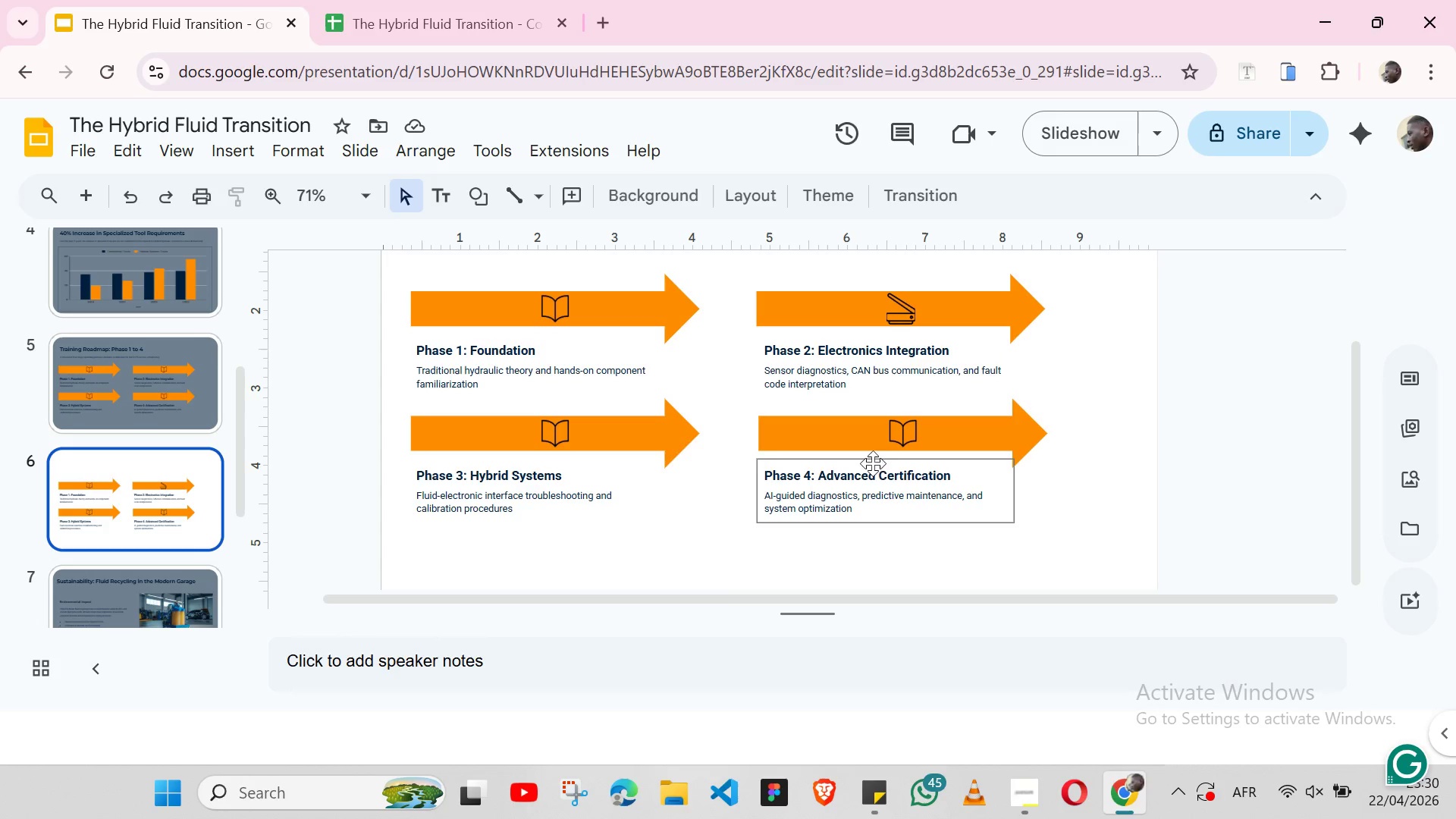 
left_click([783, 466])
 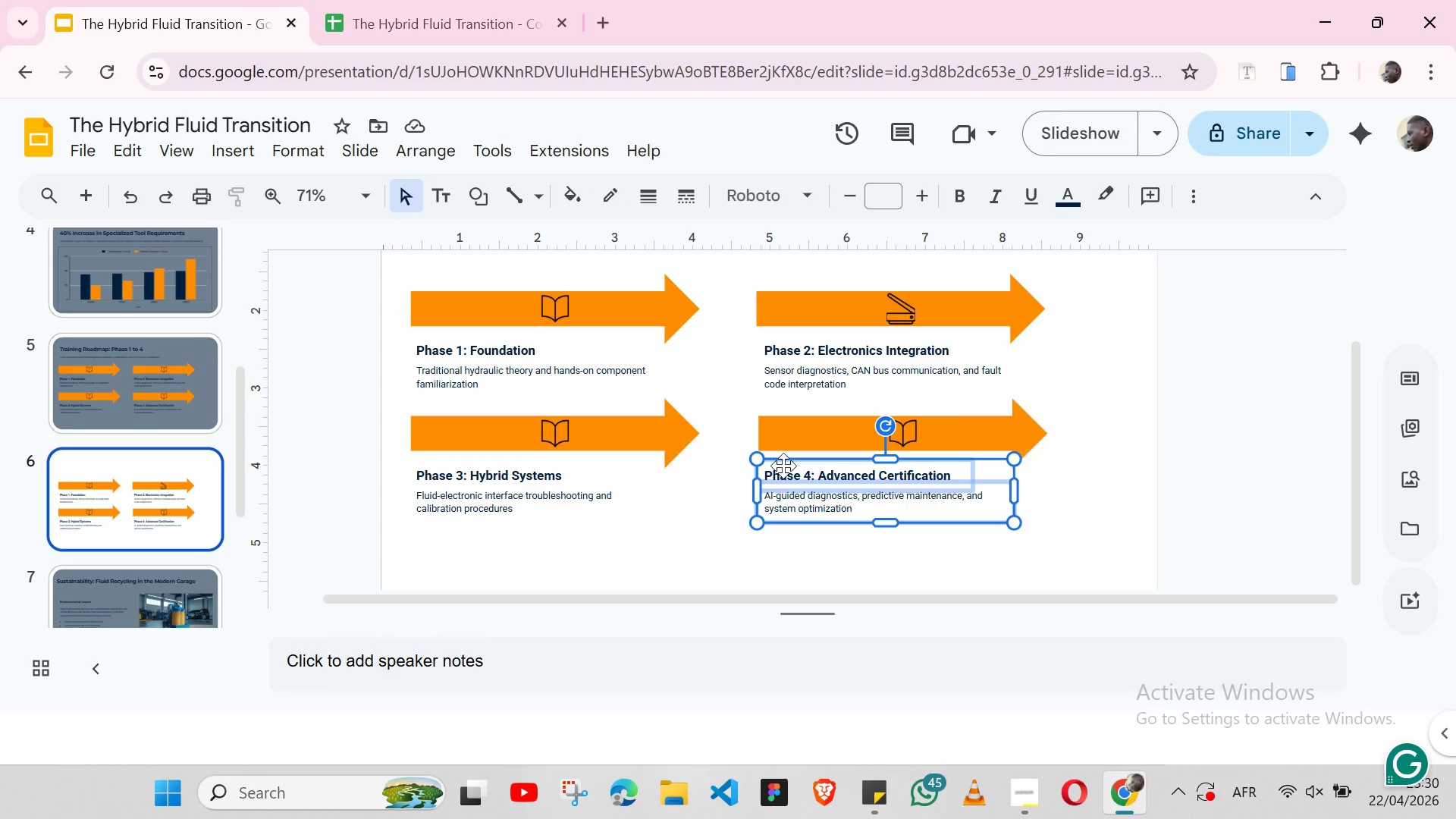 
right_click([783, 466])
 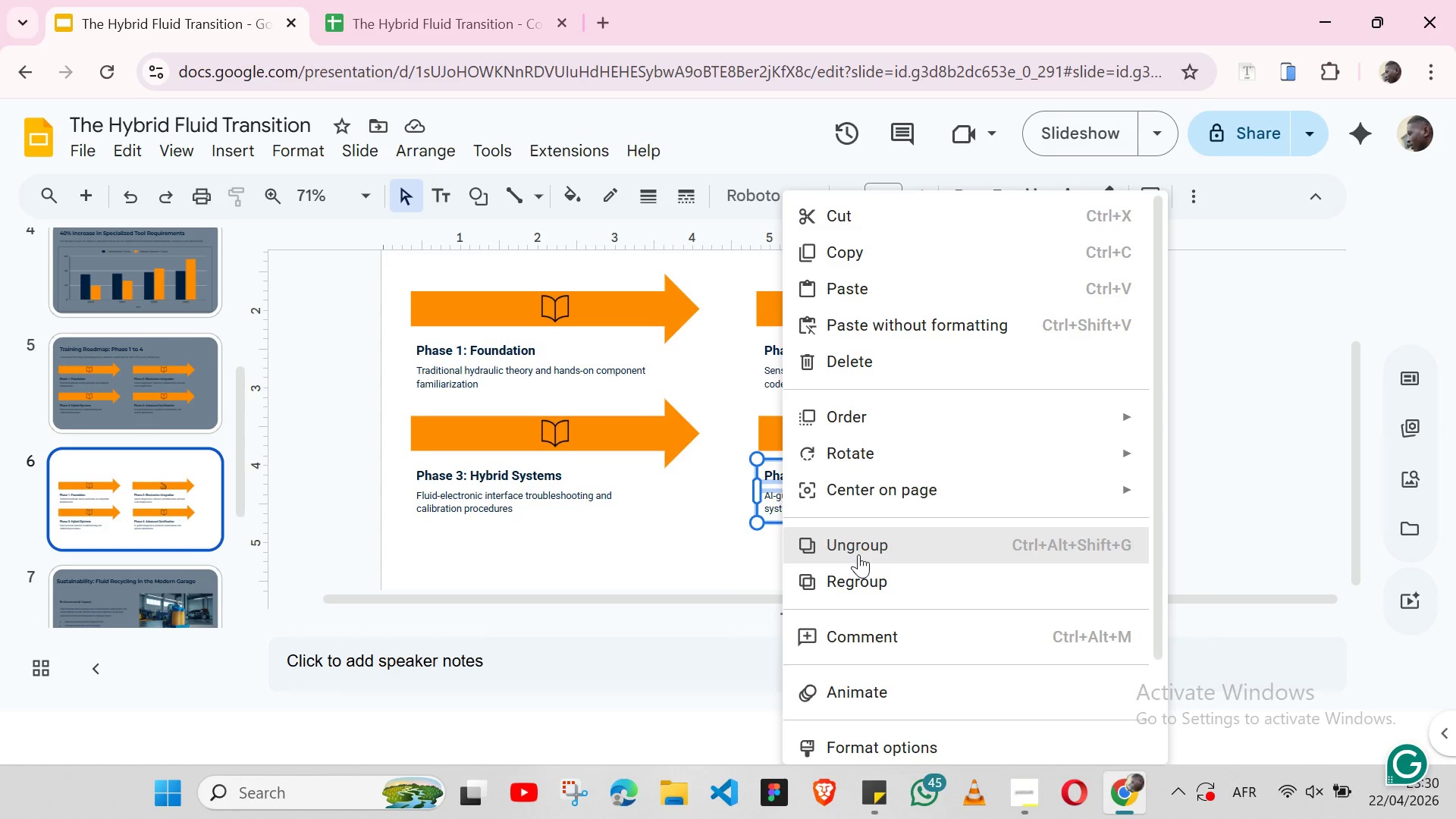 
left_click([858, 554])
 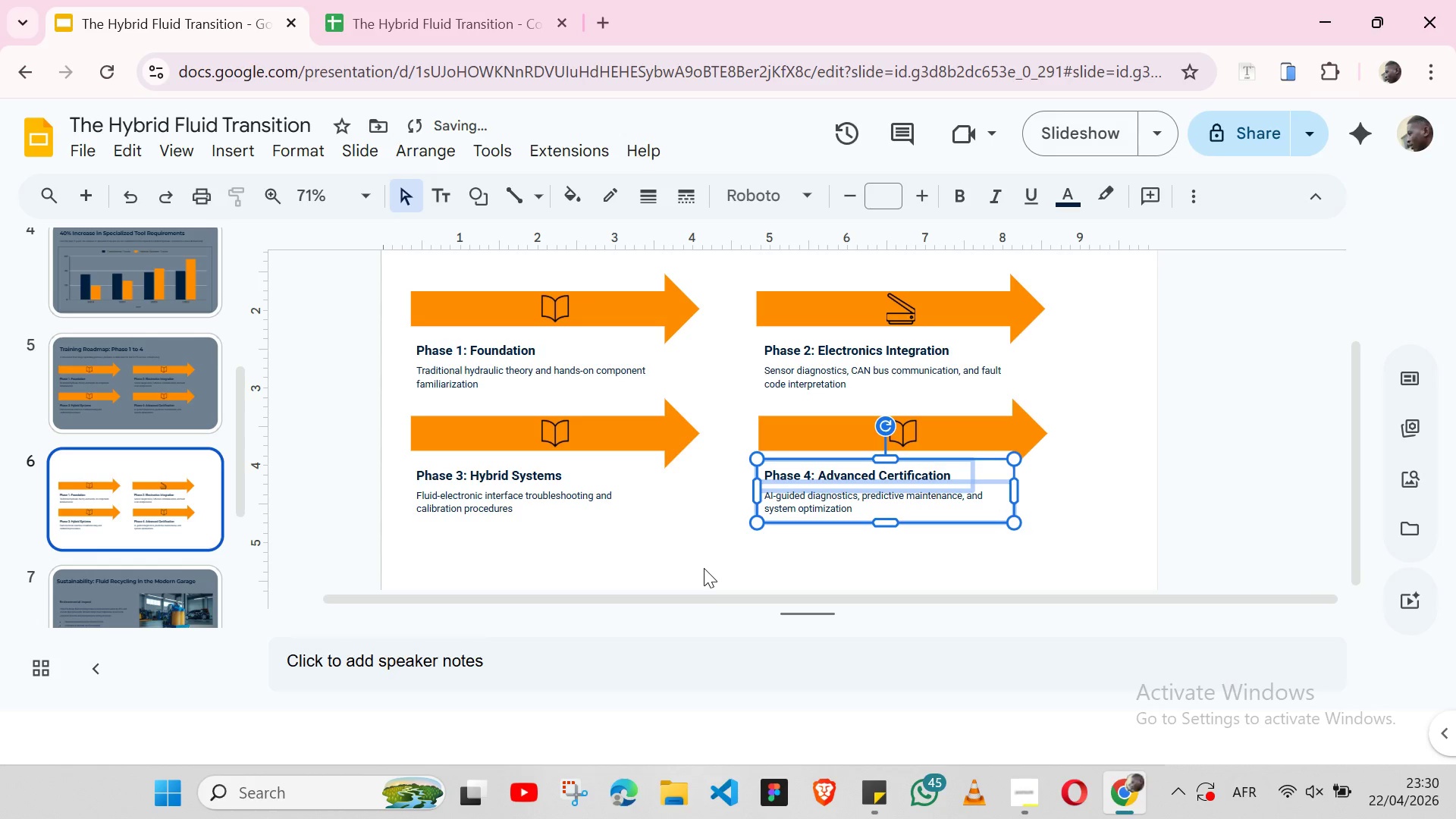 
left_click([704, 568])
 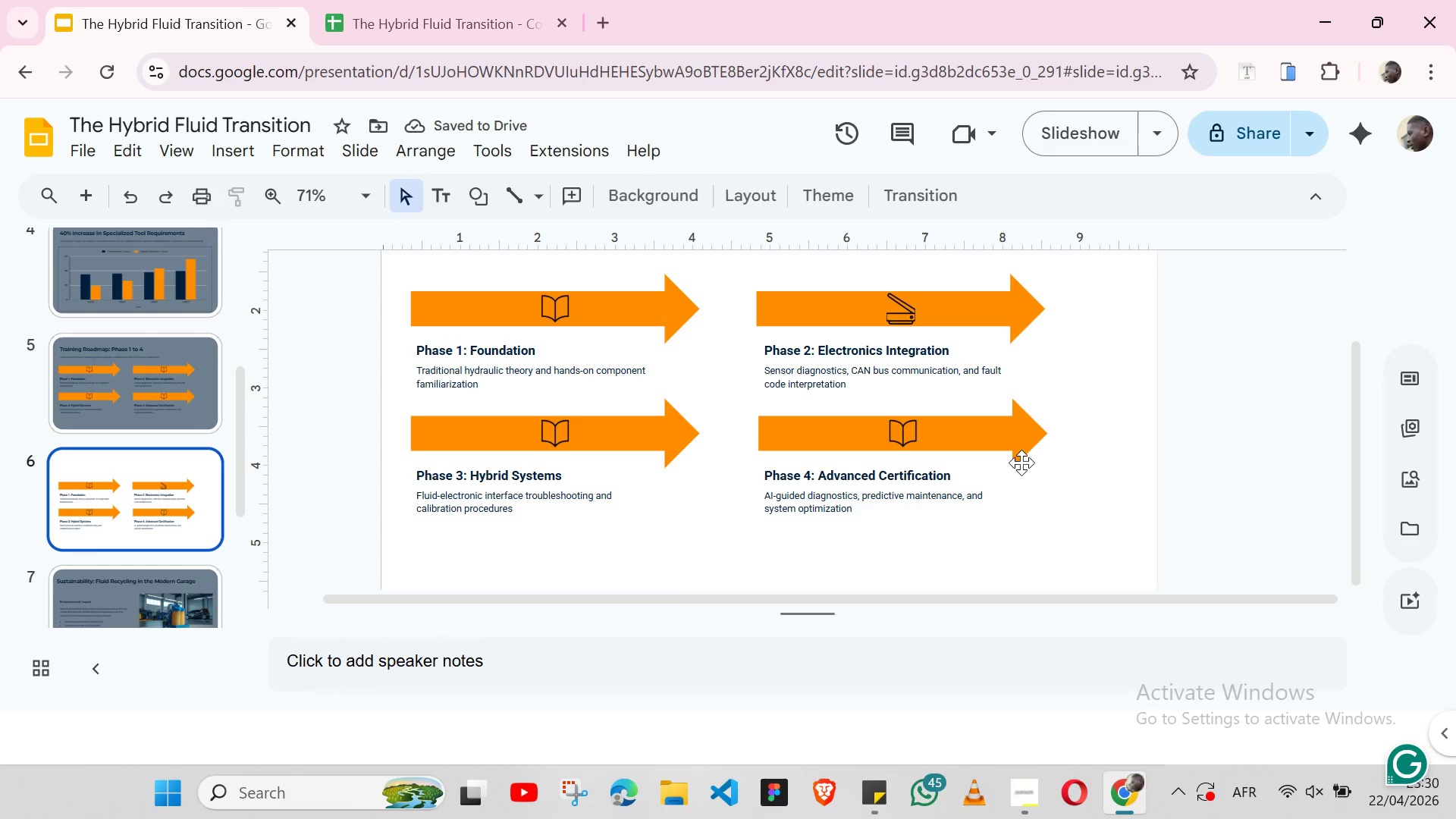 
left_click([1010, 467])
 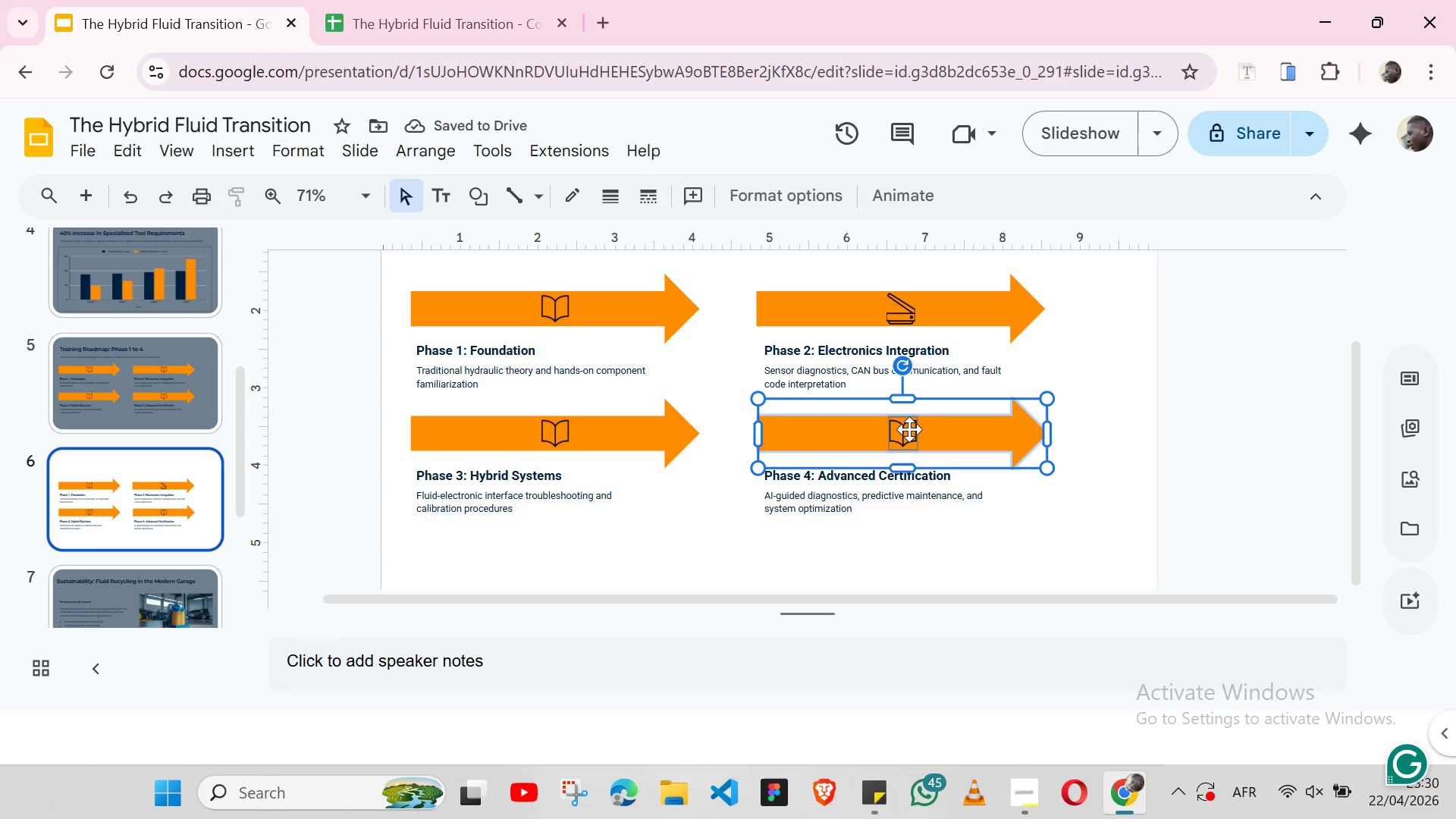 
left_click([909, 429])
 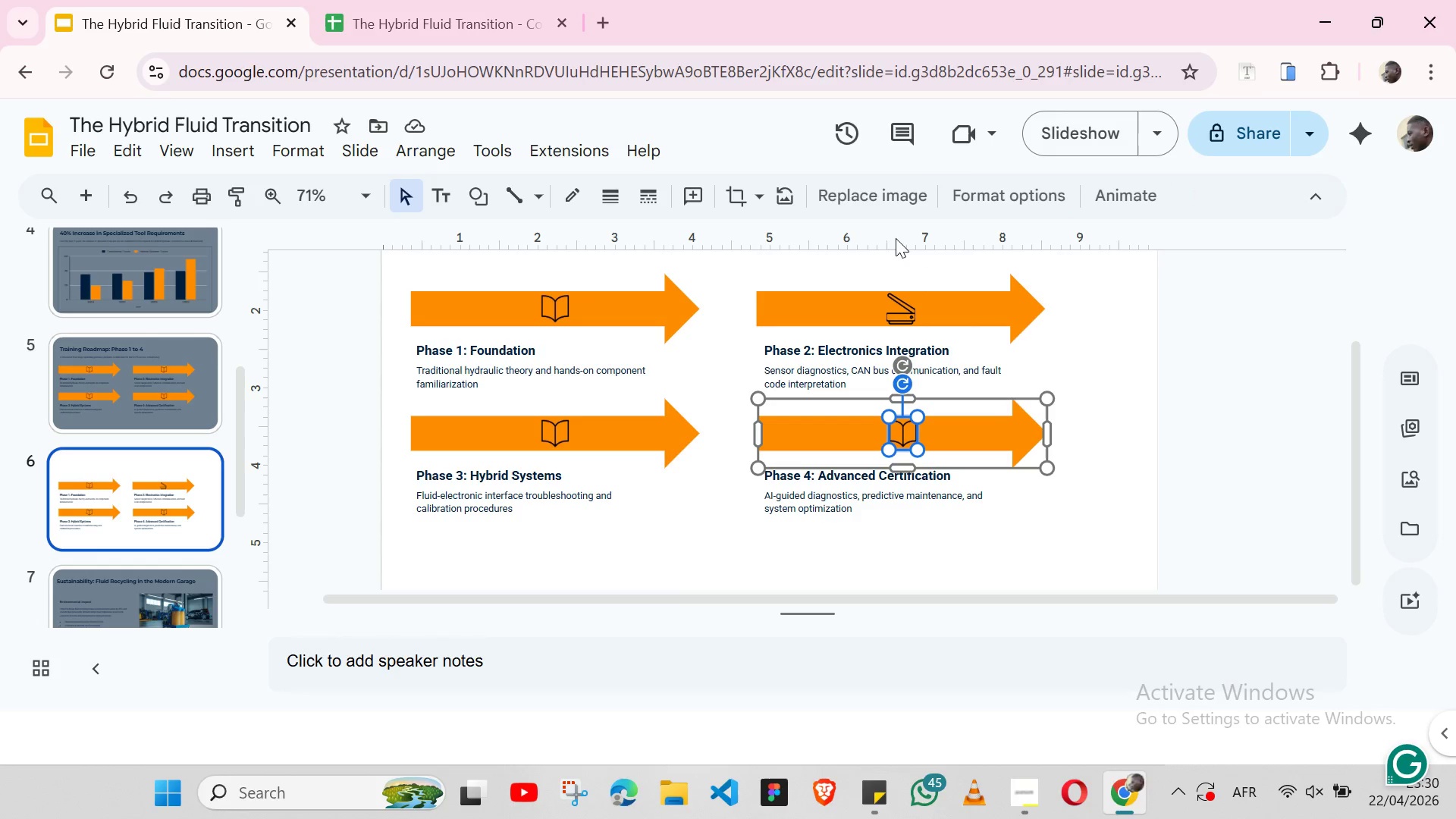 
left_click([884, 196])
 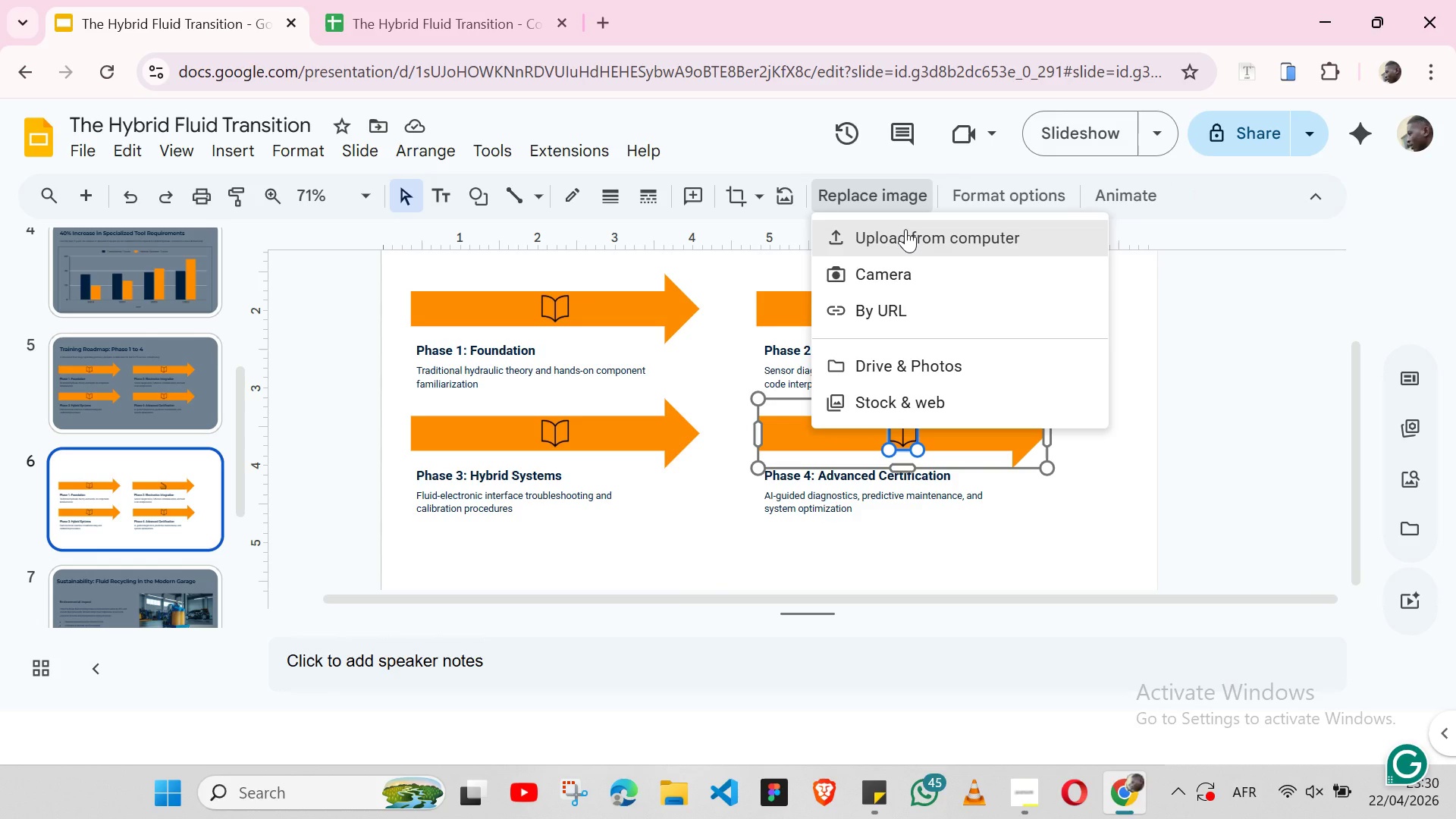 
left_click([905, 229])
 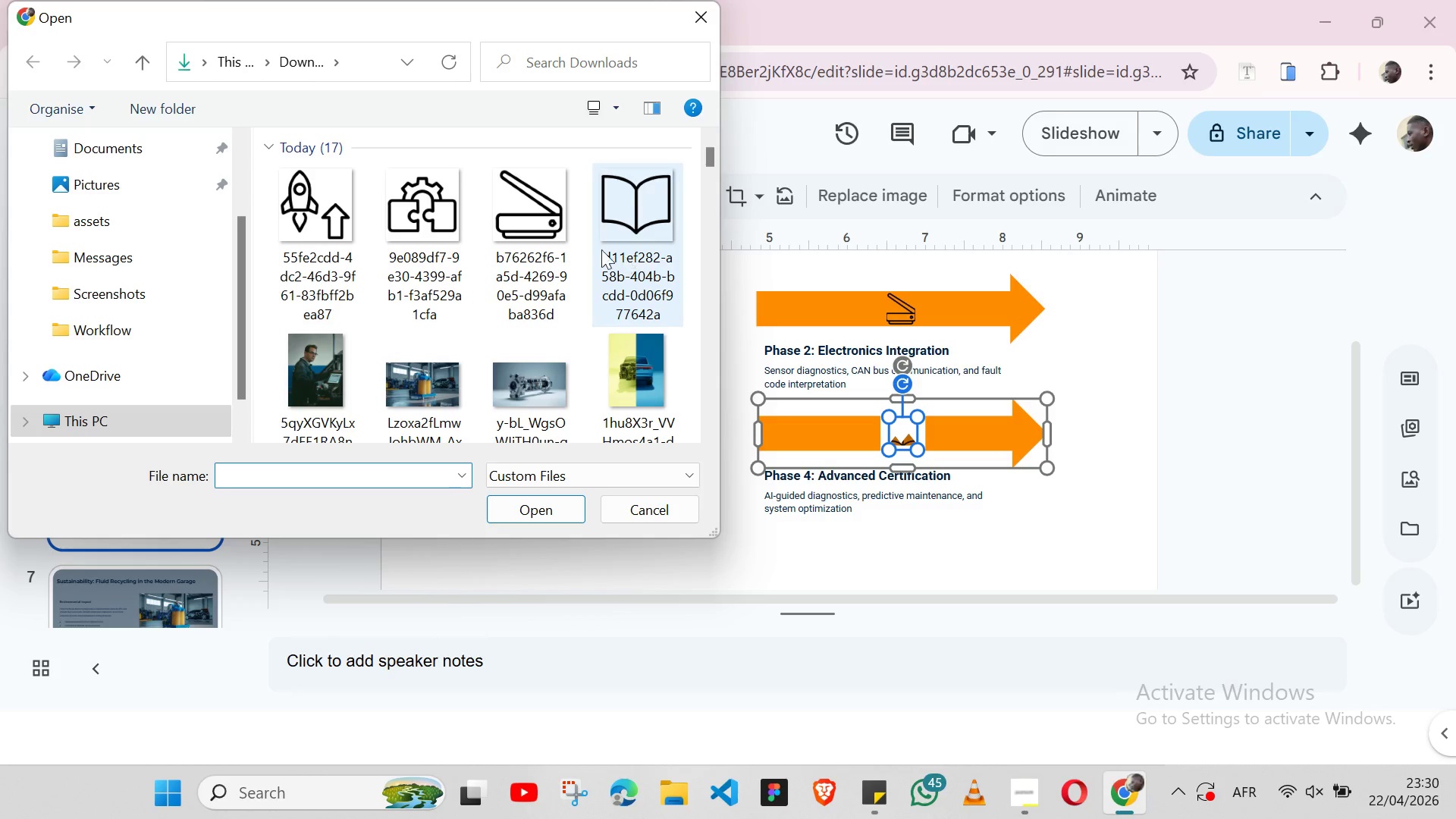 
left_click([329, 206])
 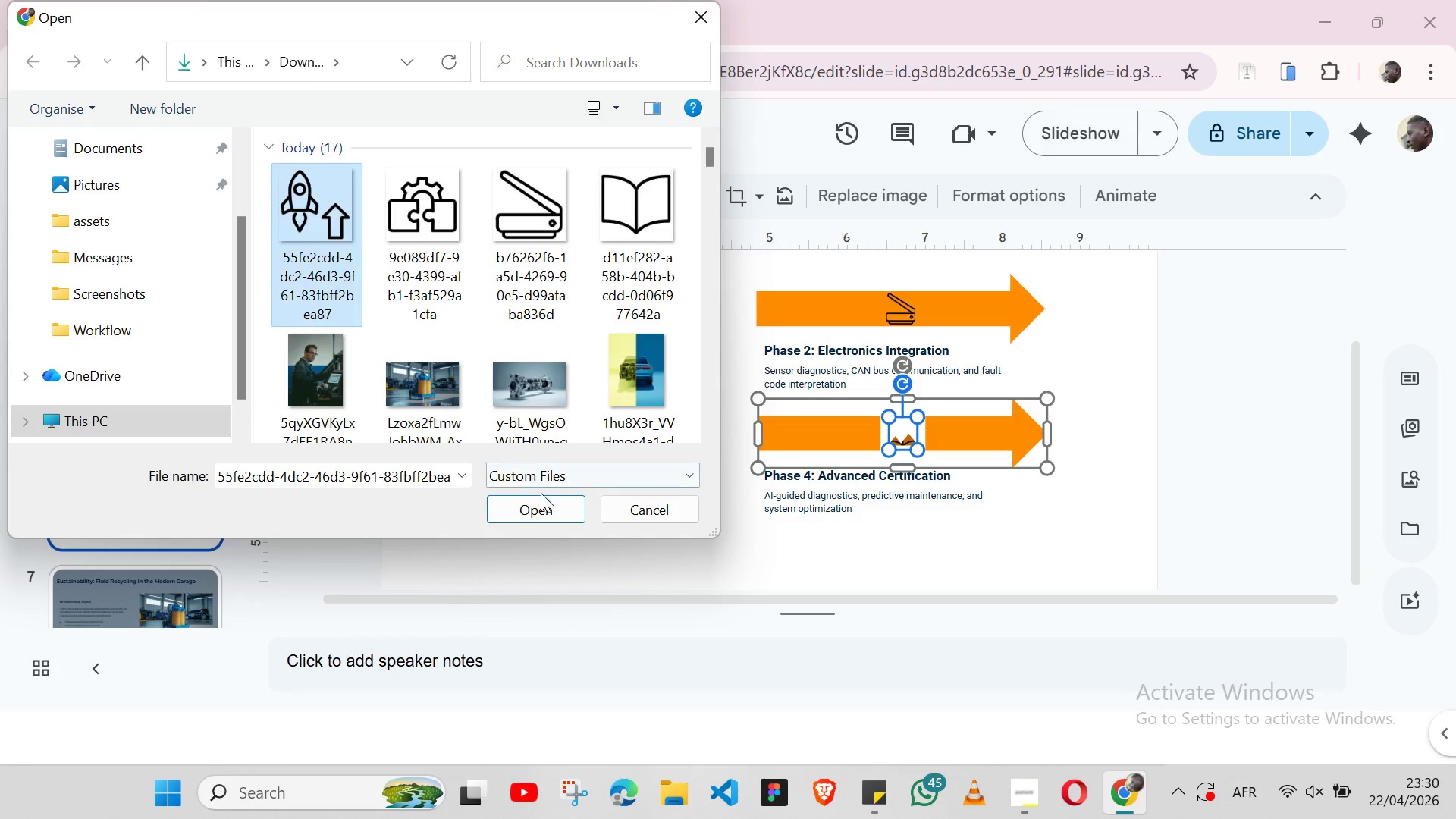 
left_click([541, 496])
 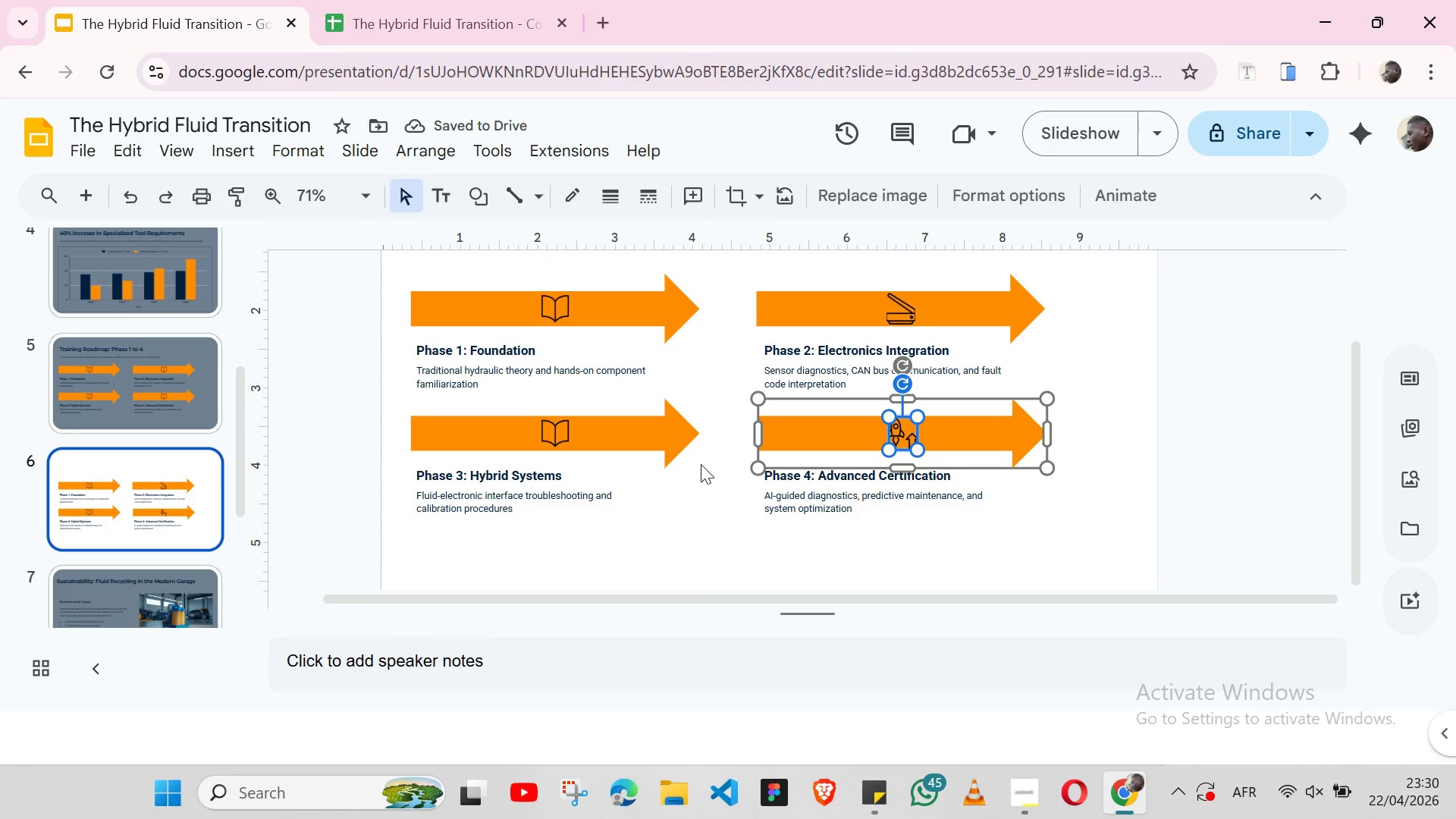 
wait(5.83)
 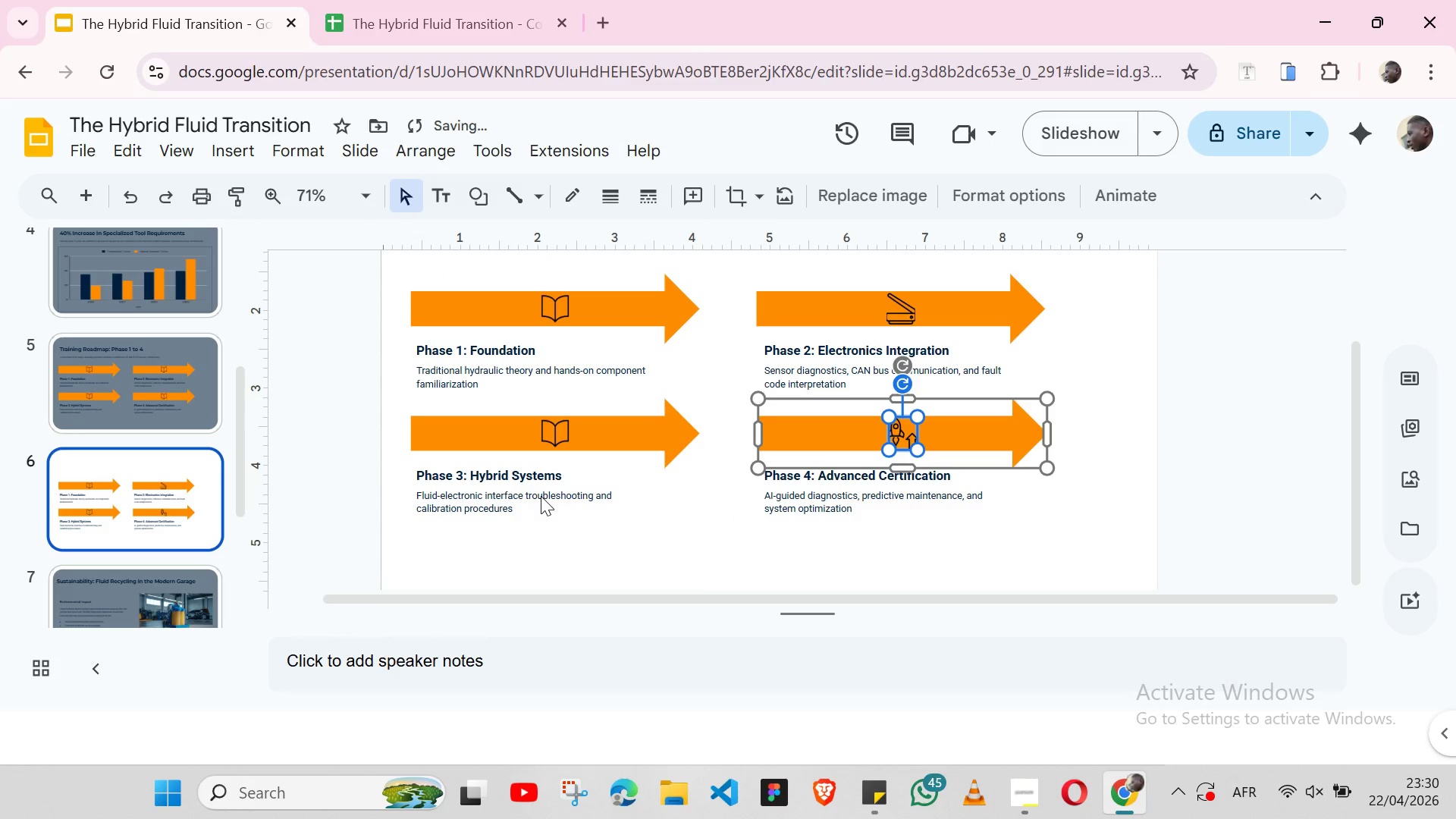 
left_click([432, 145])
 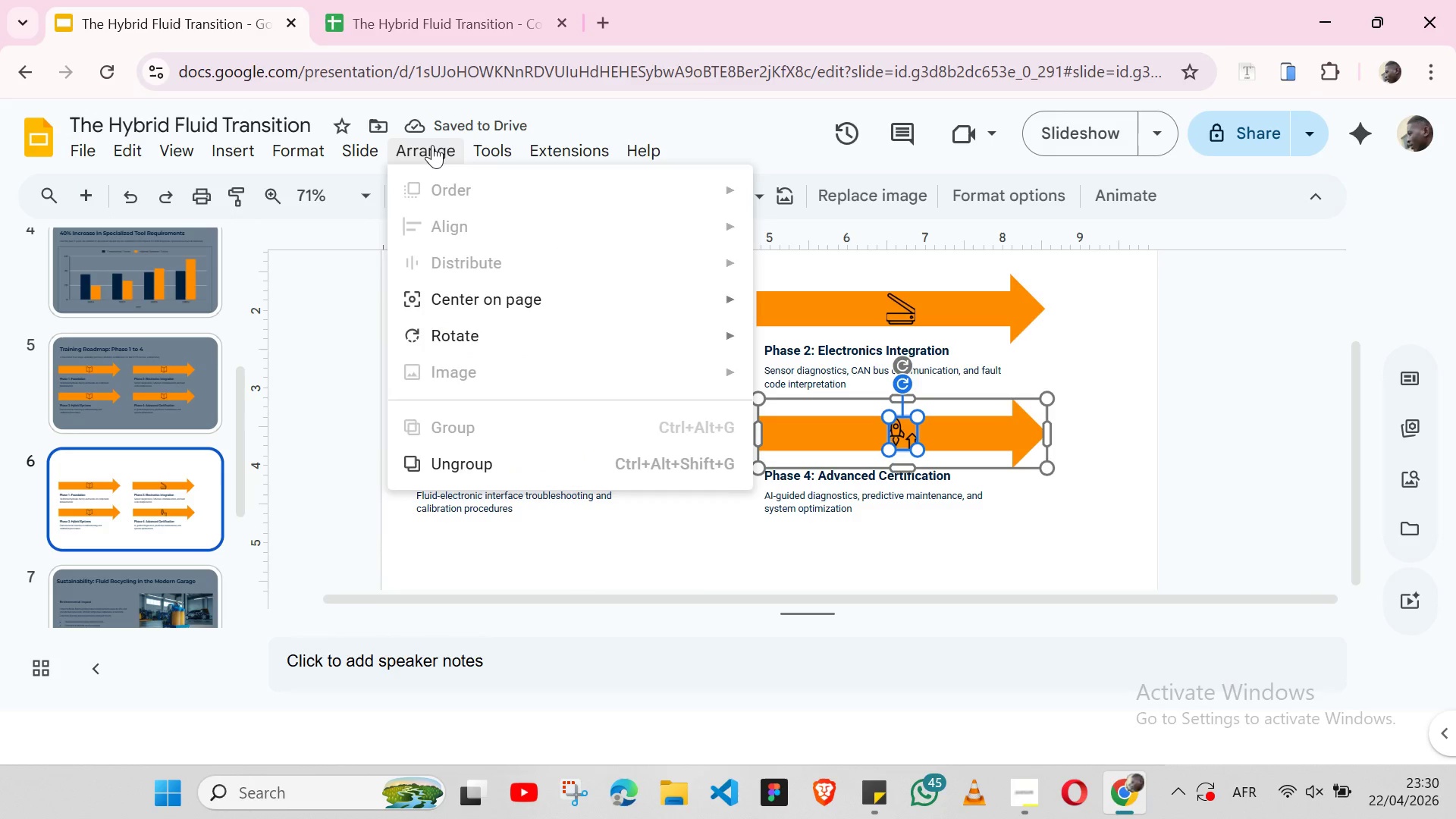 
left_click([432, 145])
 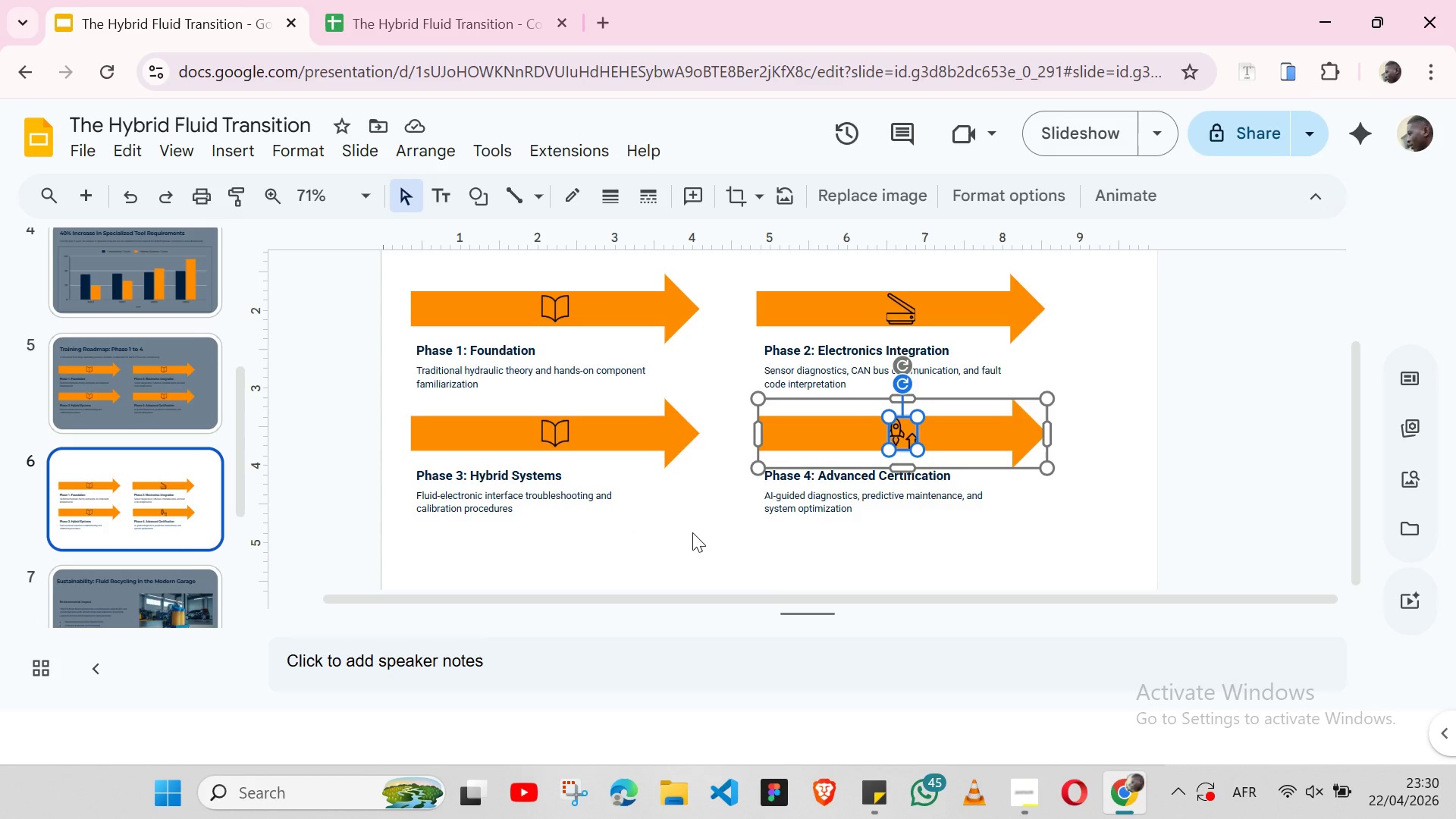 
left_click([694, 529])
 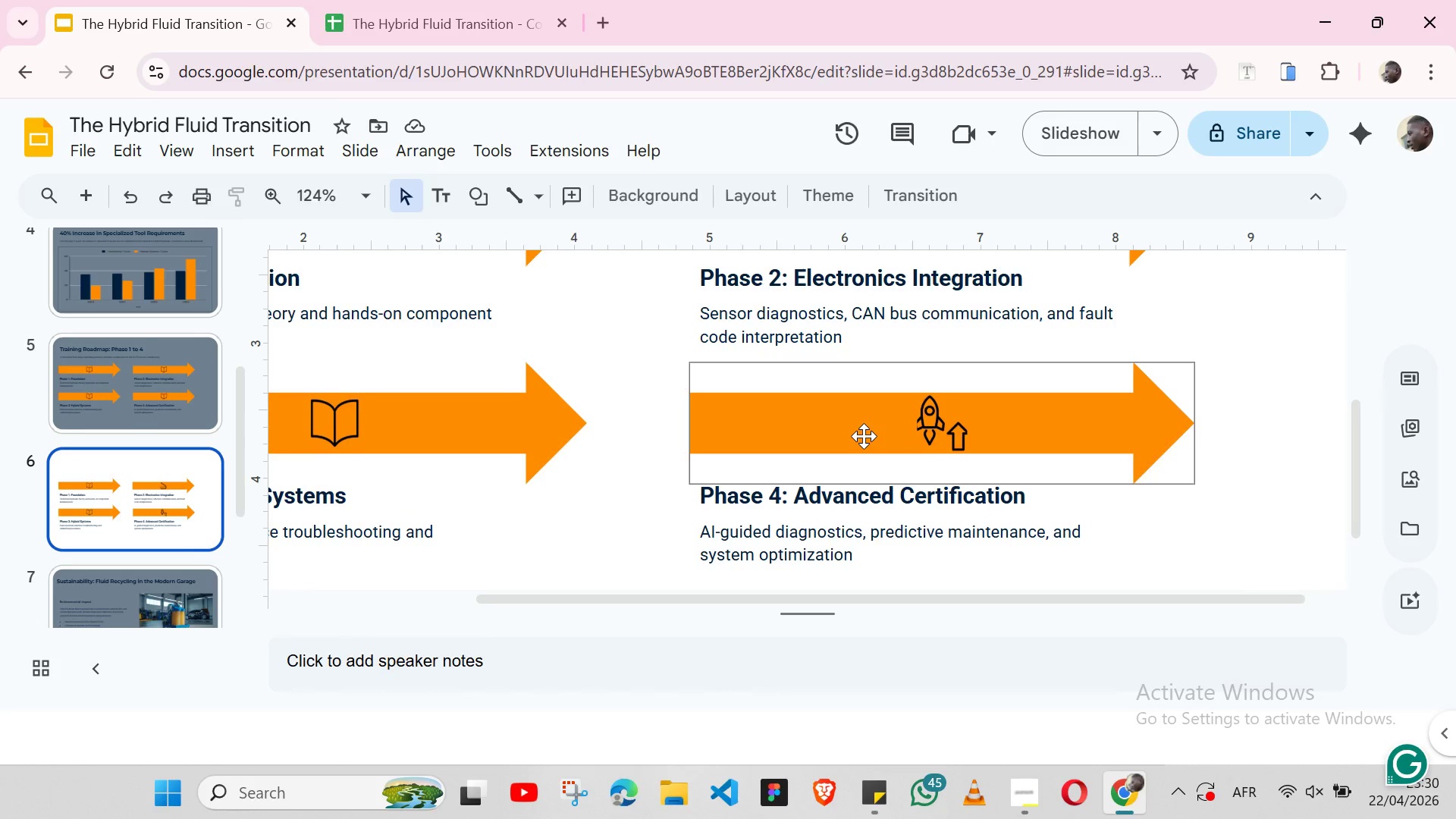 
wait(7.41)
 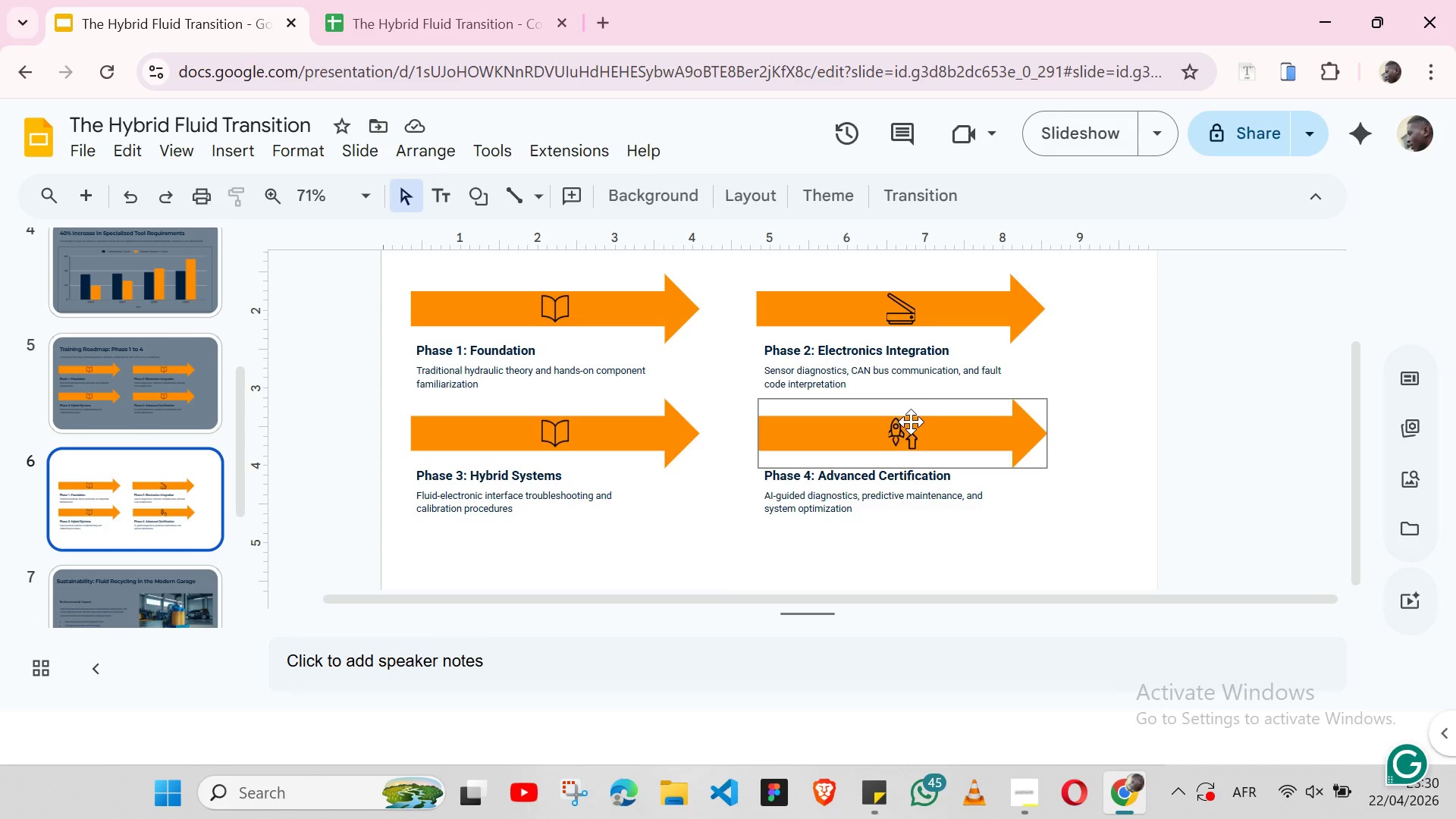 
left_click([854, 410])
 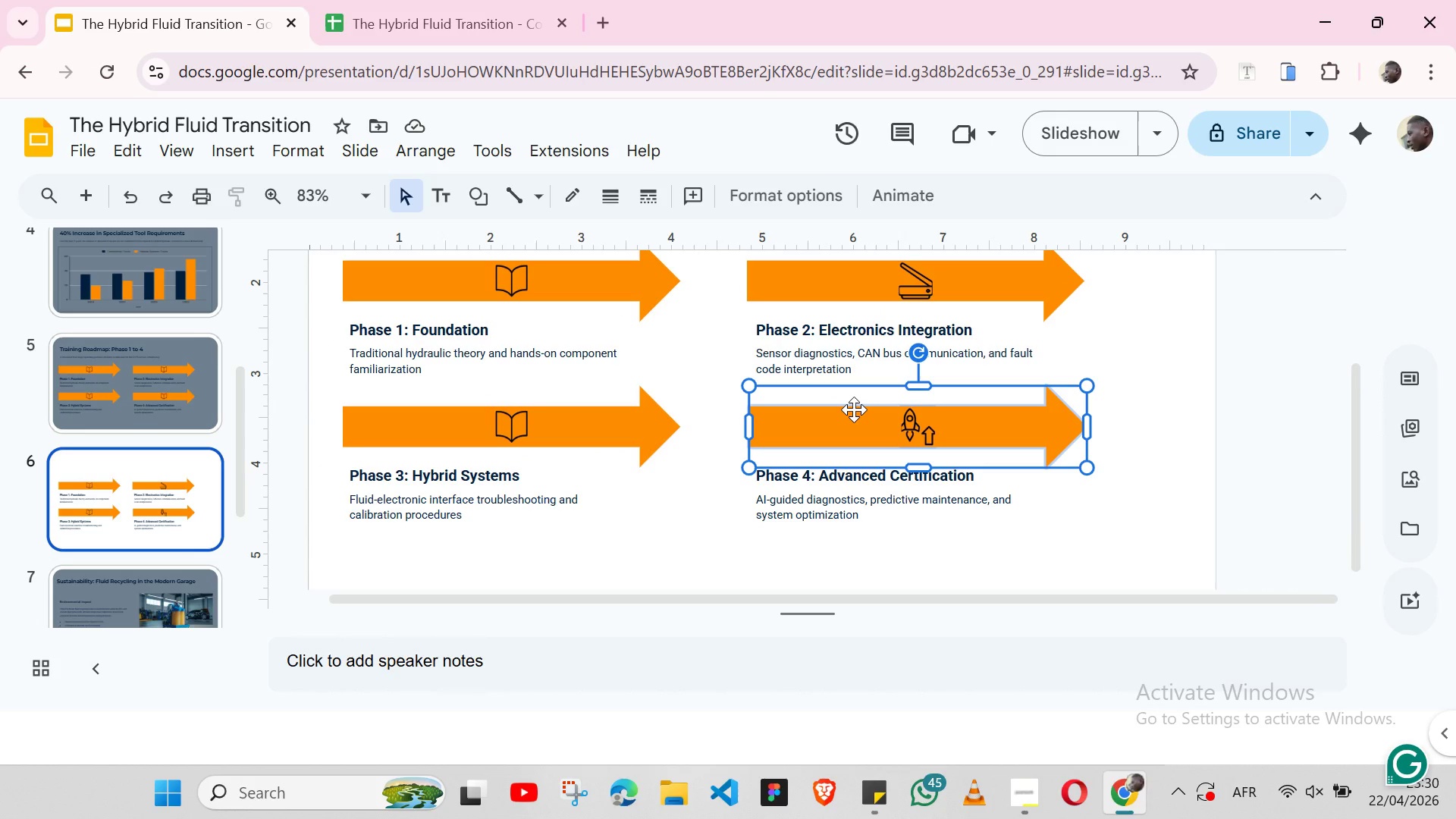 
right_click([854, 410])
 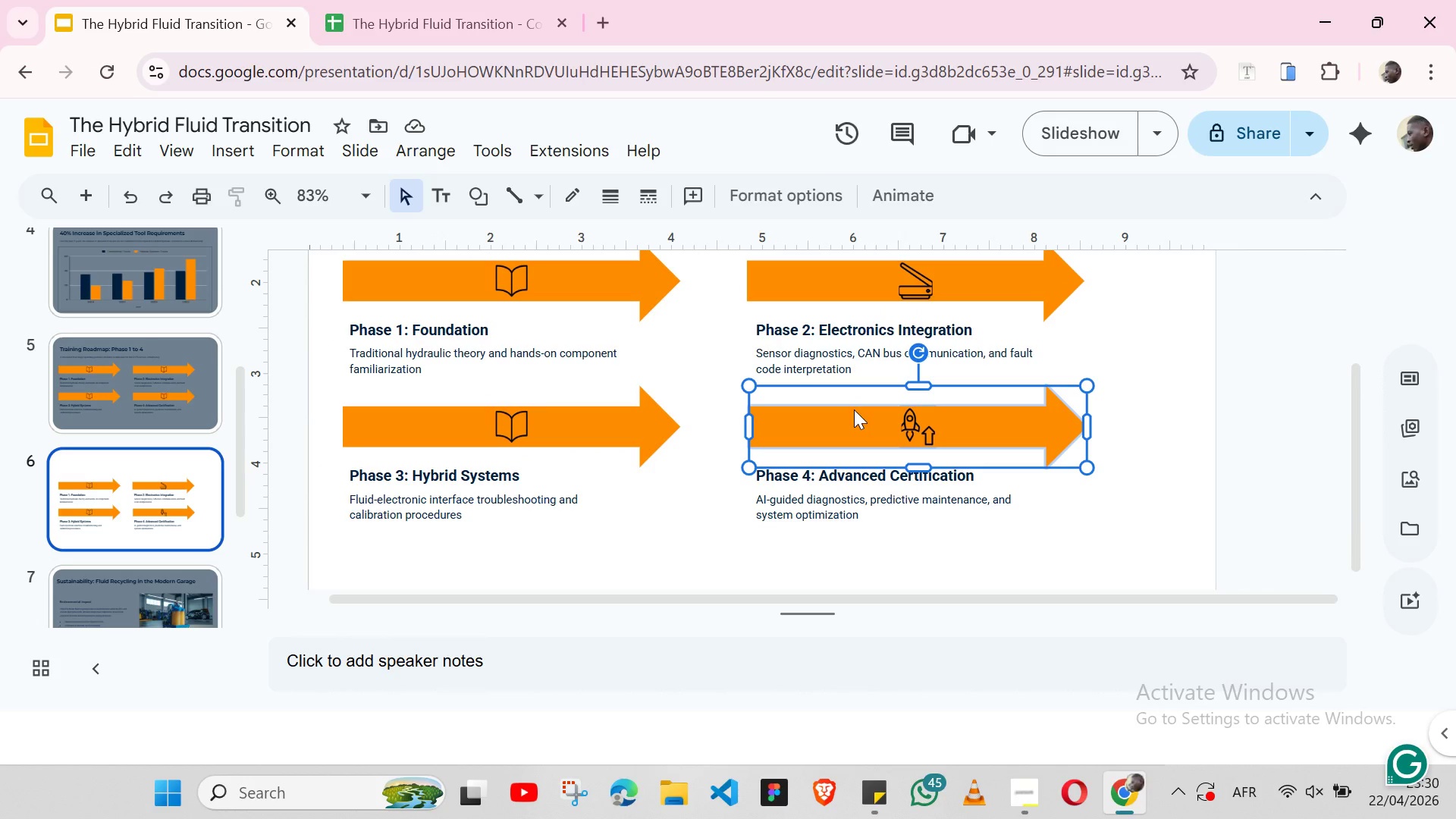 
right_click([833, 403])
 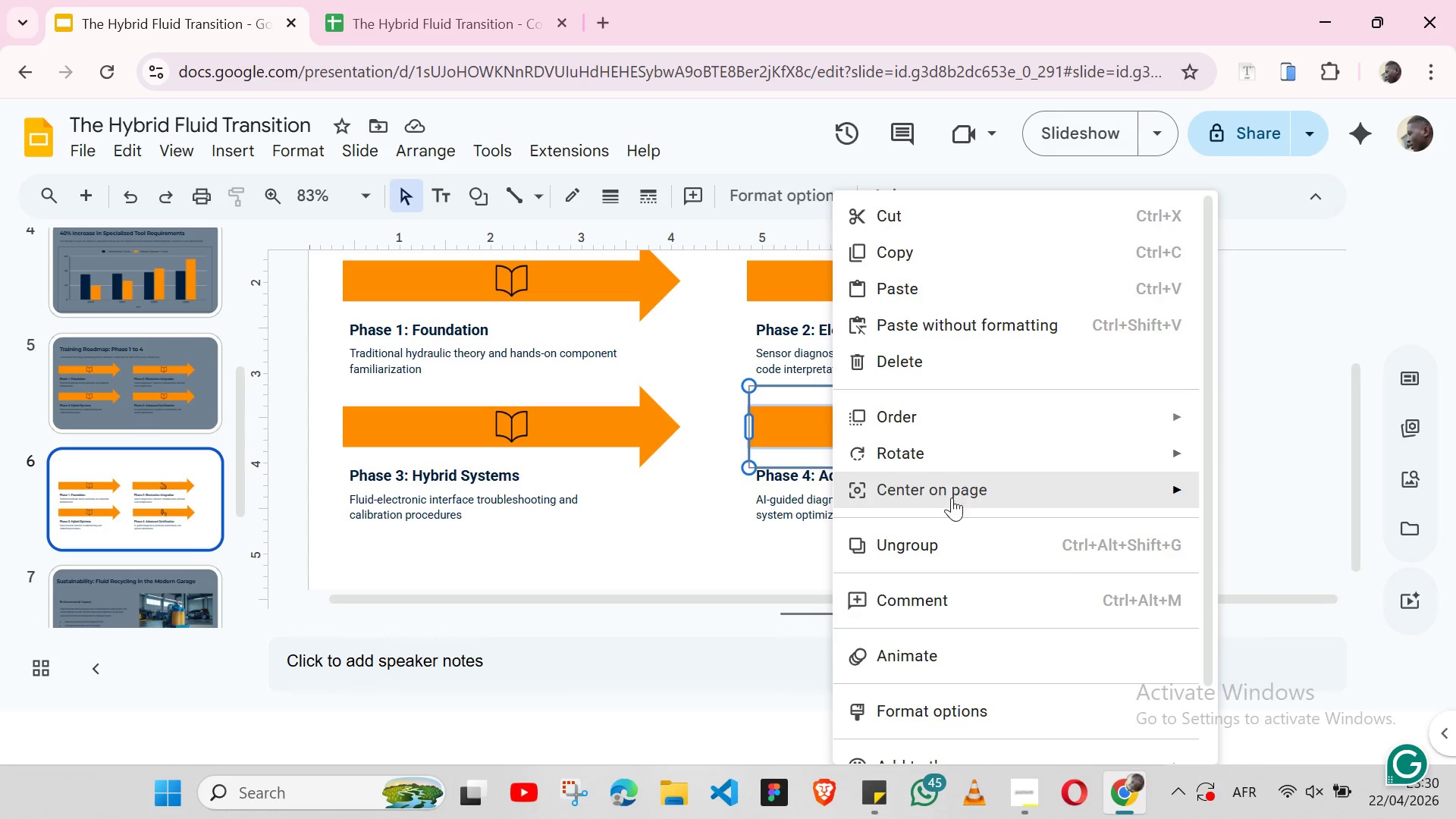 
left_click([924, 544])
 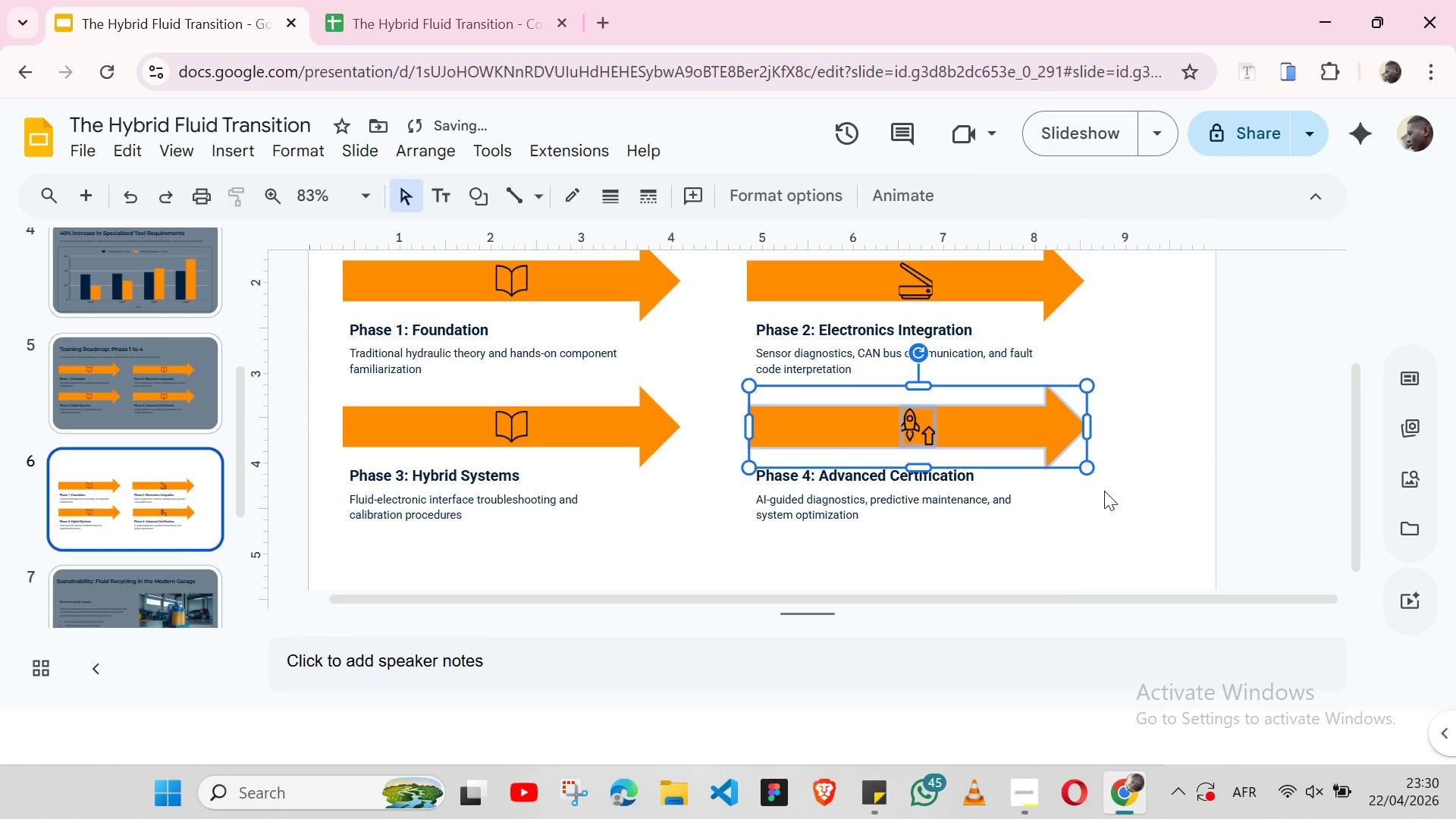 
left_click([1108, 492])
 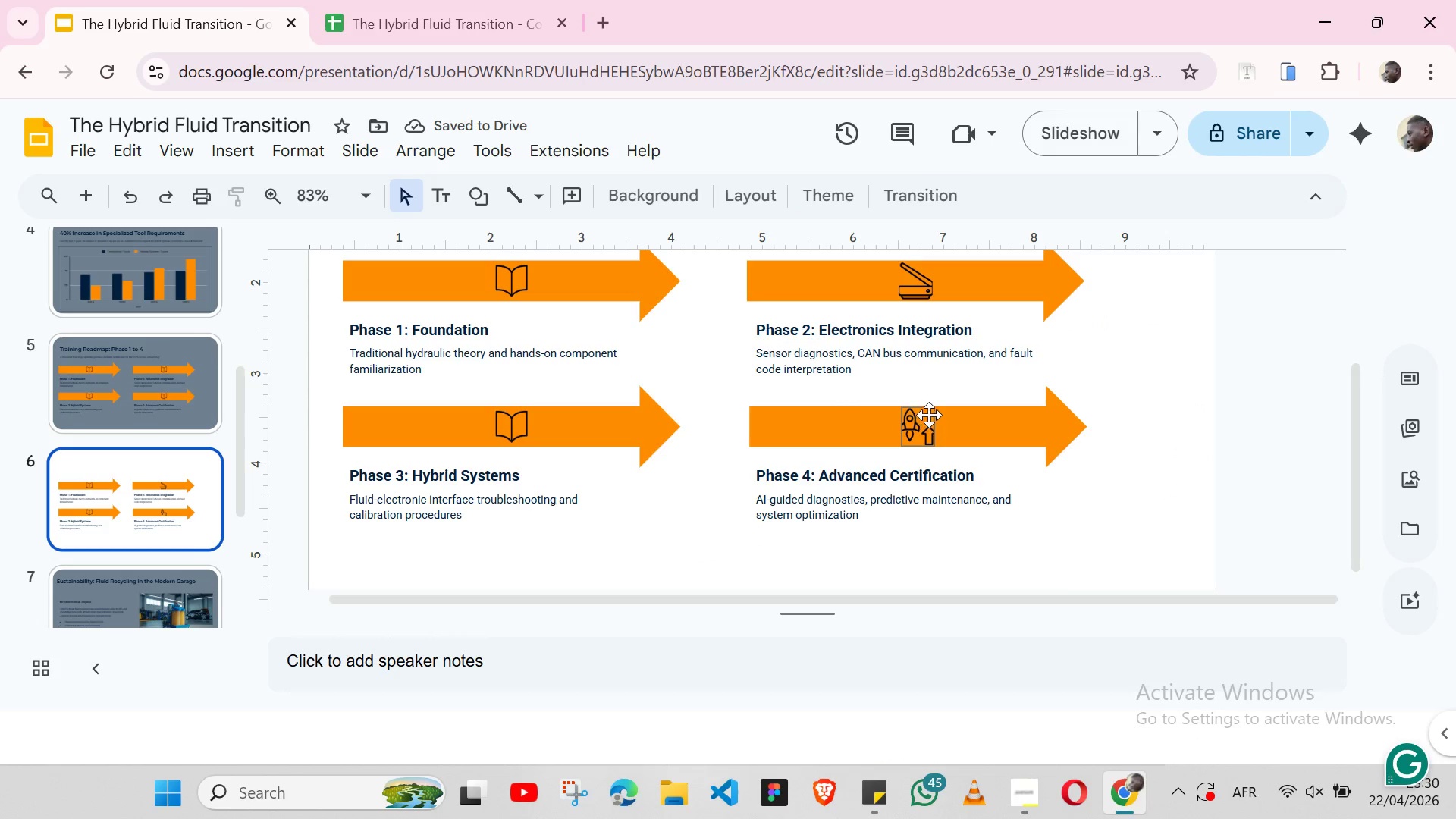 
left_click([929, 415])
 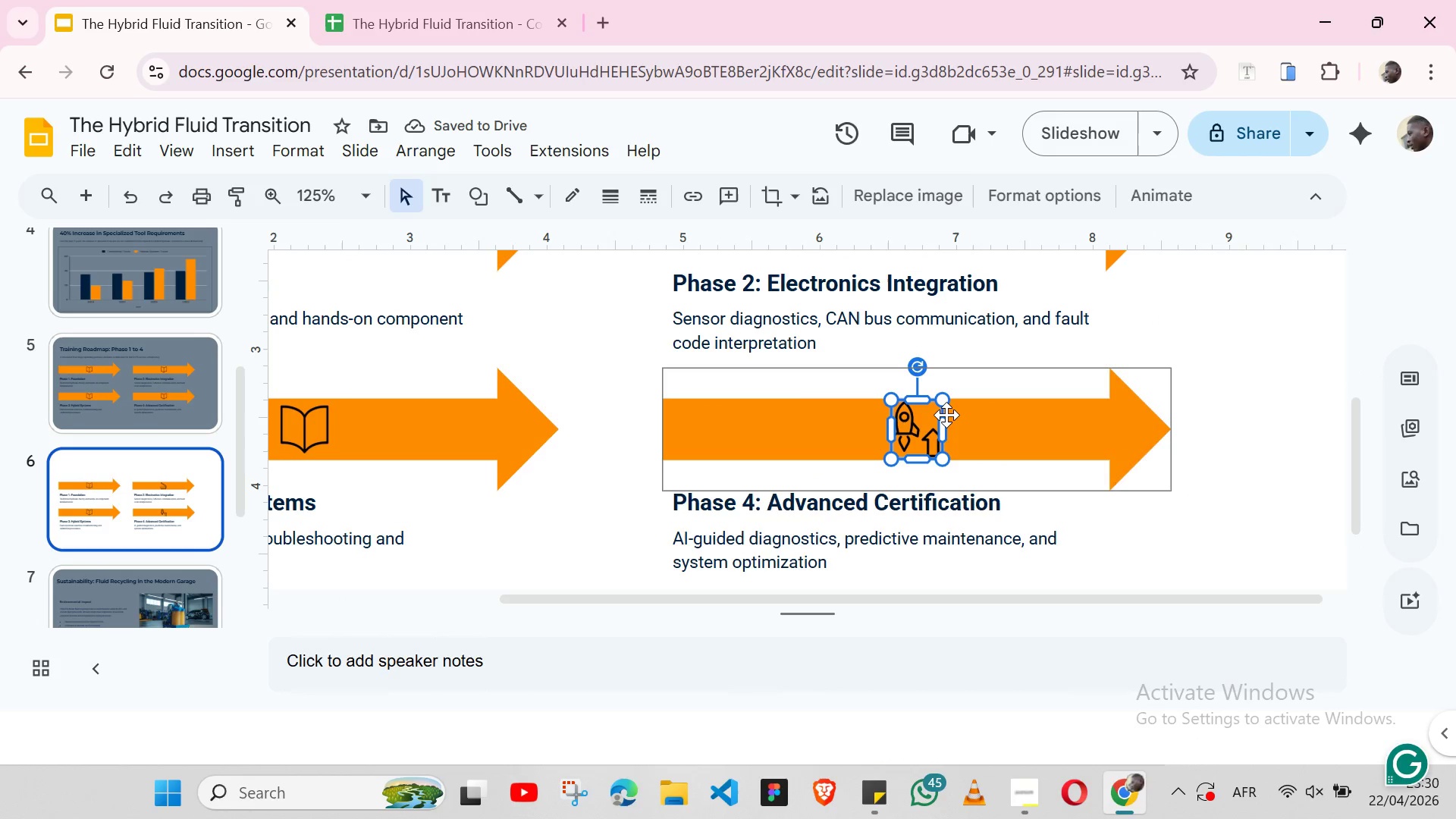 
key(Shift+ArrowRight)
 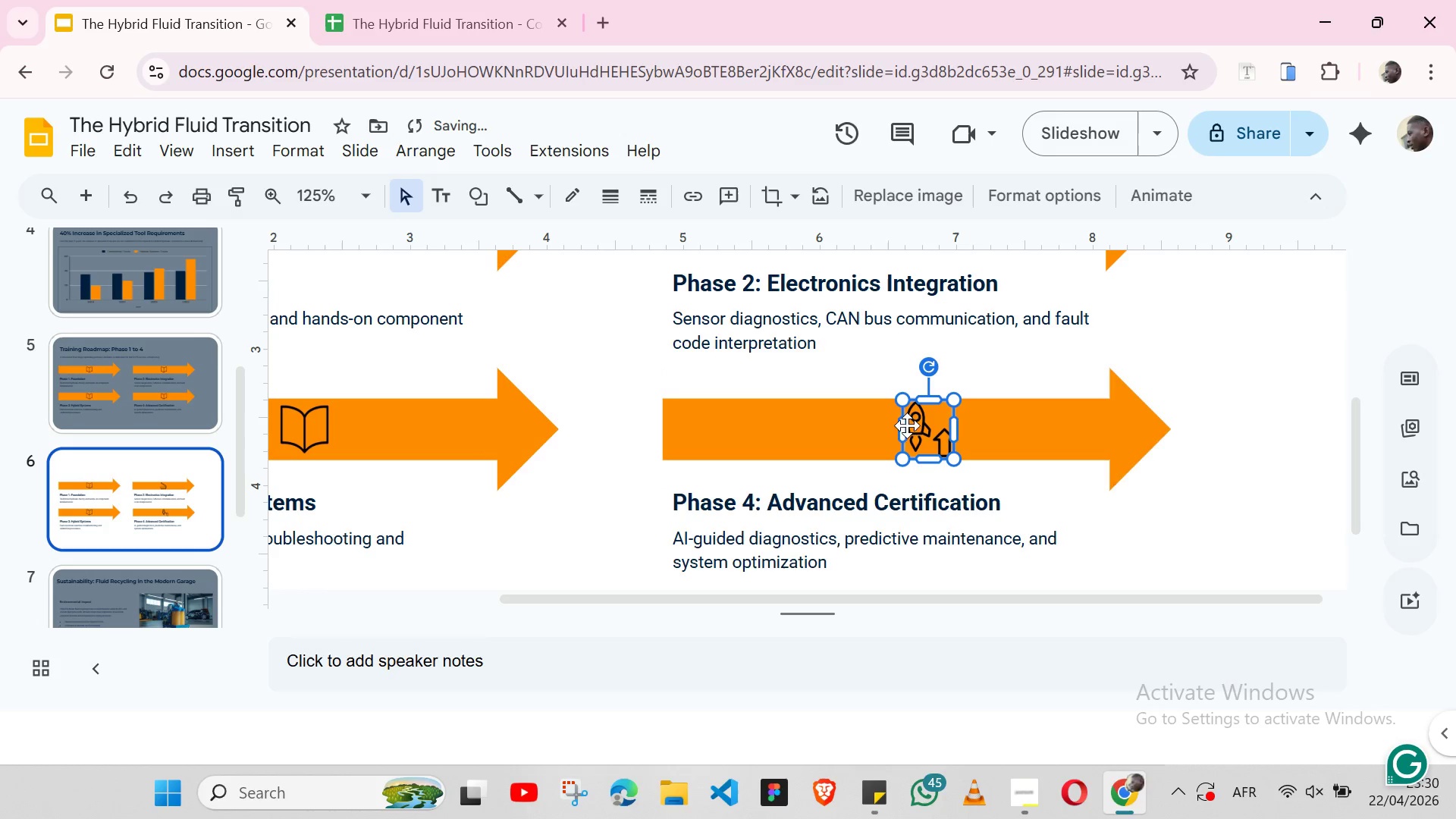 
left_click_drag(start_coordinate=[902, 427], to_coordinate=[883, 434])
 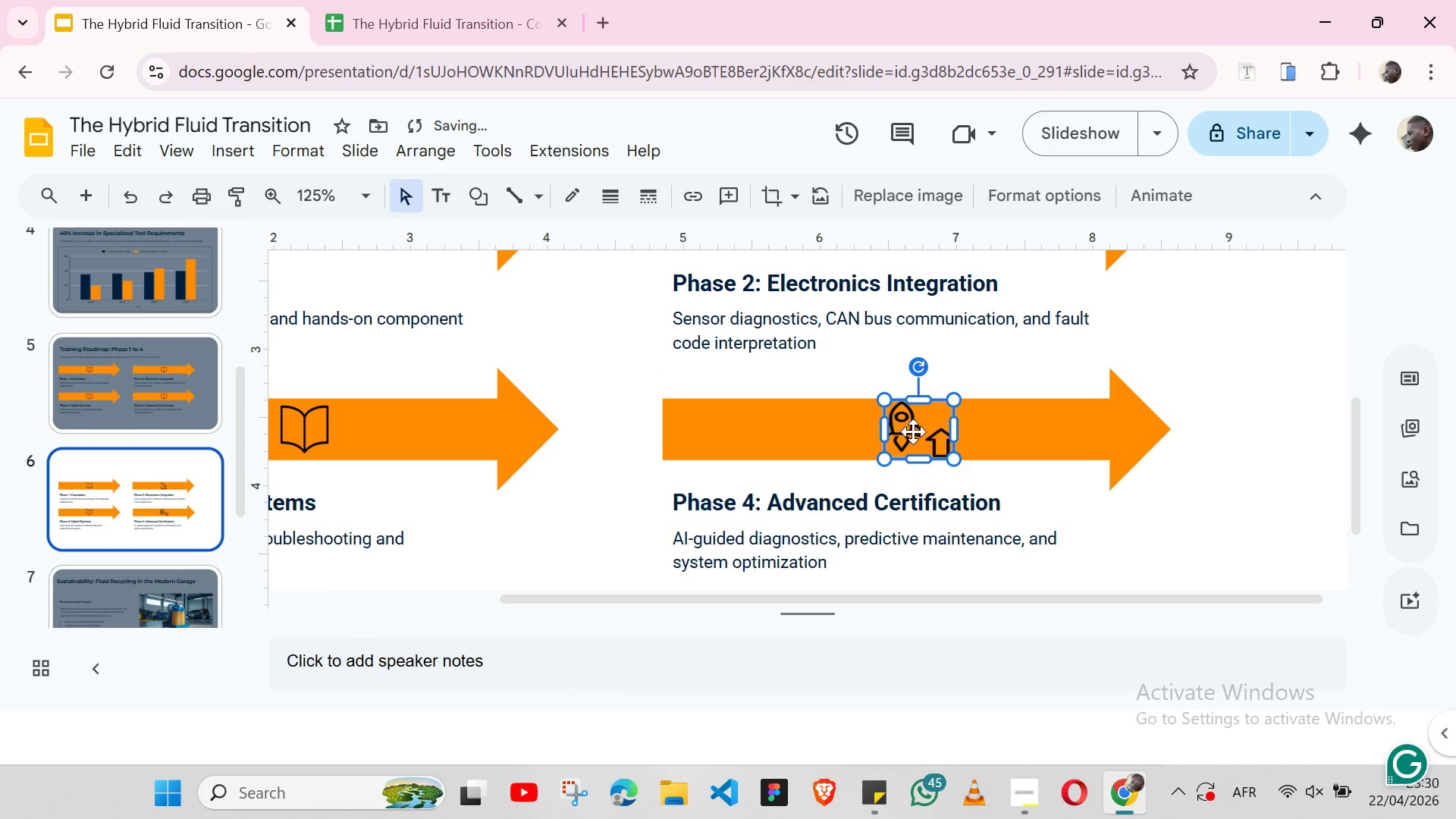 
key(Control+Z)
 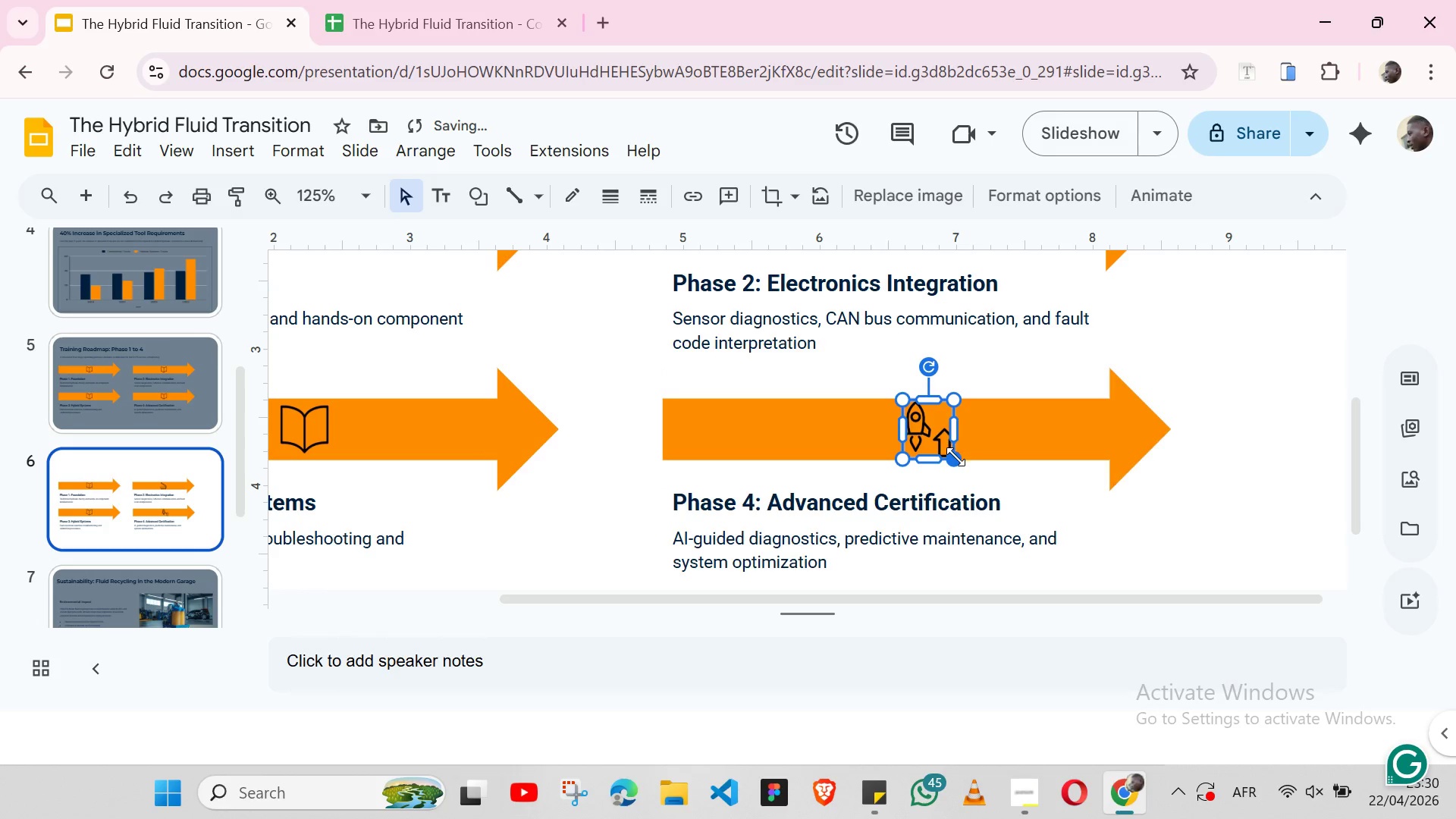 
left_click_drag(start_coordinate=[956, 457], to_coordinate=[943, 447])
 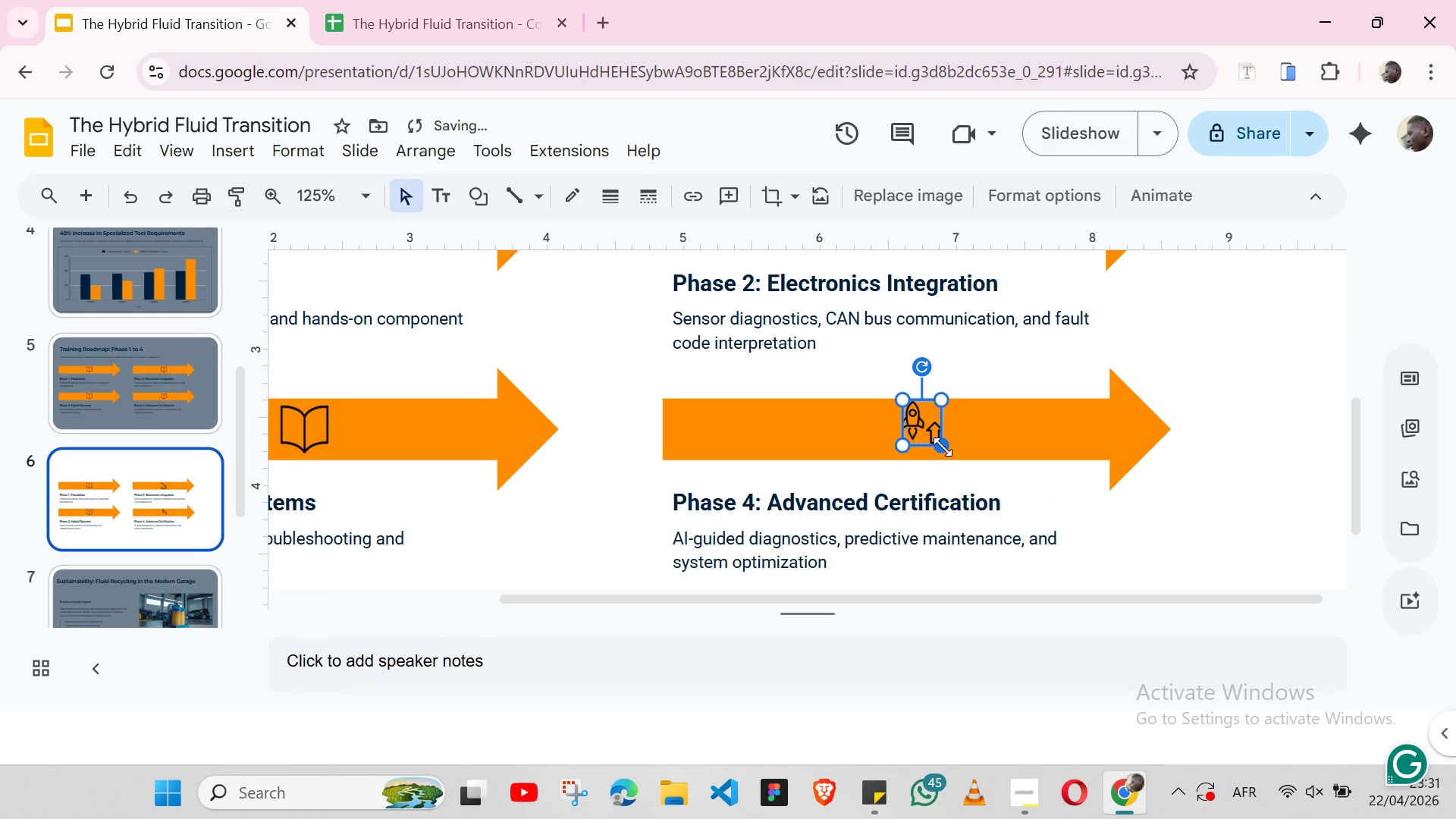 
key(Control+Z)
 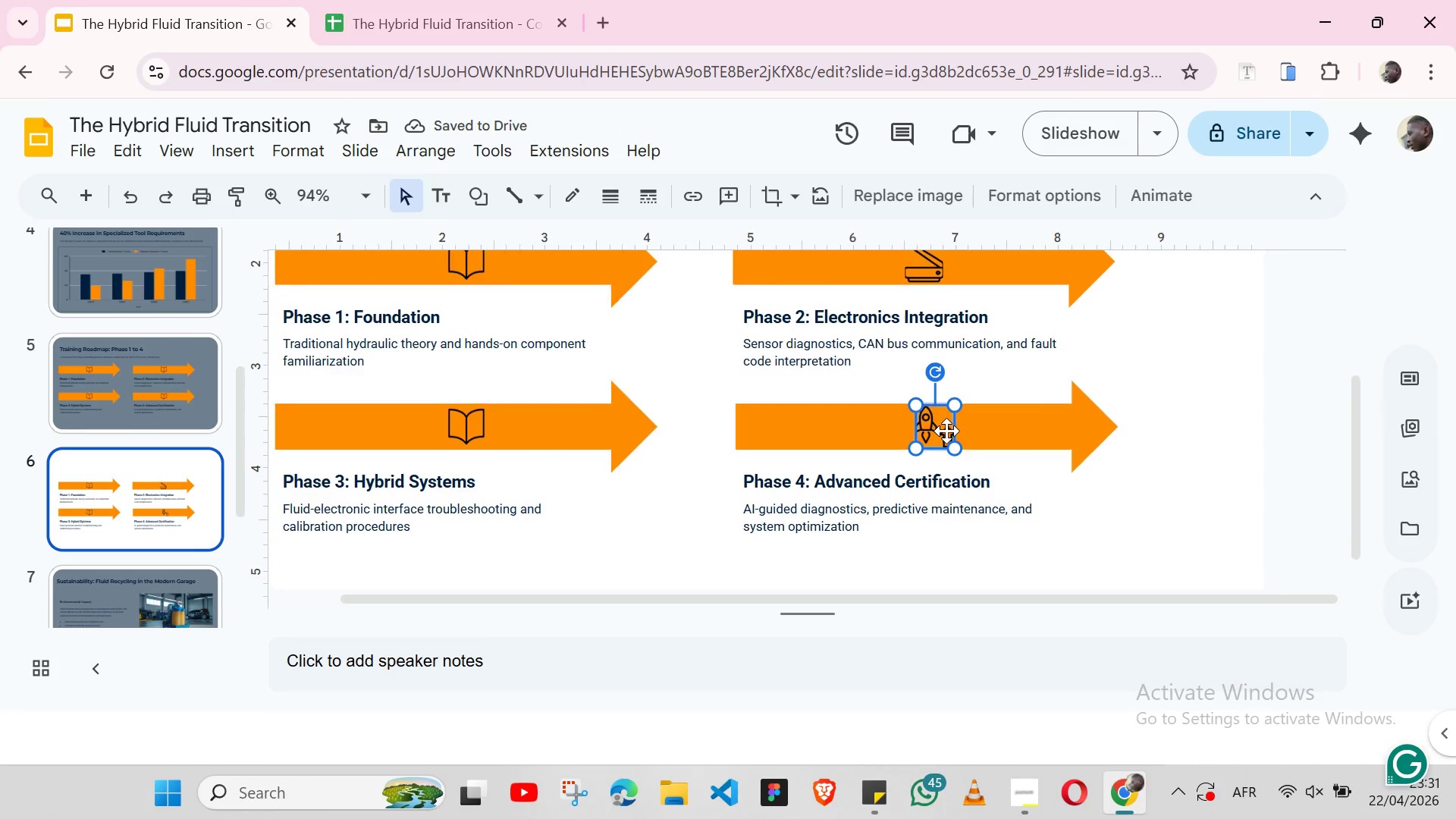 
wait(5.77)
 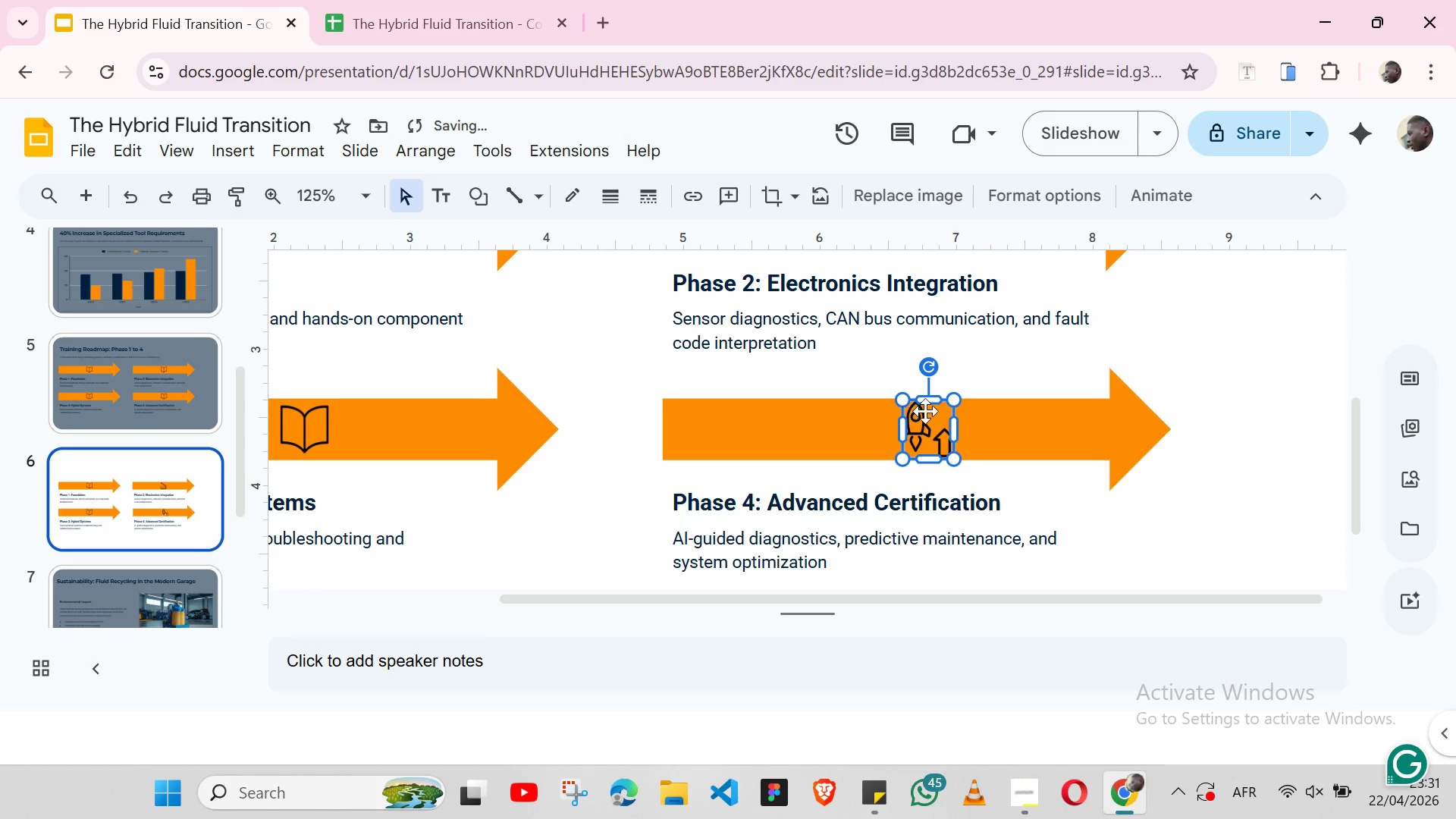 
left_click_drag(start_coordinate=[918, 409], to_coordinate=[873, 384])
 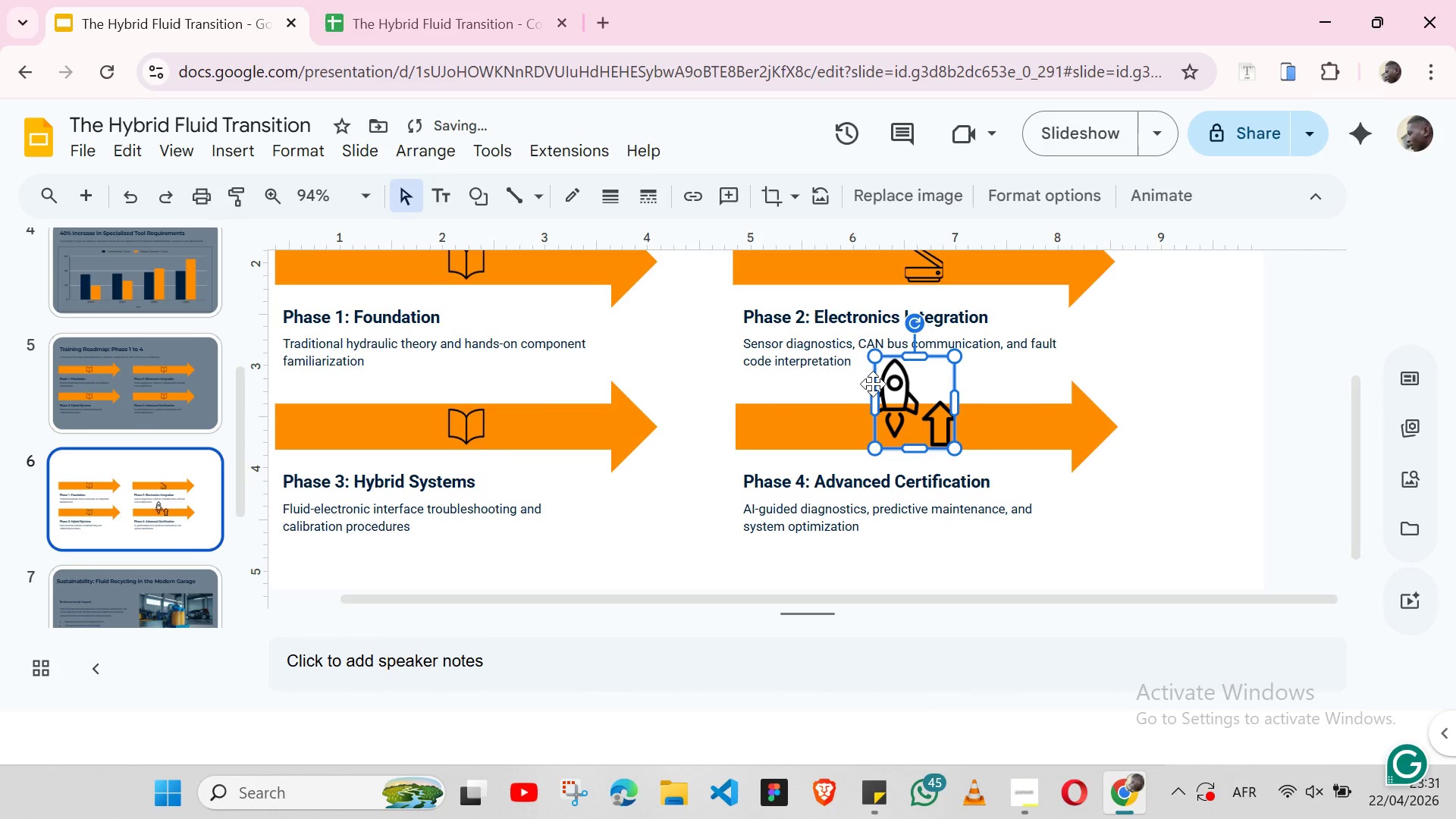 
key(Control+Z)
 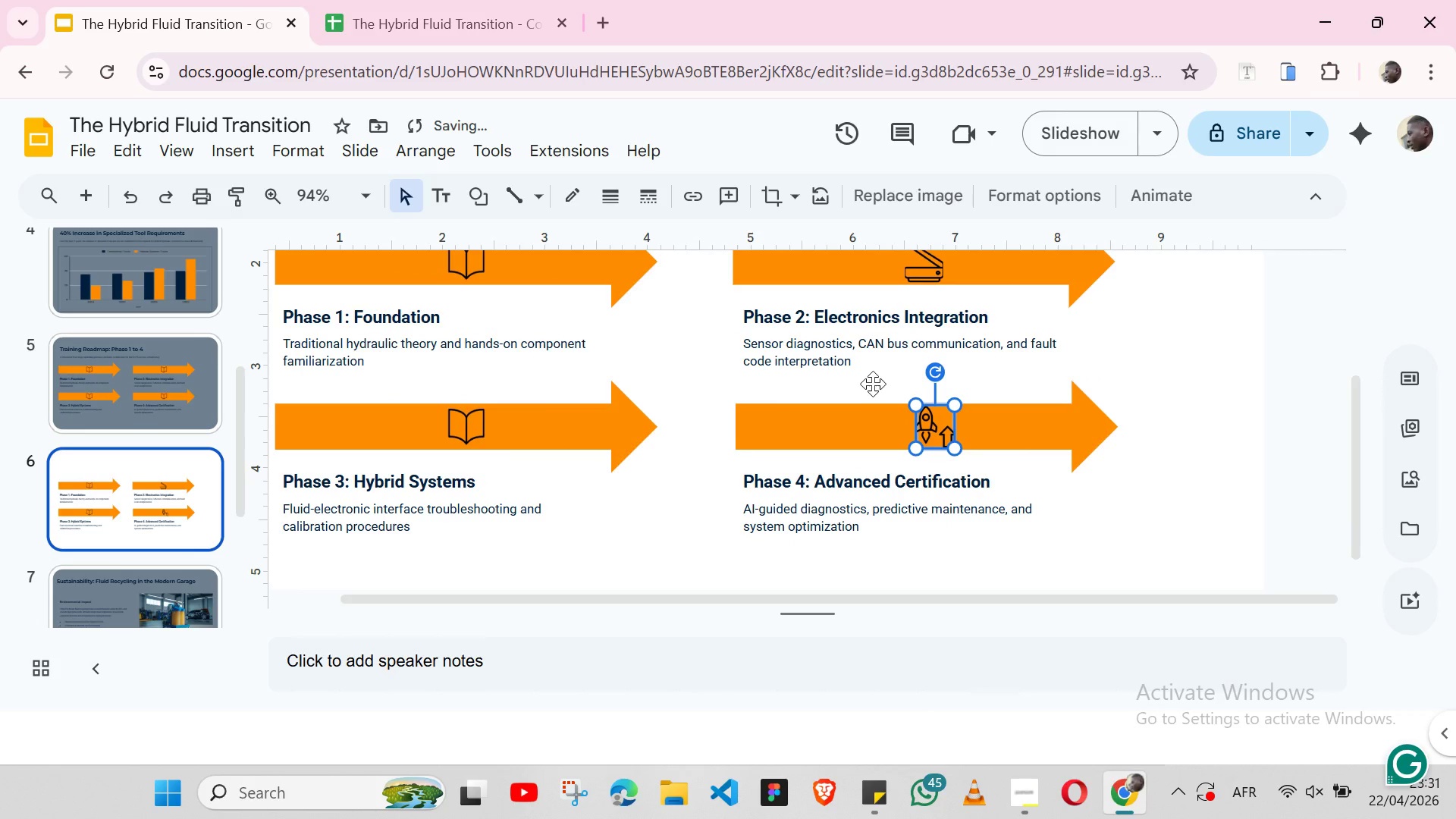 
hold_key(key=ShiftLeft, duration=1.38)
left_click([756, 413])
 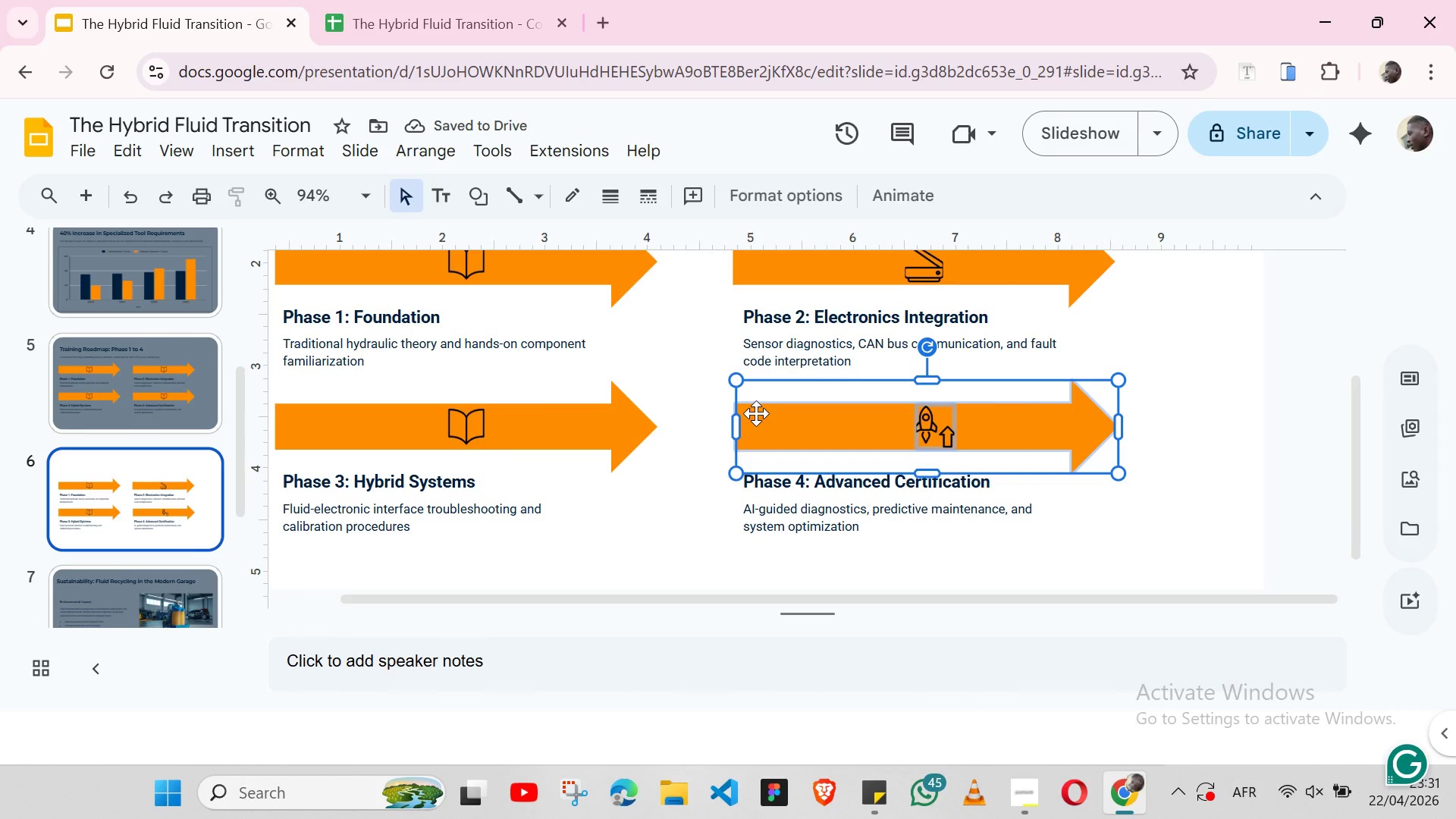 
right_click([756, 413])
 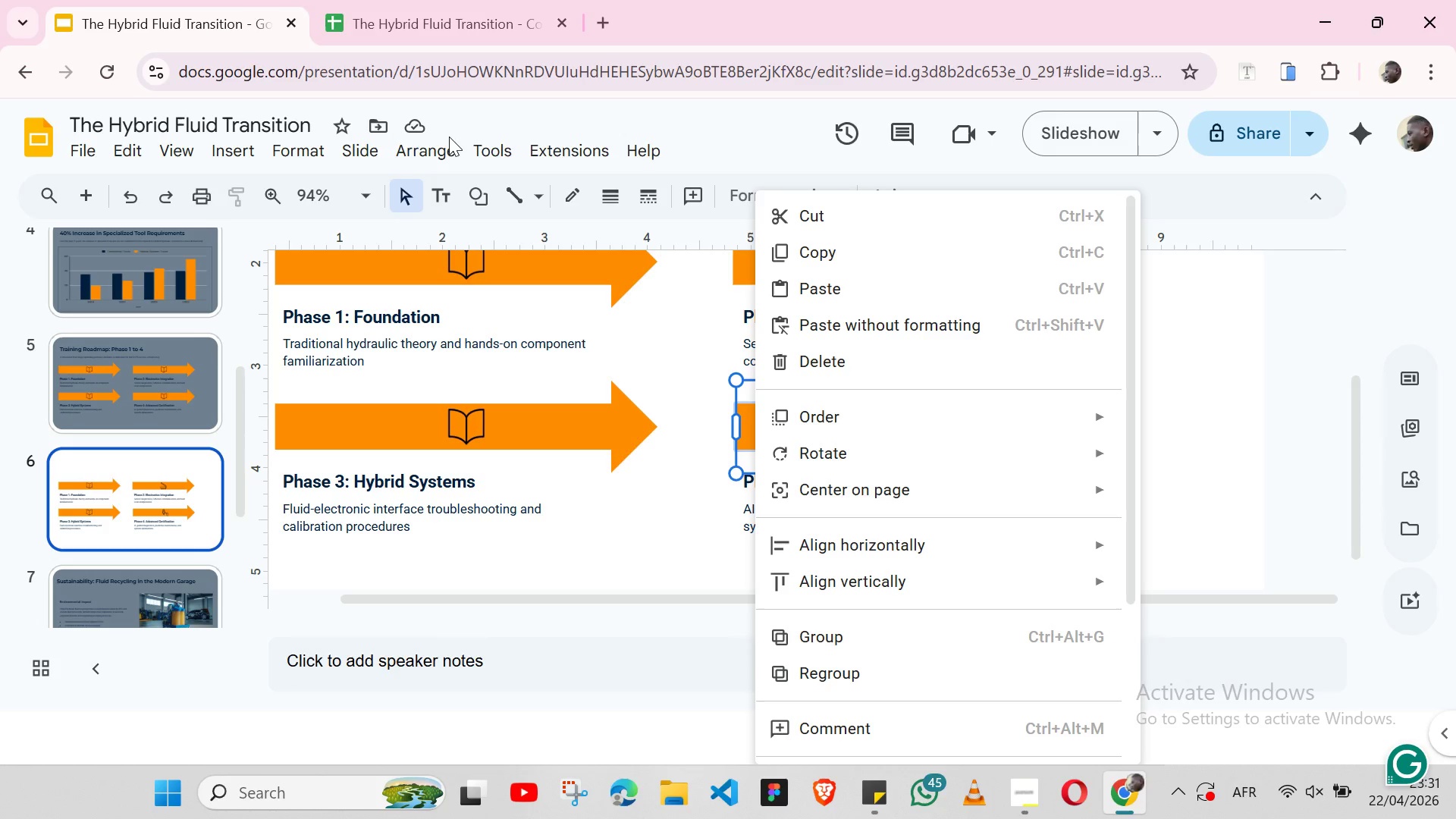 
left_click([434, 146])
 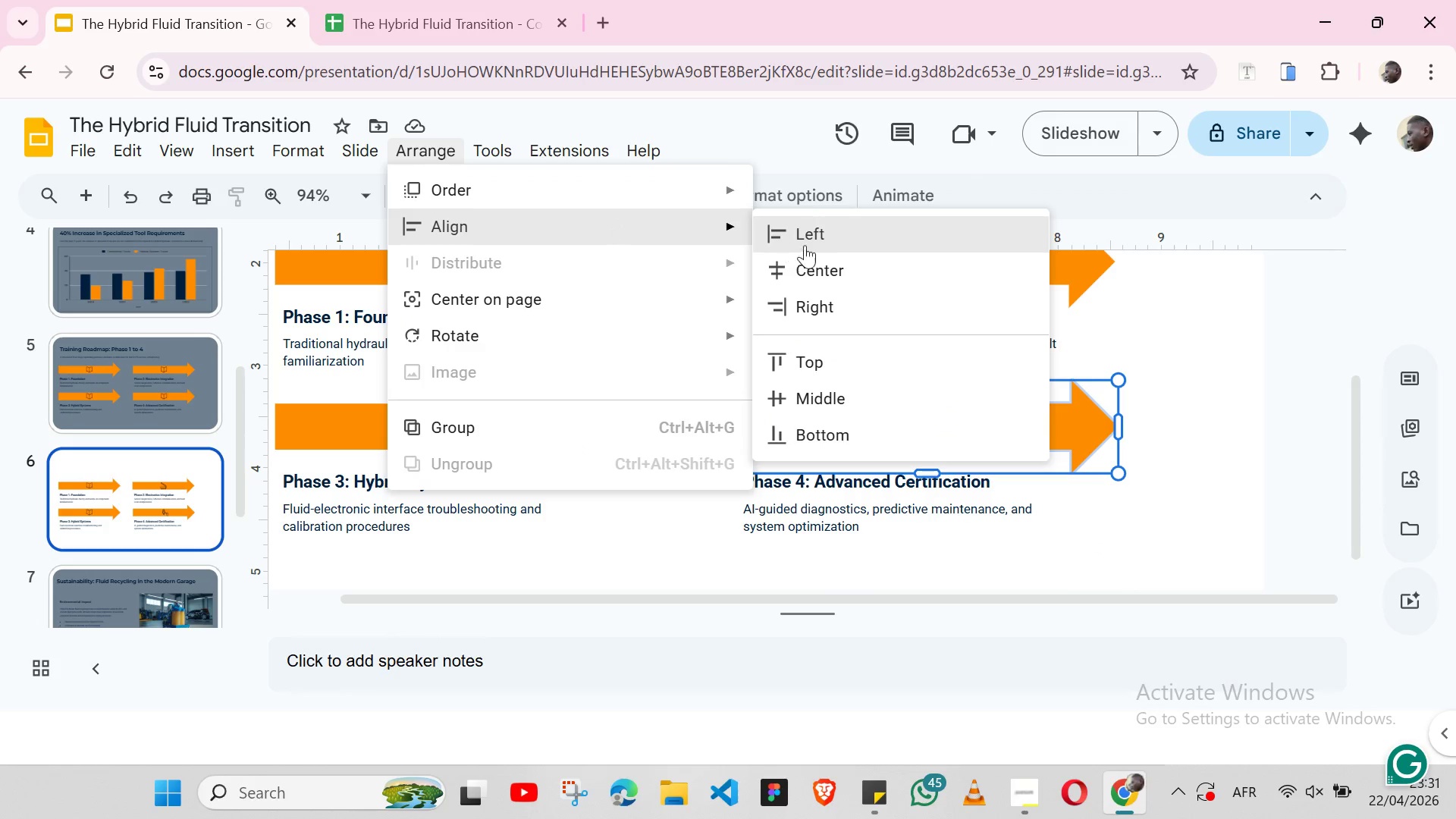 
left_click([817, 402])
 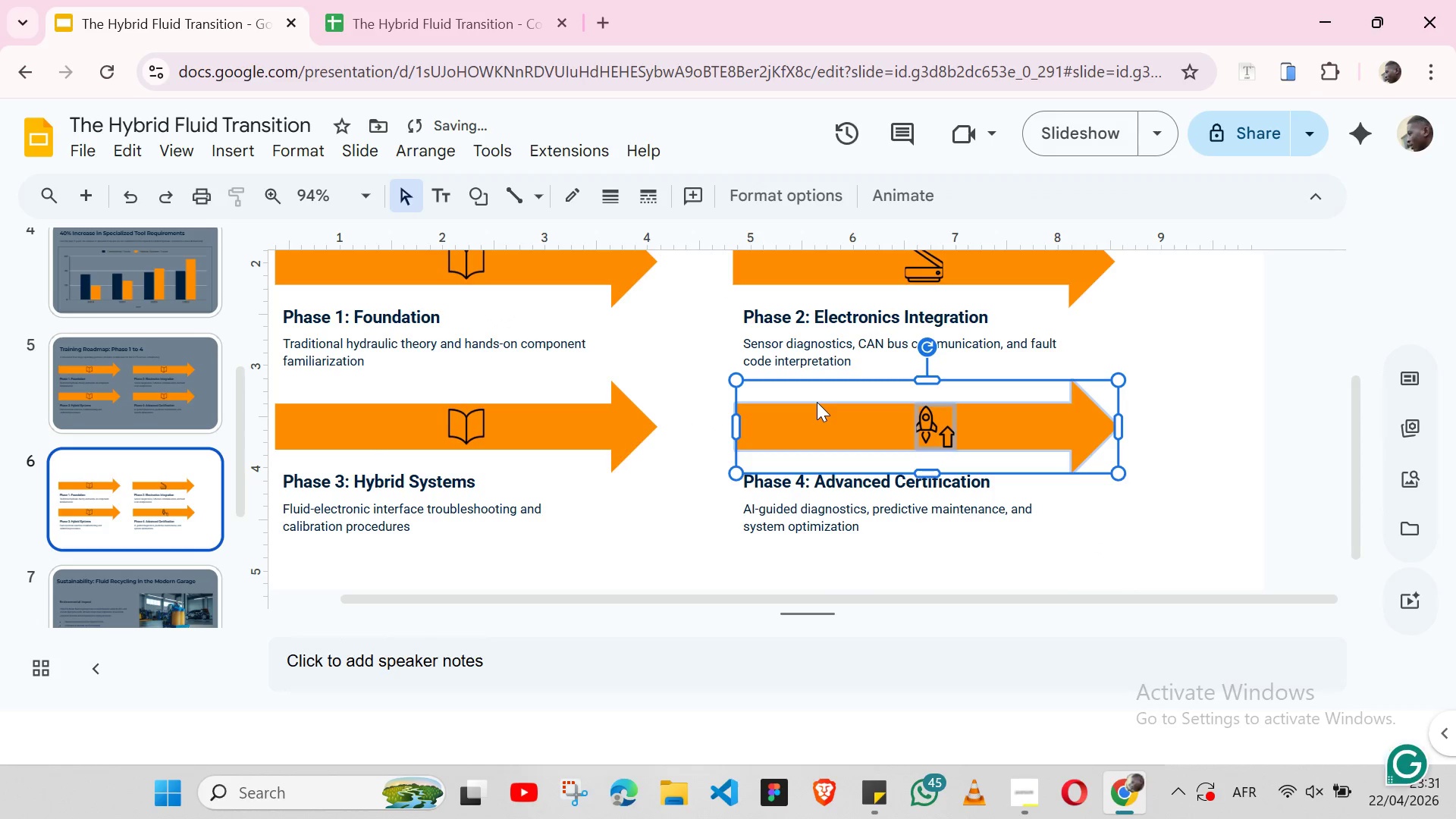 
right_click([817, 402])
 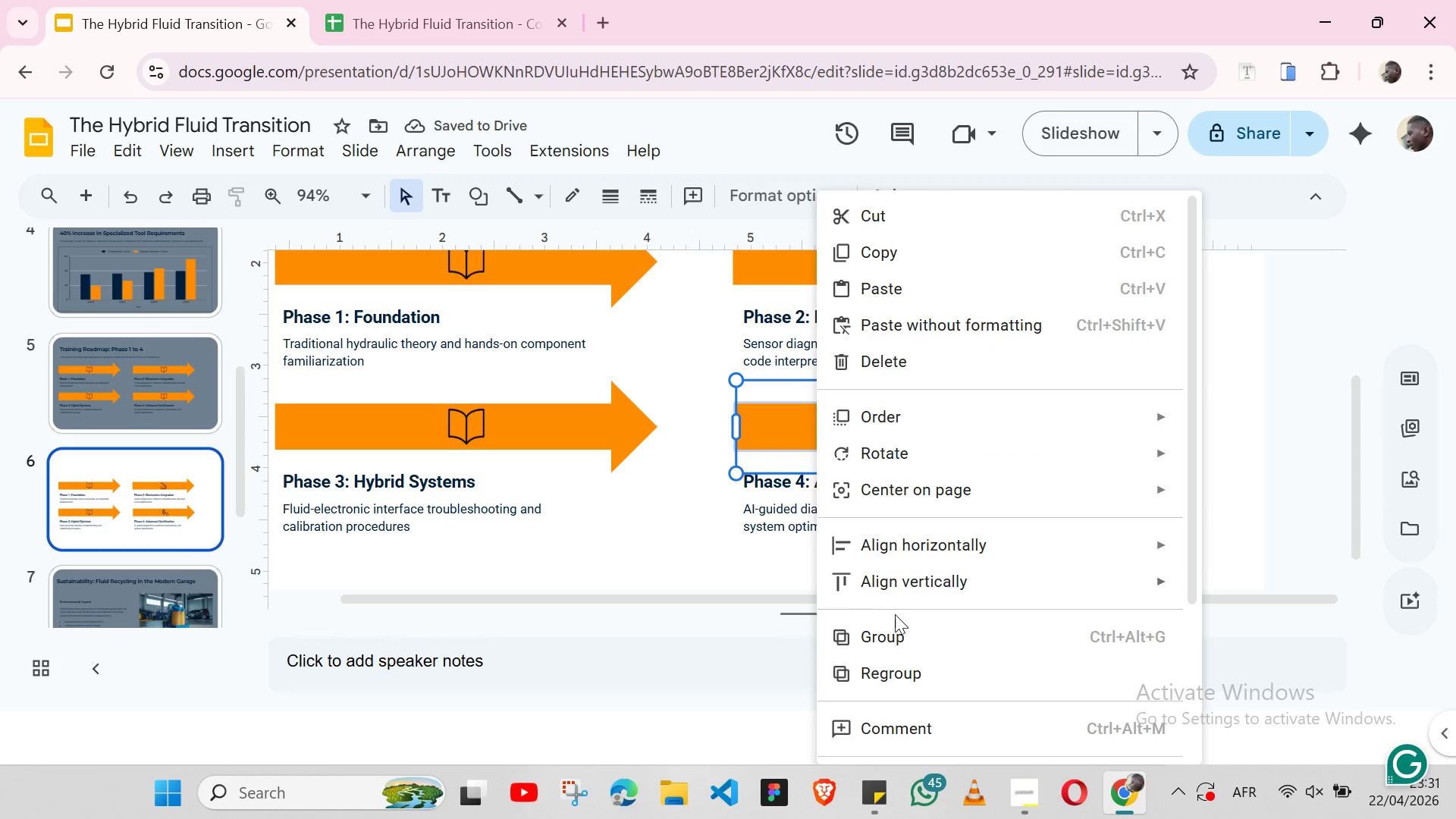 
left_click([890, 624])
 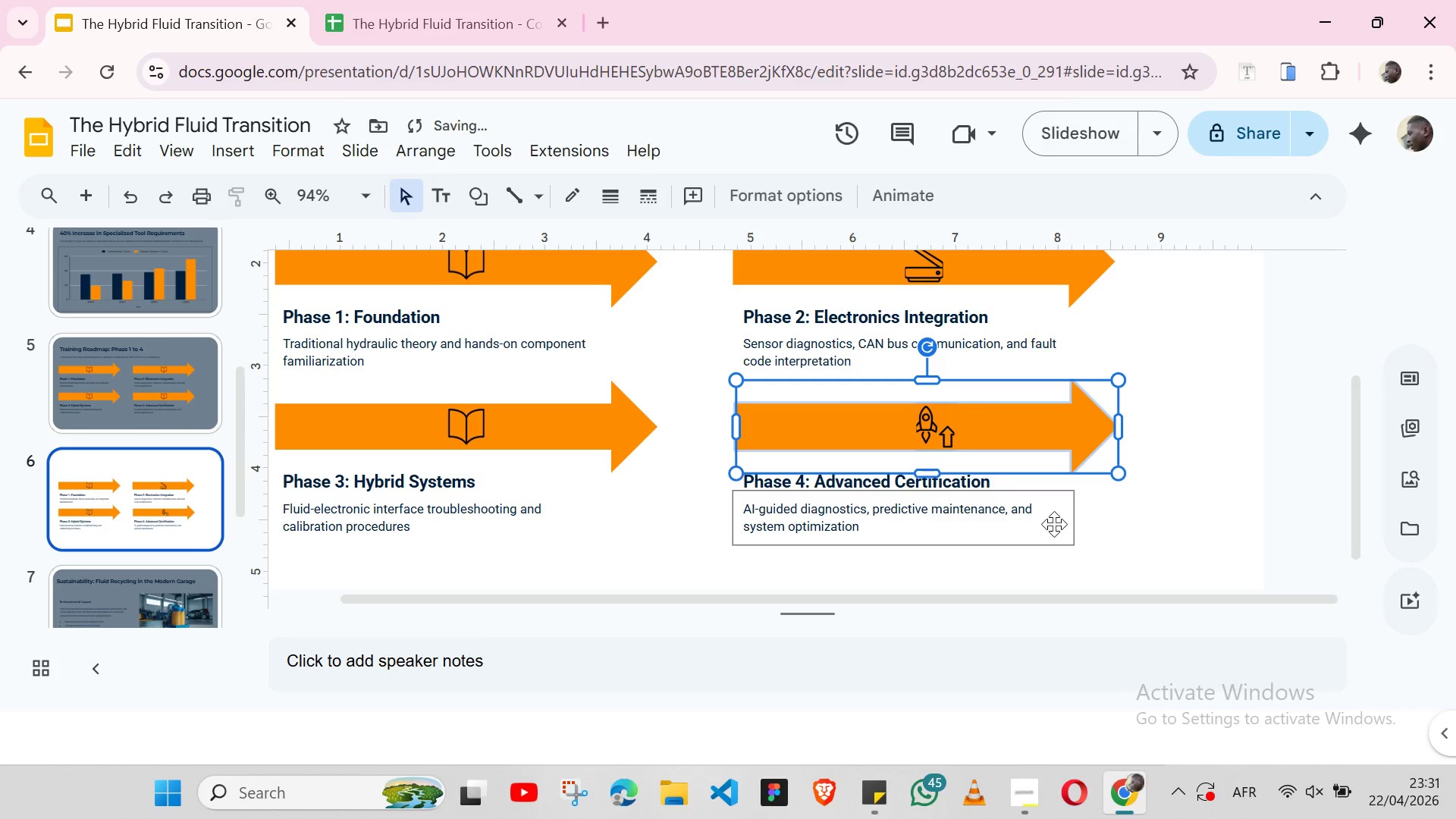 
left_click_drag(start_coordinate=[1054, 524], to_coordinate=[1018, 466])
 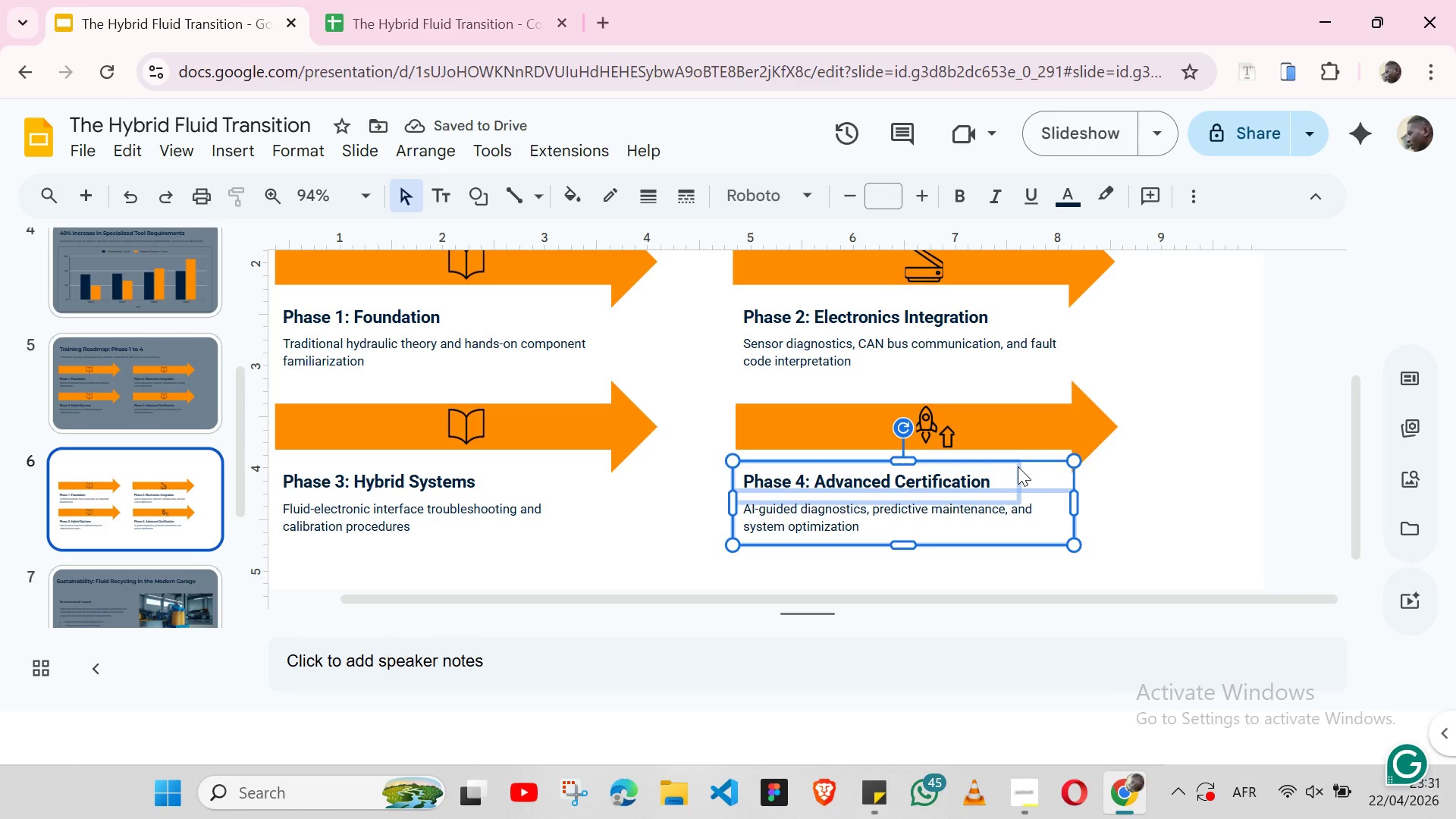 
hold_key(key=ShiftLeft, duration=1.5)
left_click([1018, 466])
 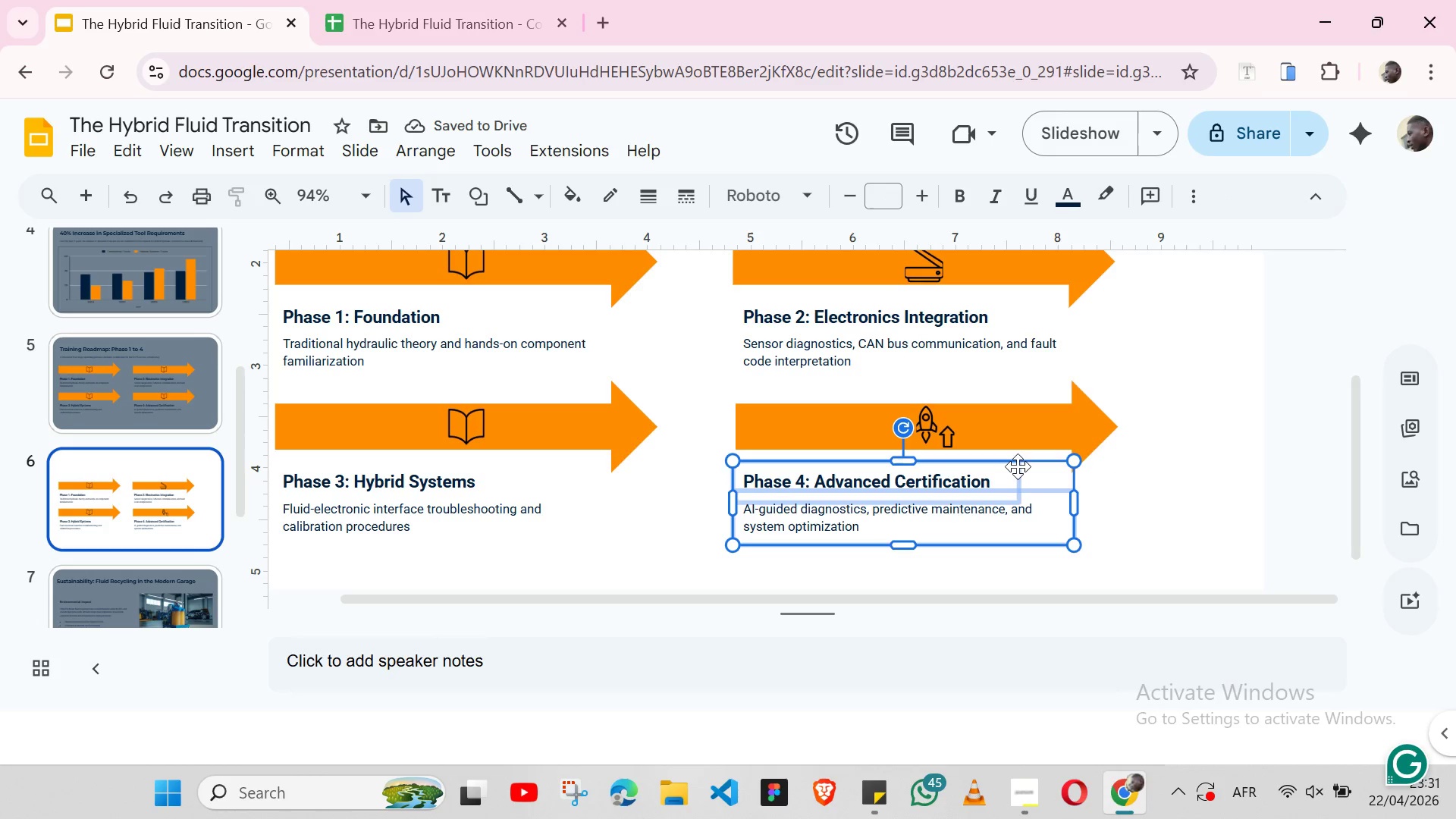 
hold_key(key=ShiftLeft, duration=0.36)
 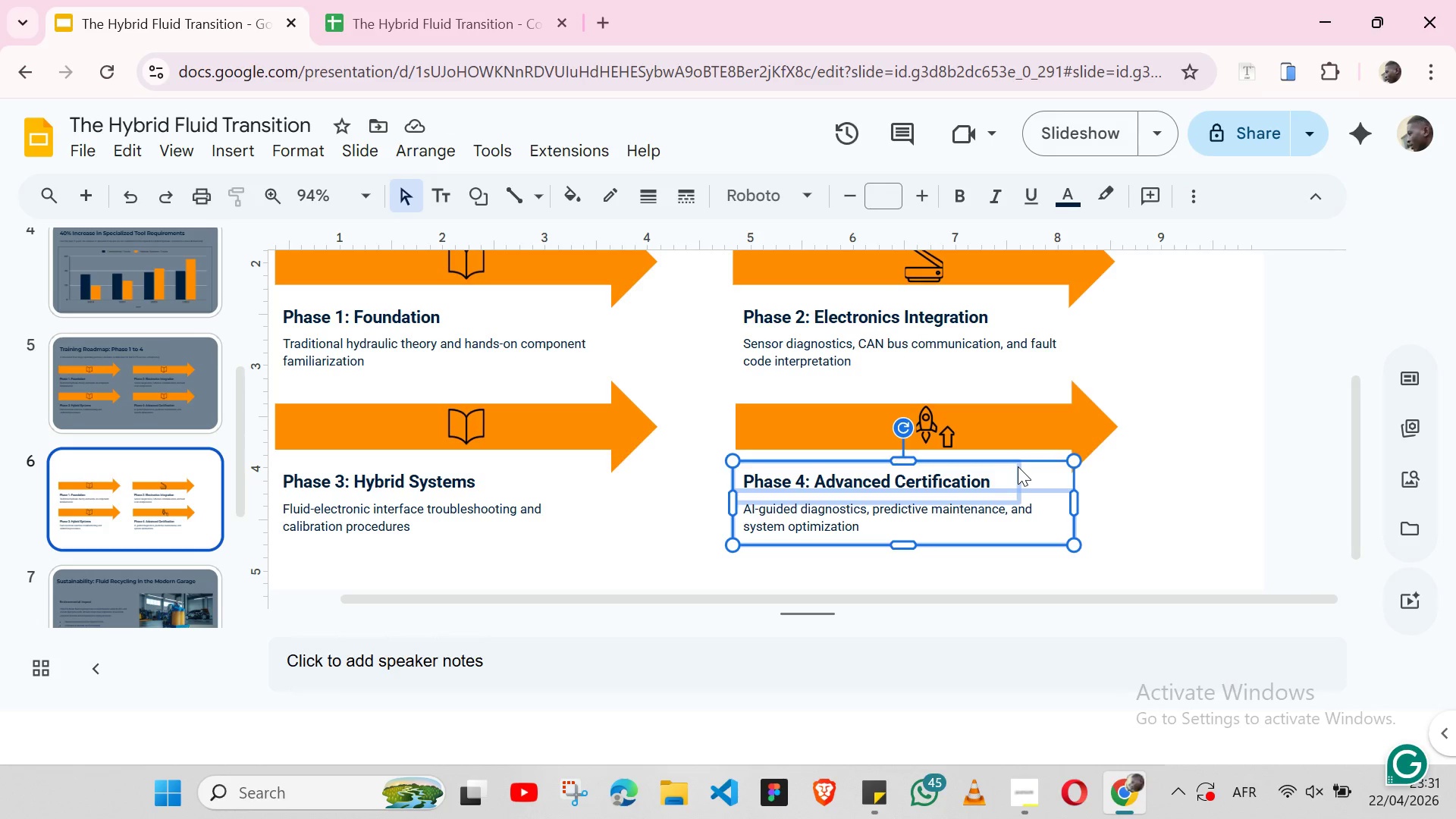 
right_click([1018, 466])
 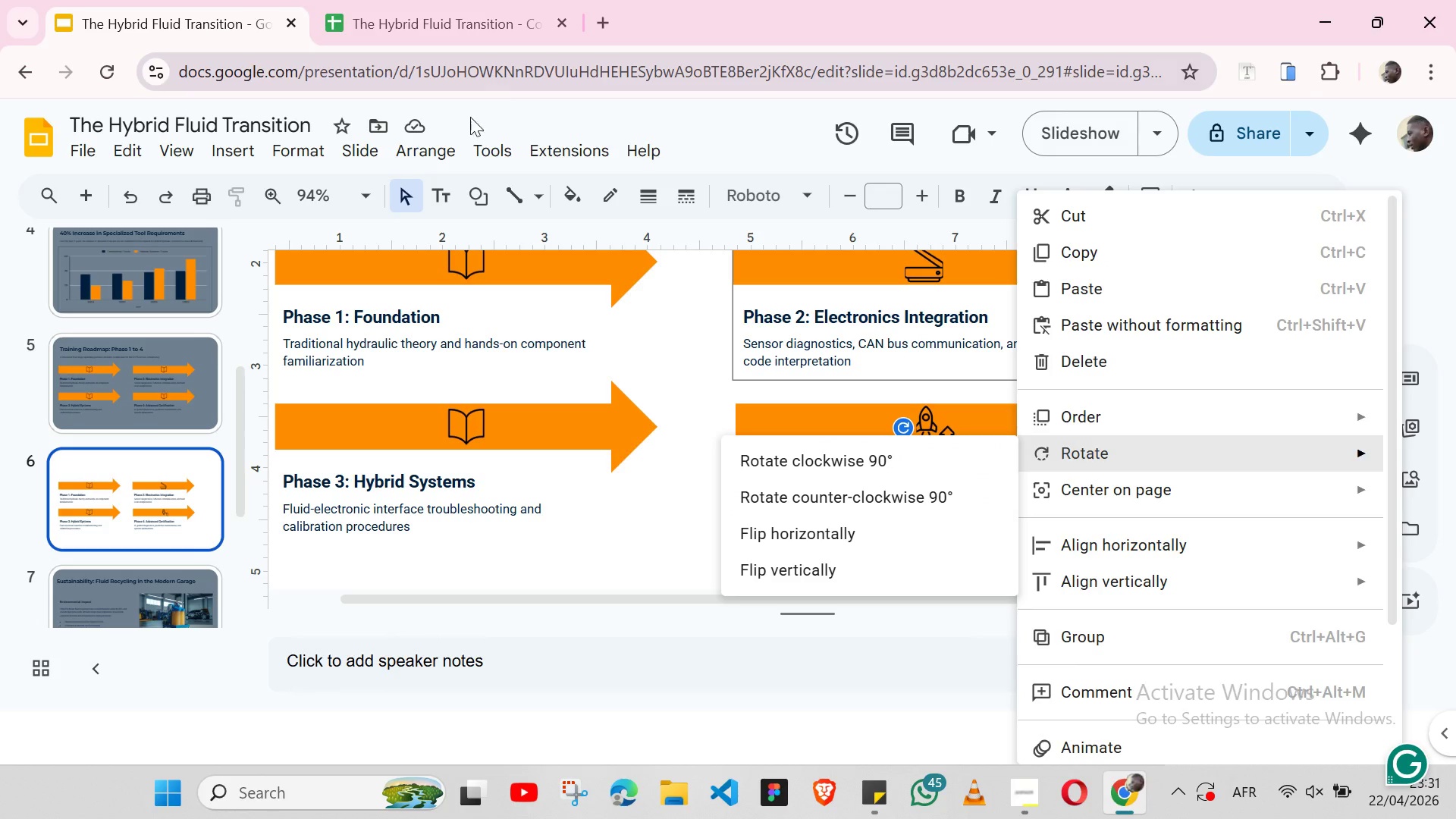 
left_click([427, 146])
 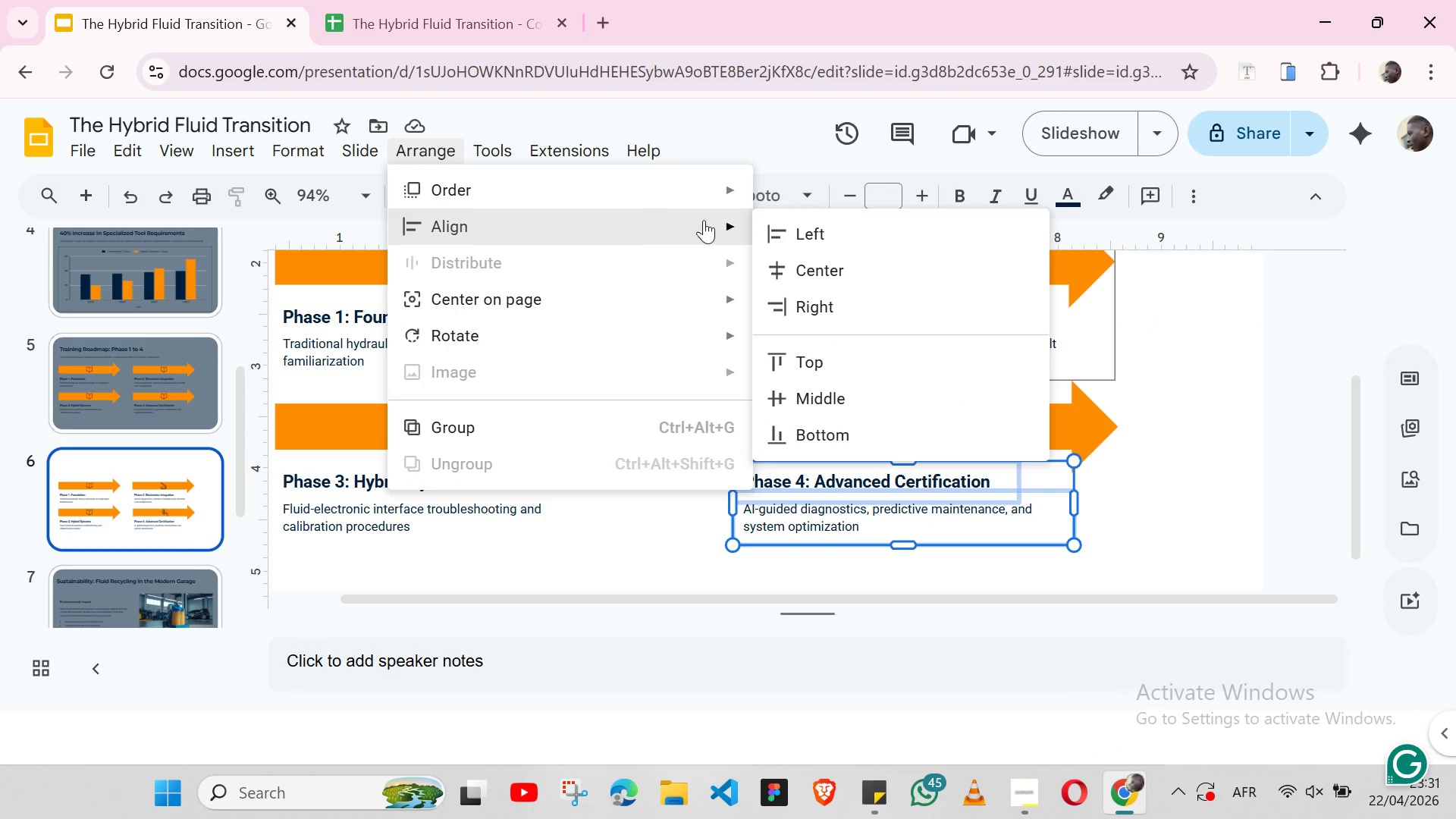 
left_click([780, 233])
 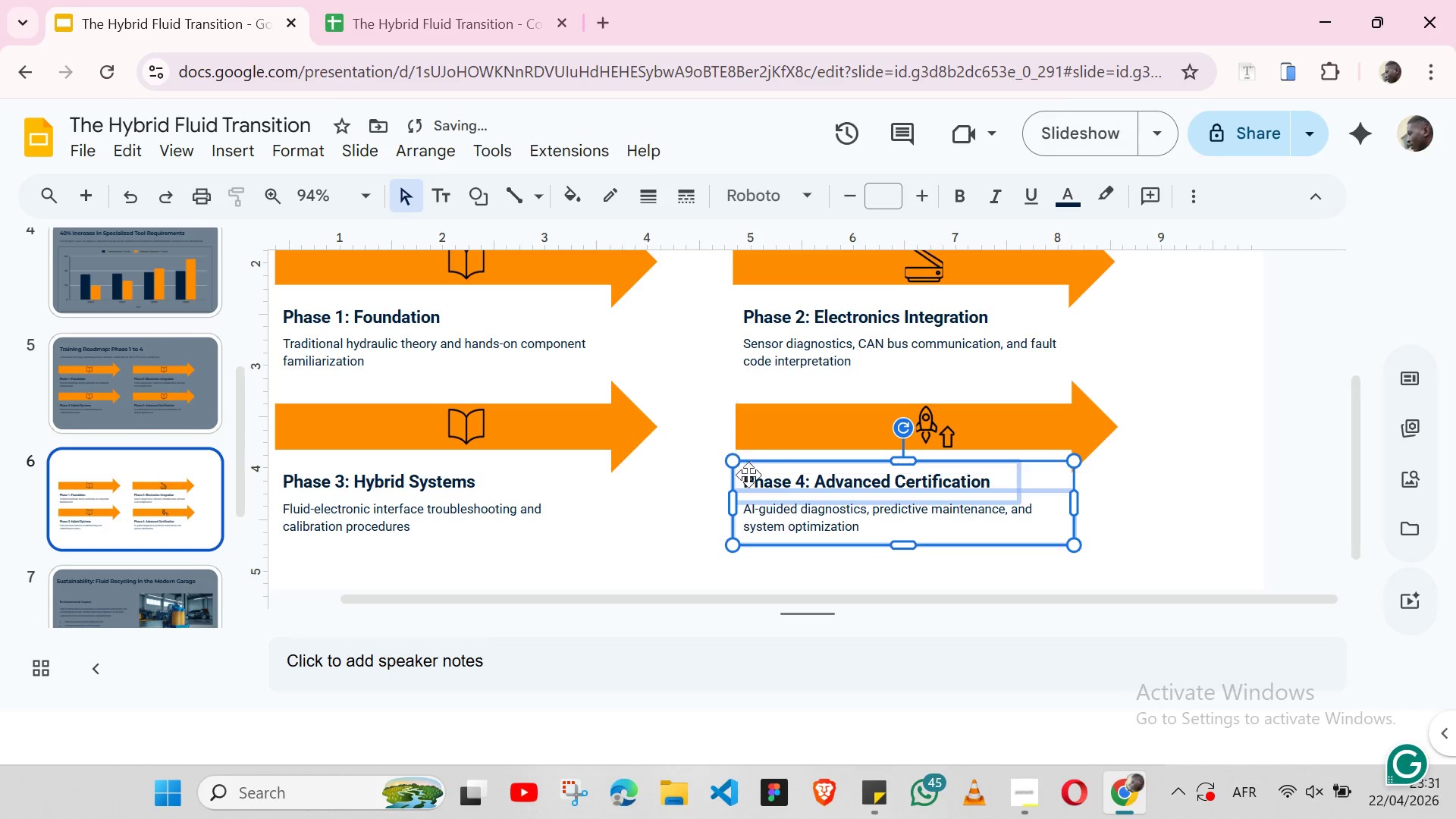 
right_click([728, 480])
 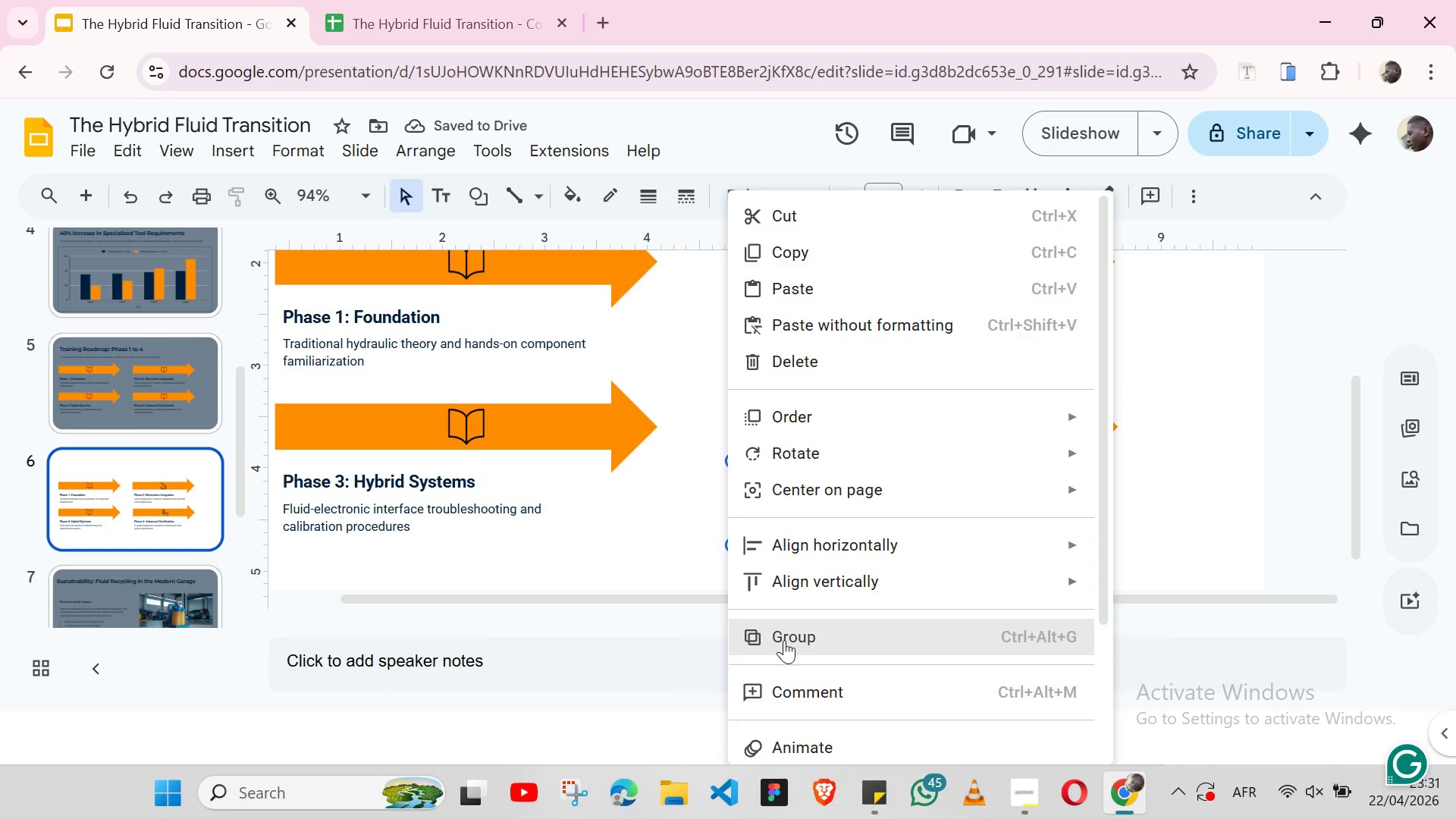 
left_click([784, 640])
 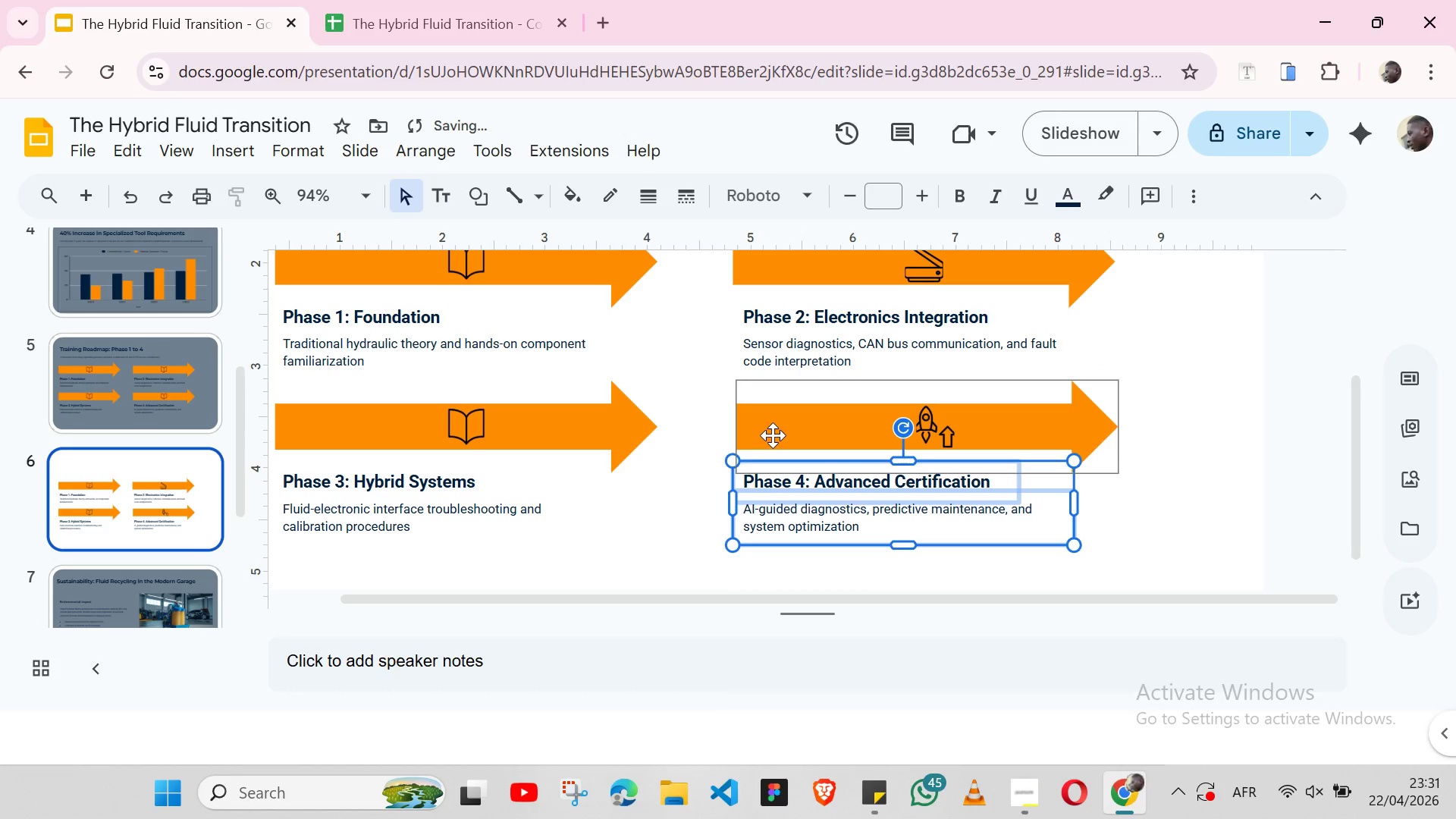 
hold_key(key=ShiftLeft, duration=1.53)
 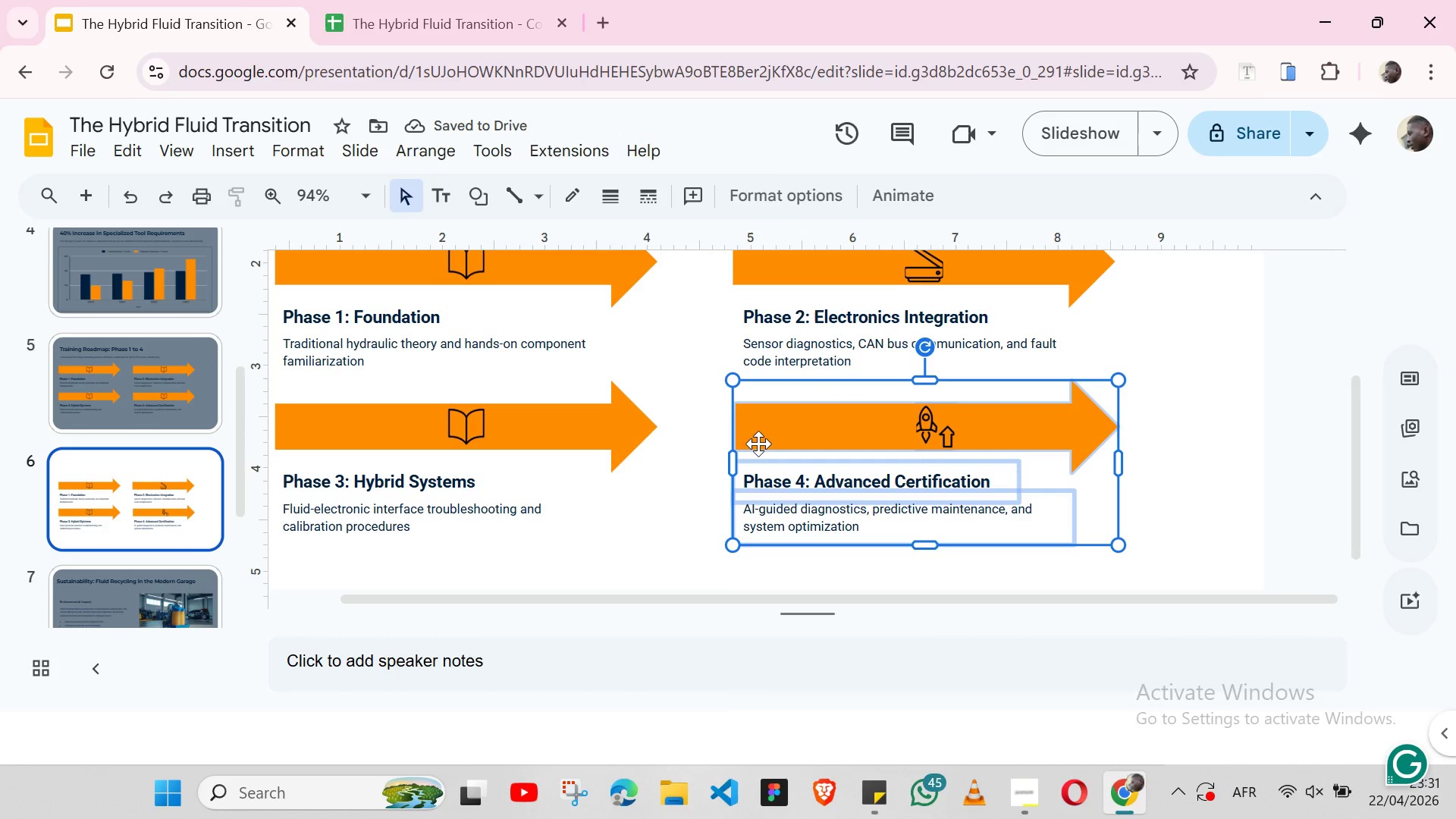 
hold_key(key=ShiftLeft, duration=0.38)
left_click([758, 444])
 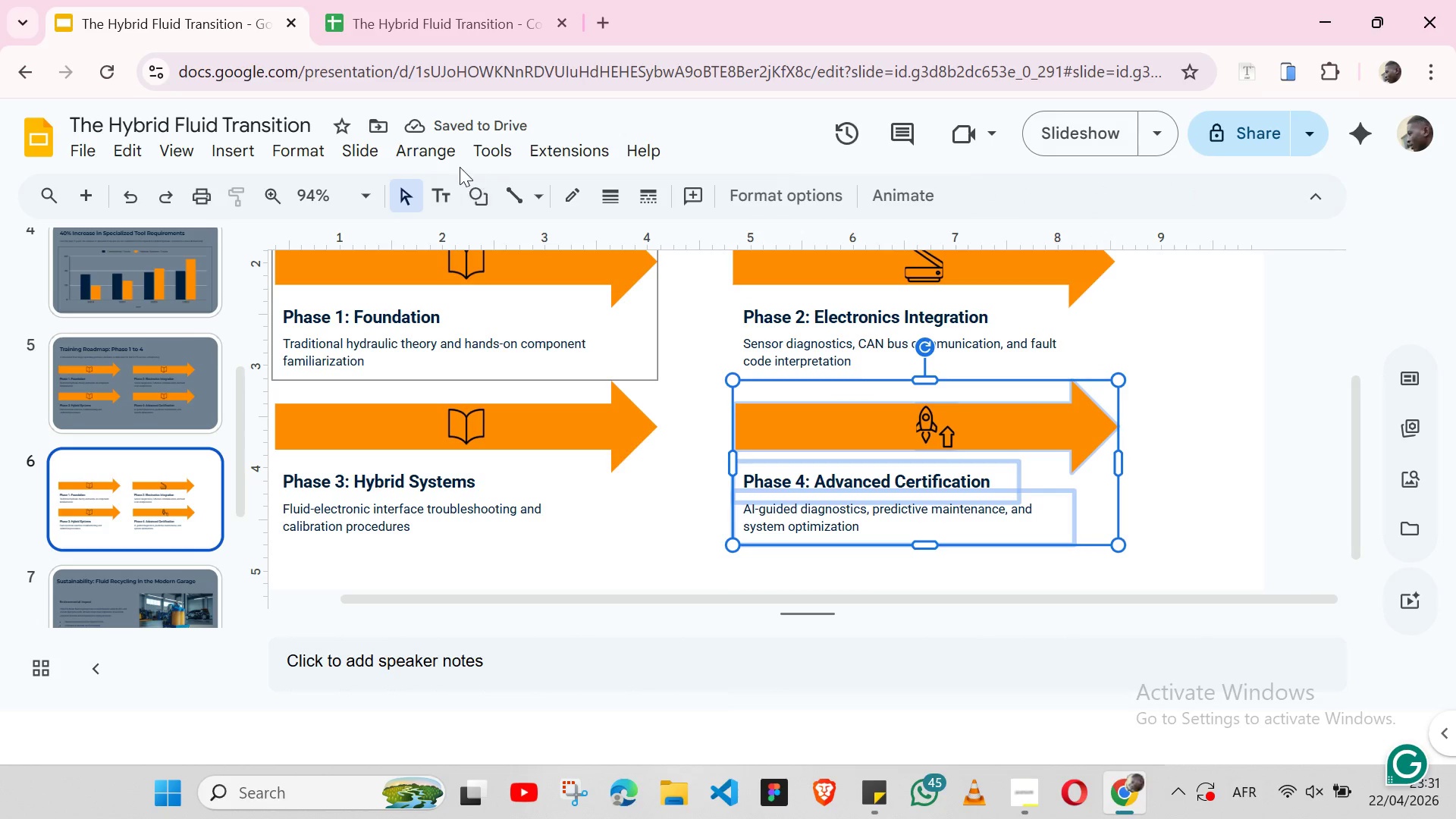 
left_click([454, 156])
 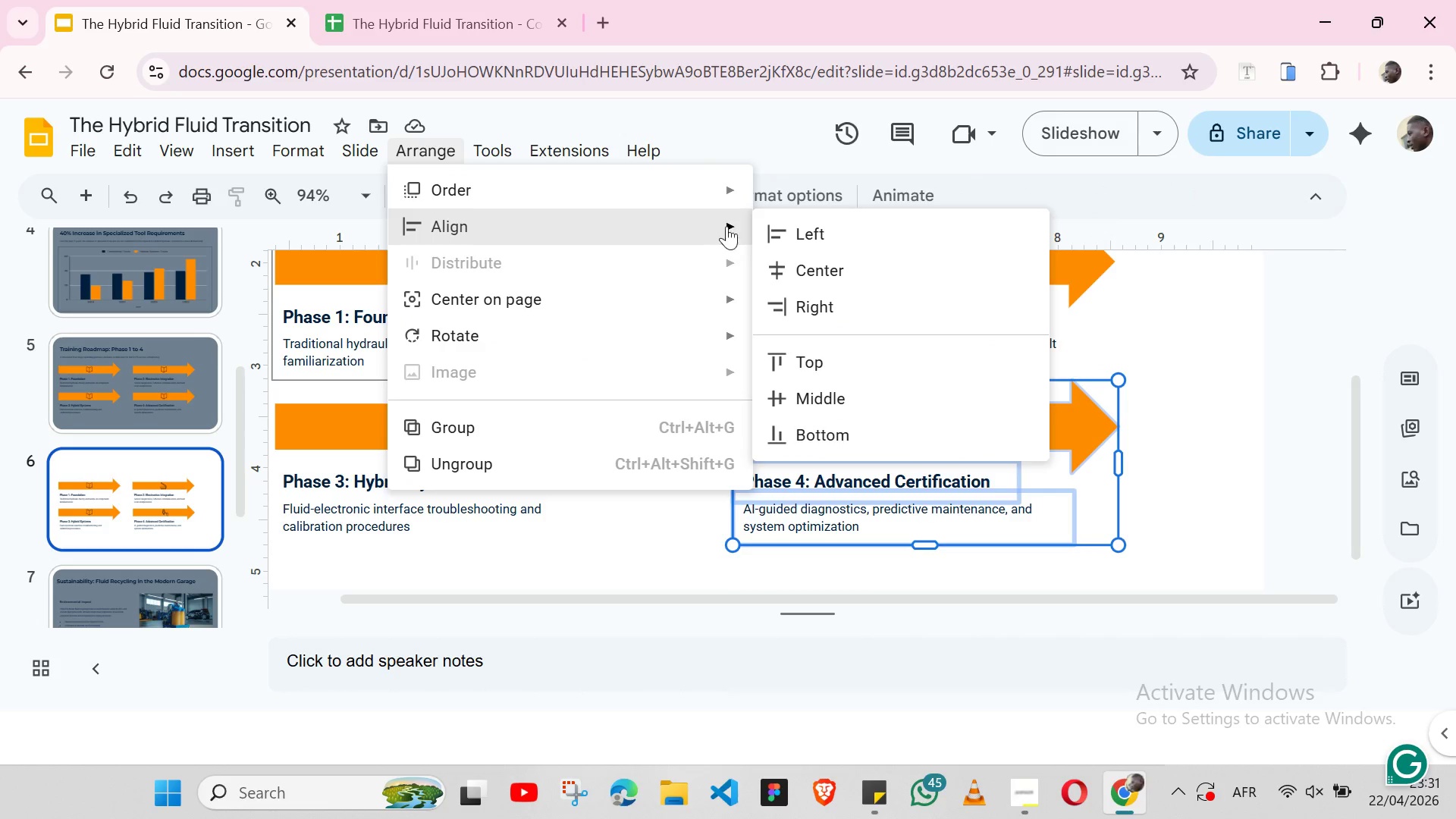 
left_click([761, 229])
 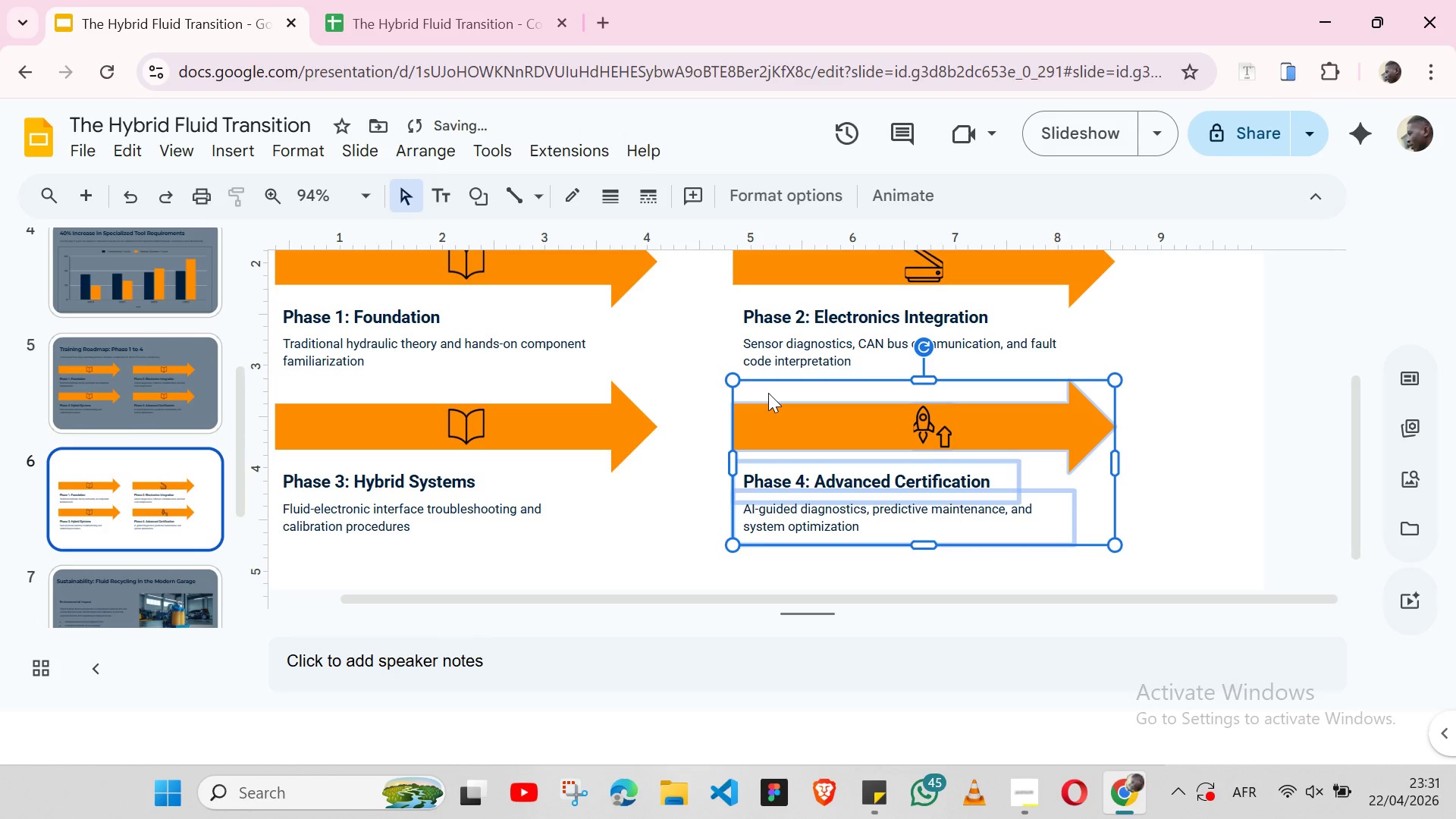 
right_click([768, 393])
 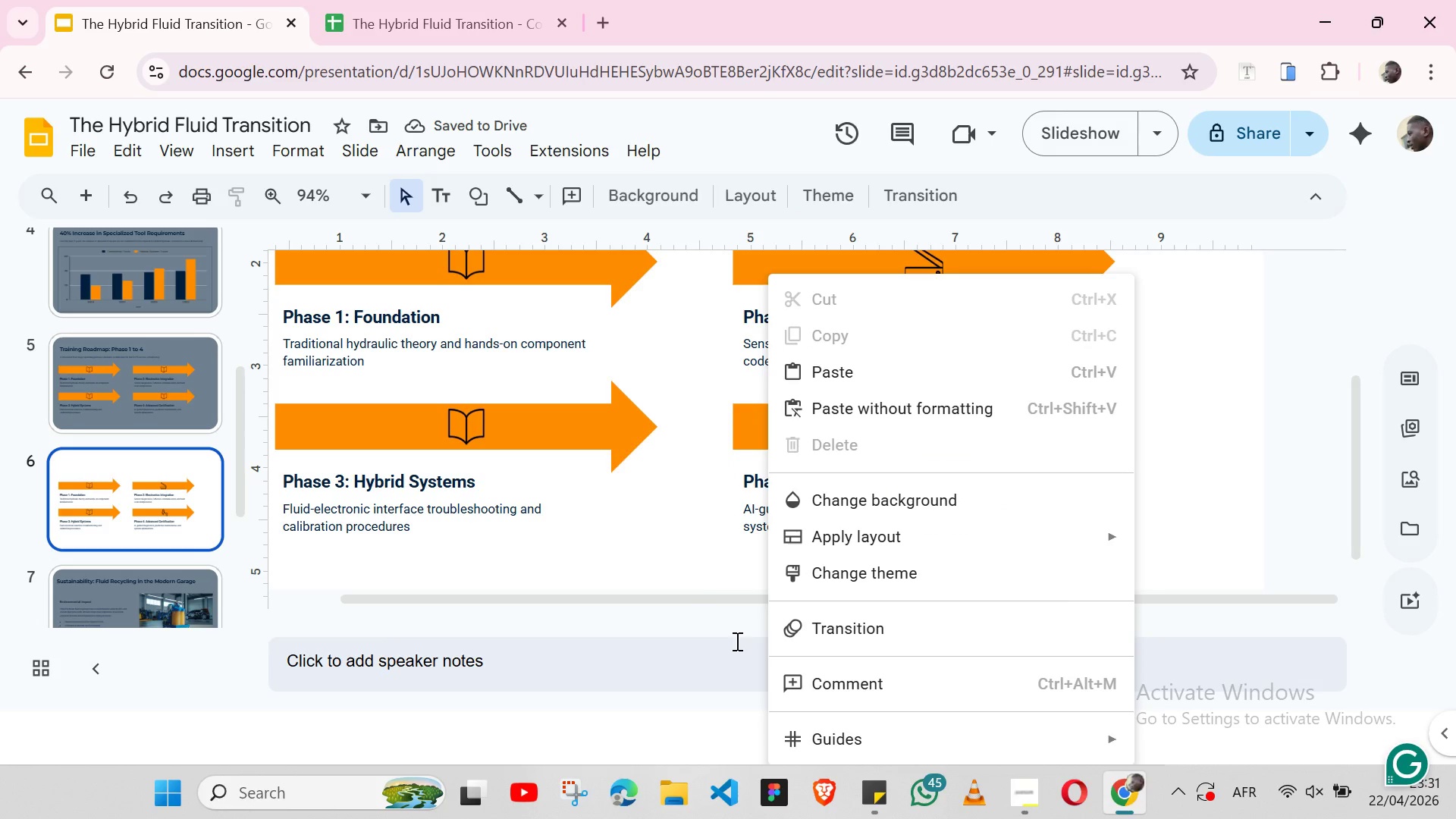 
left_click([689, 534])
 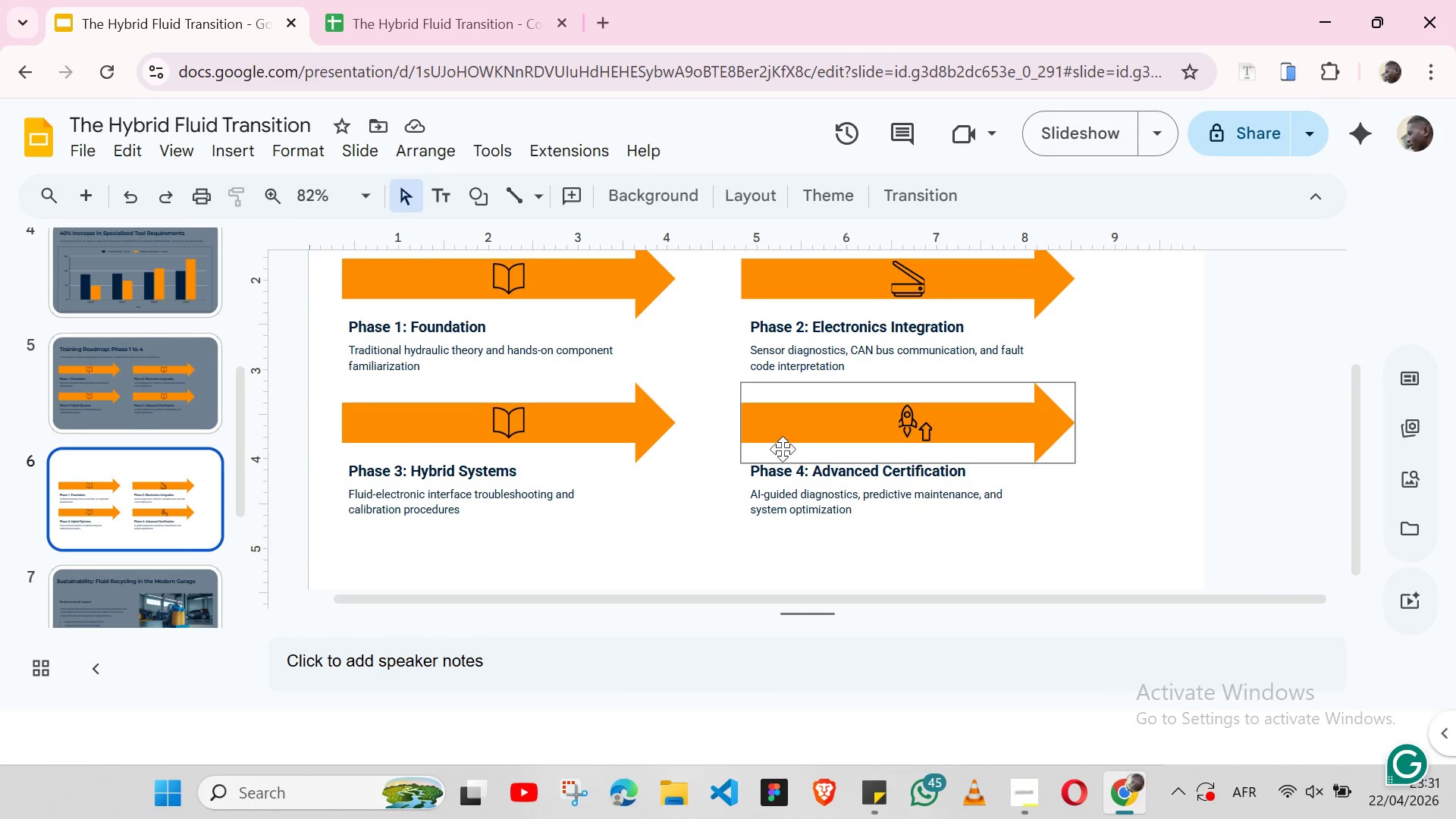 
wait(6.14)
 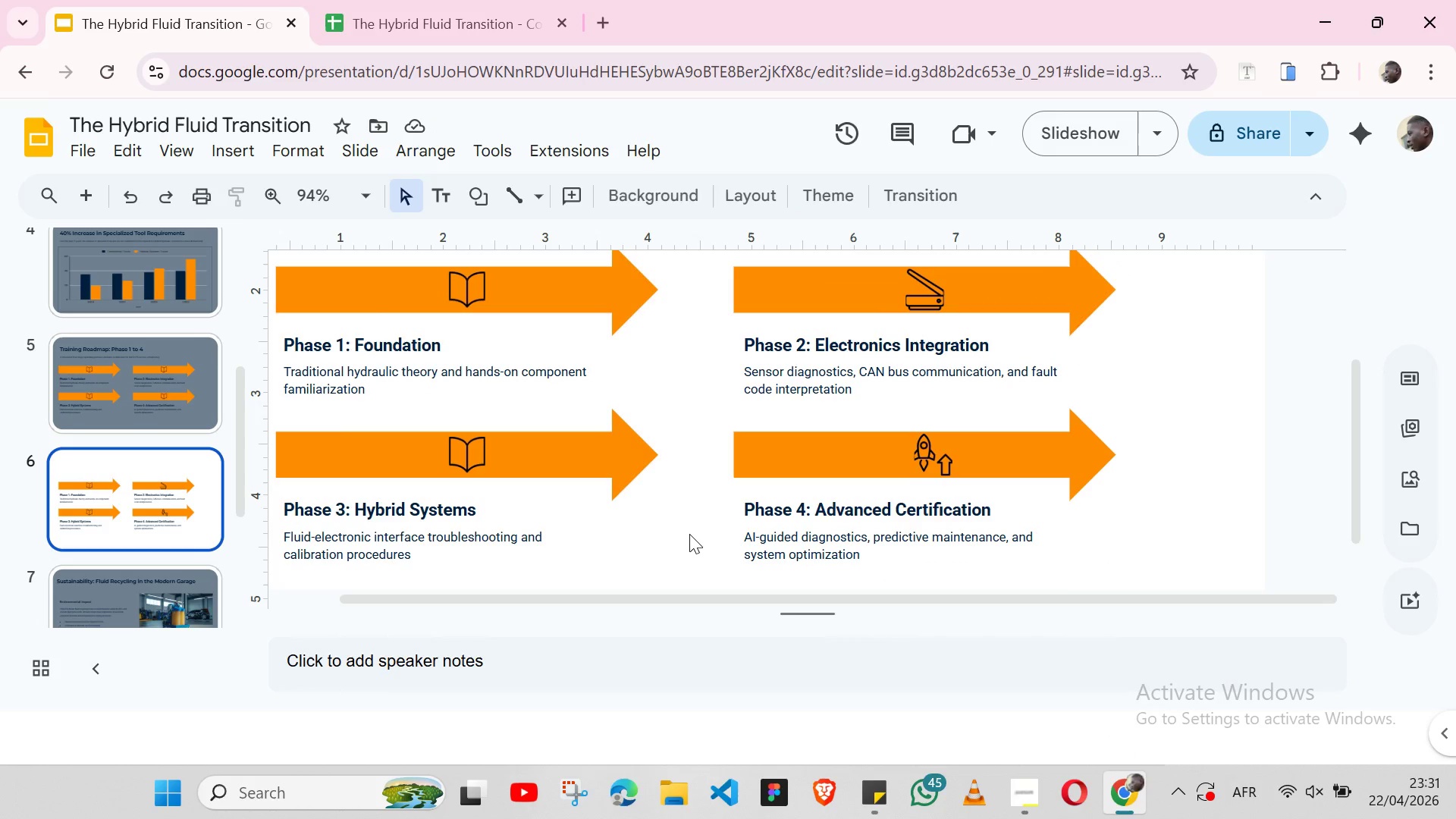 
left_click([760, 452])
 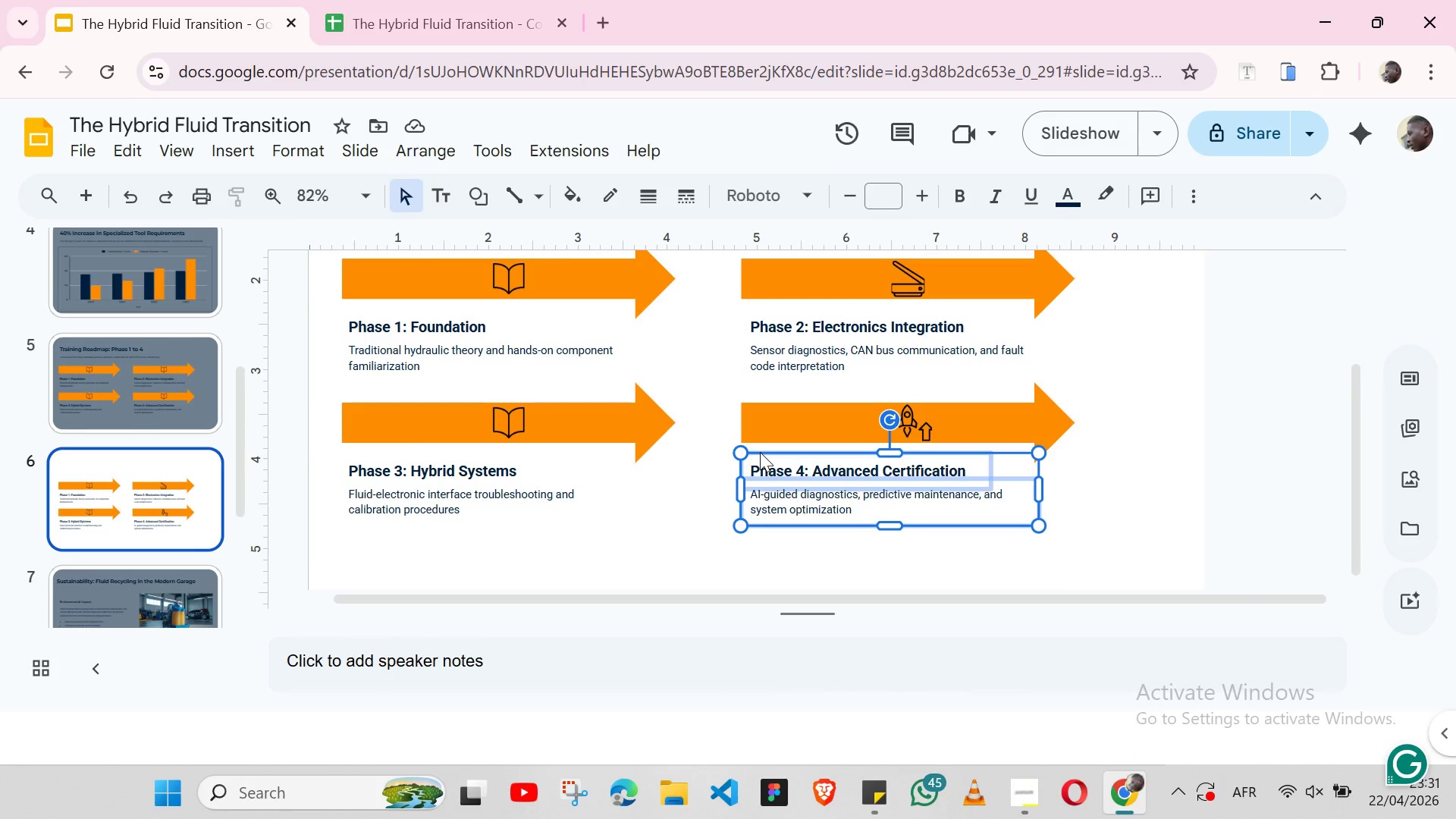 
hold_key(key=ShiftLeft, duration=1.38)
left_click([751, 436])
 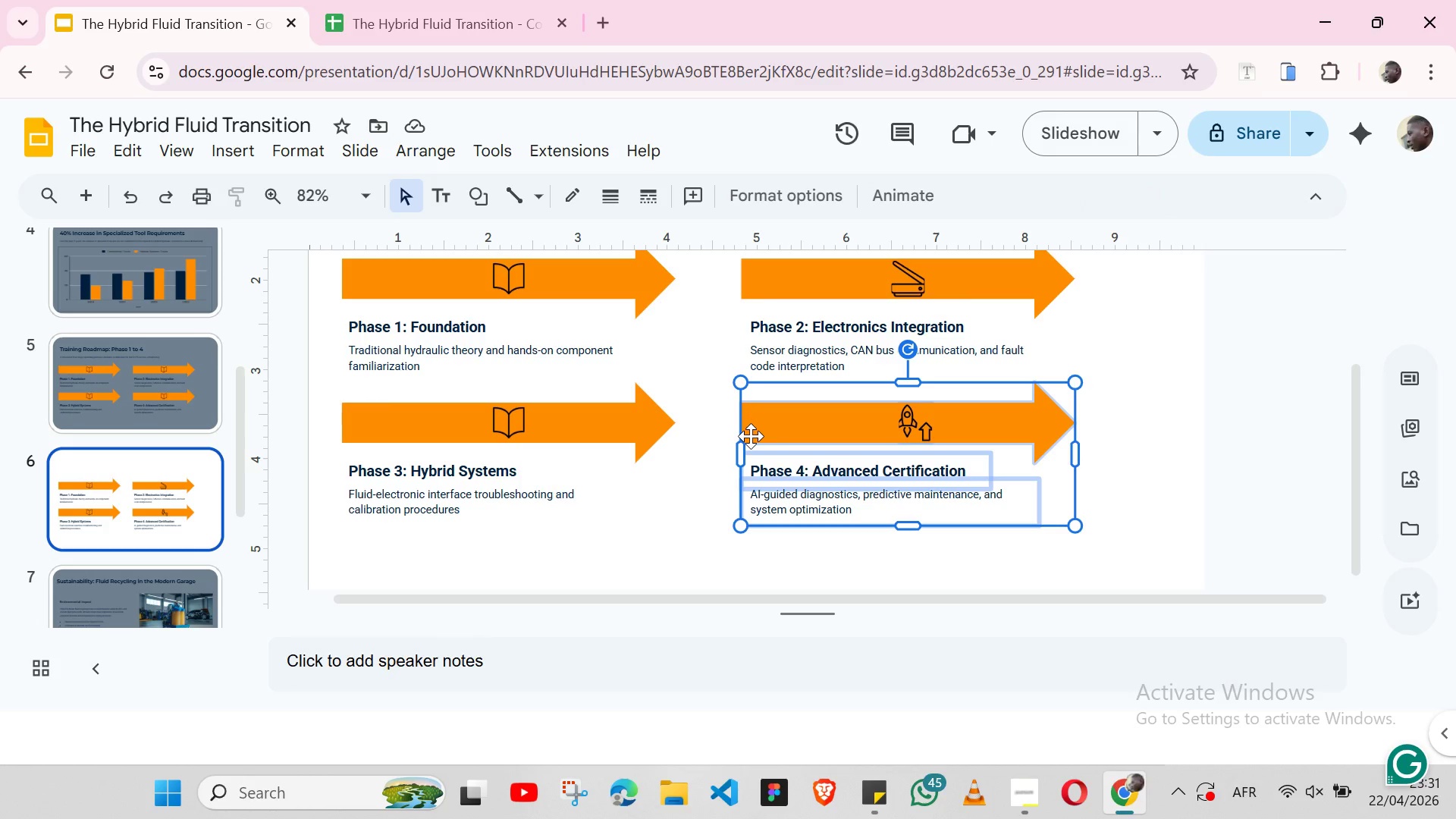 
right_click([751, 436])
 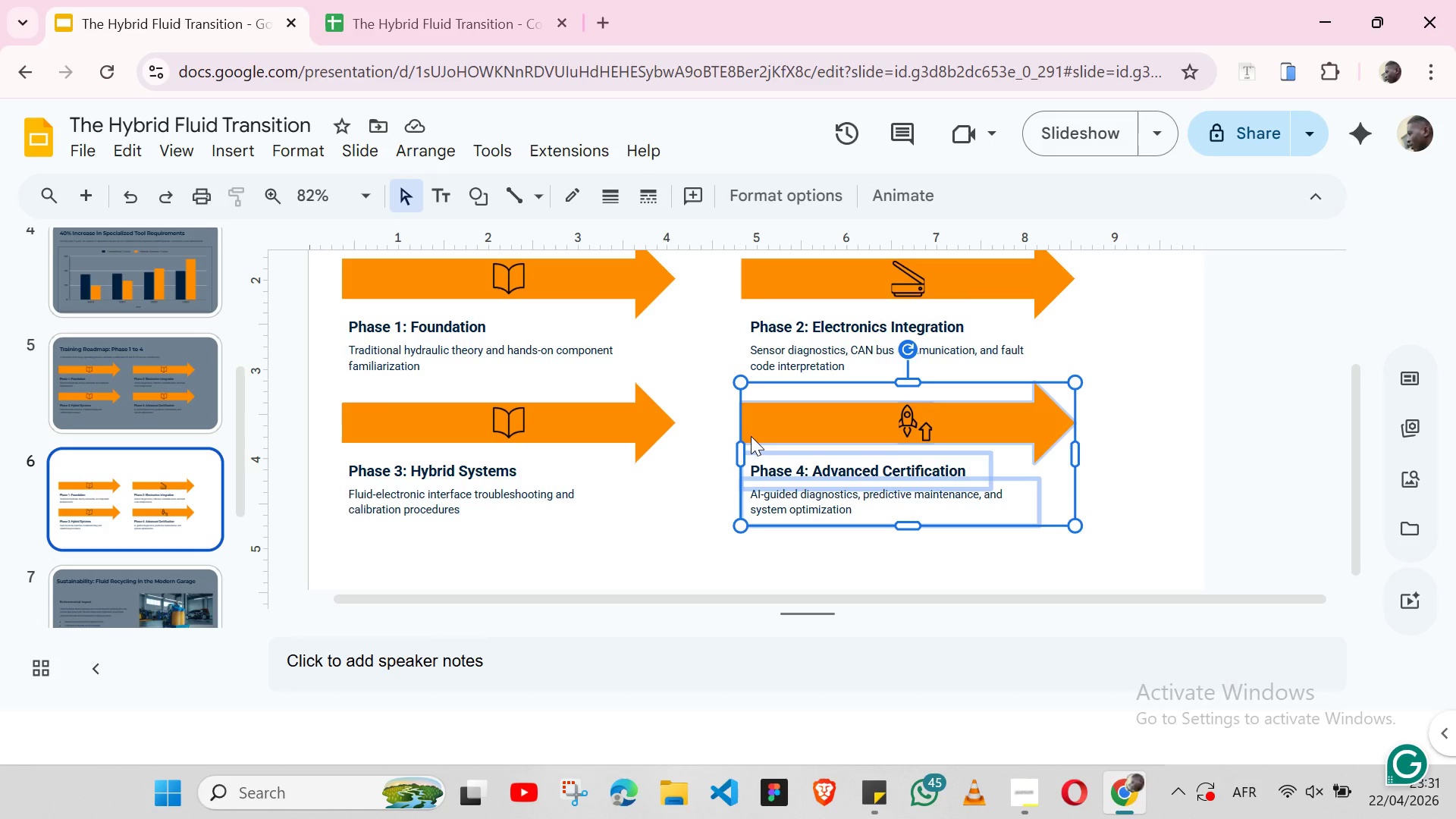 
right_click([751, 436])
 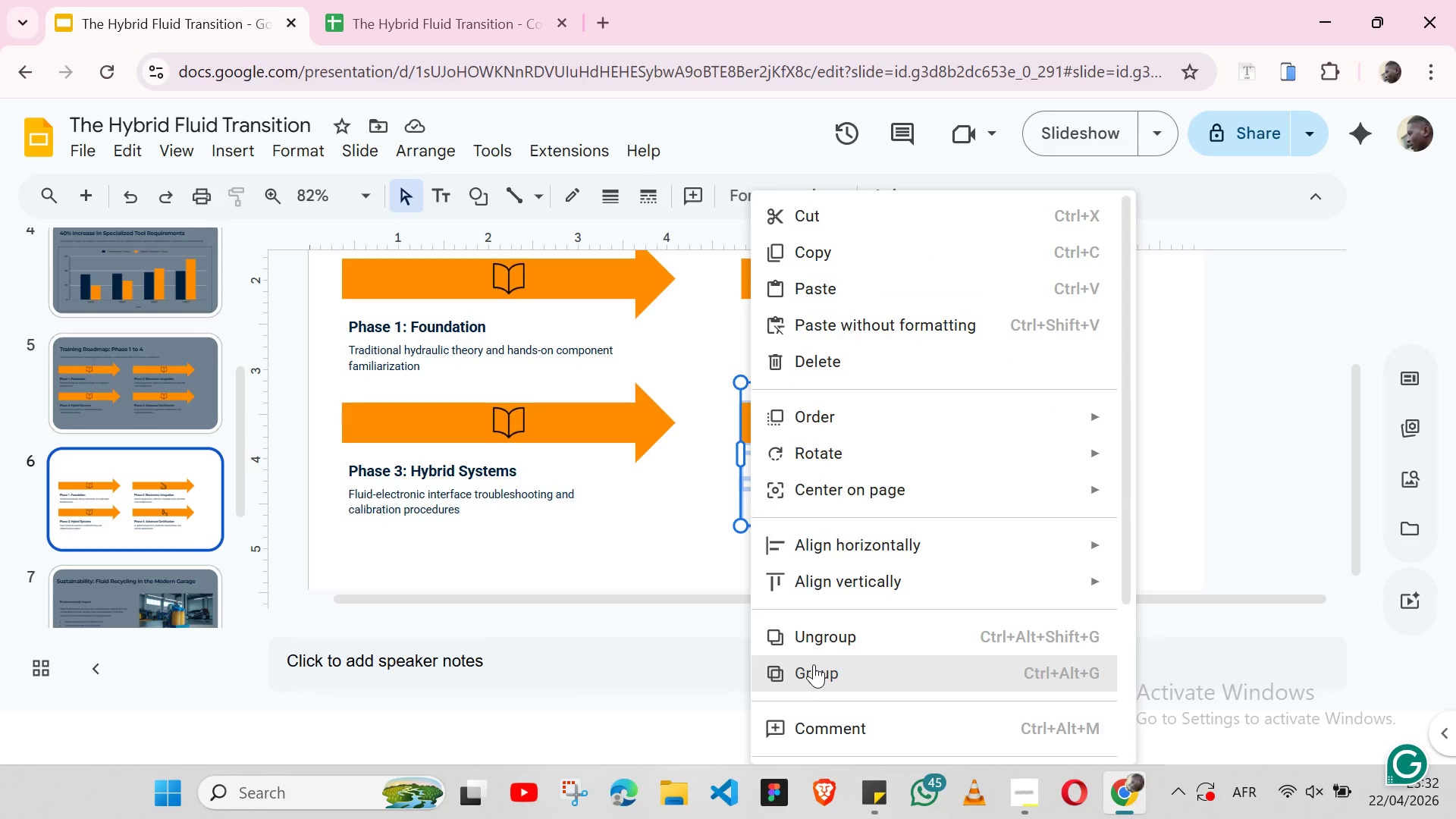 
left_click([812, 670])
 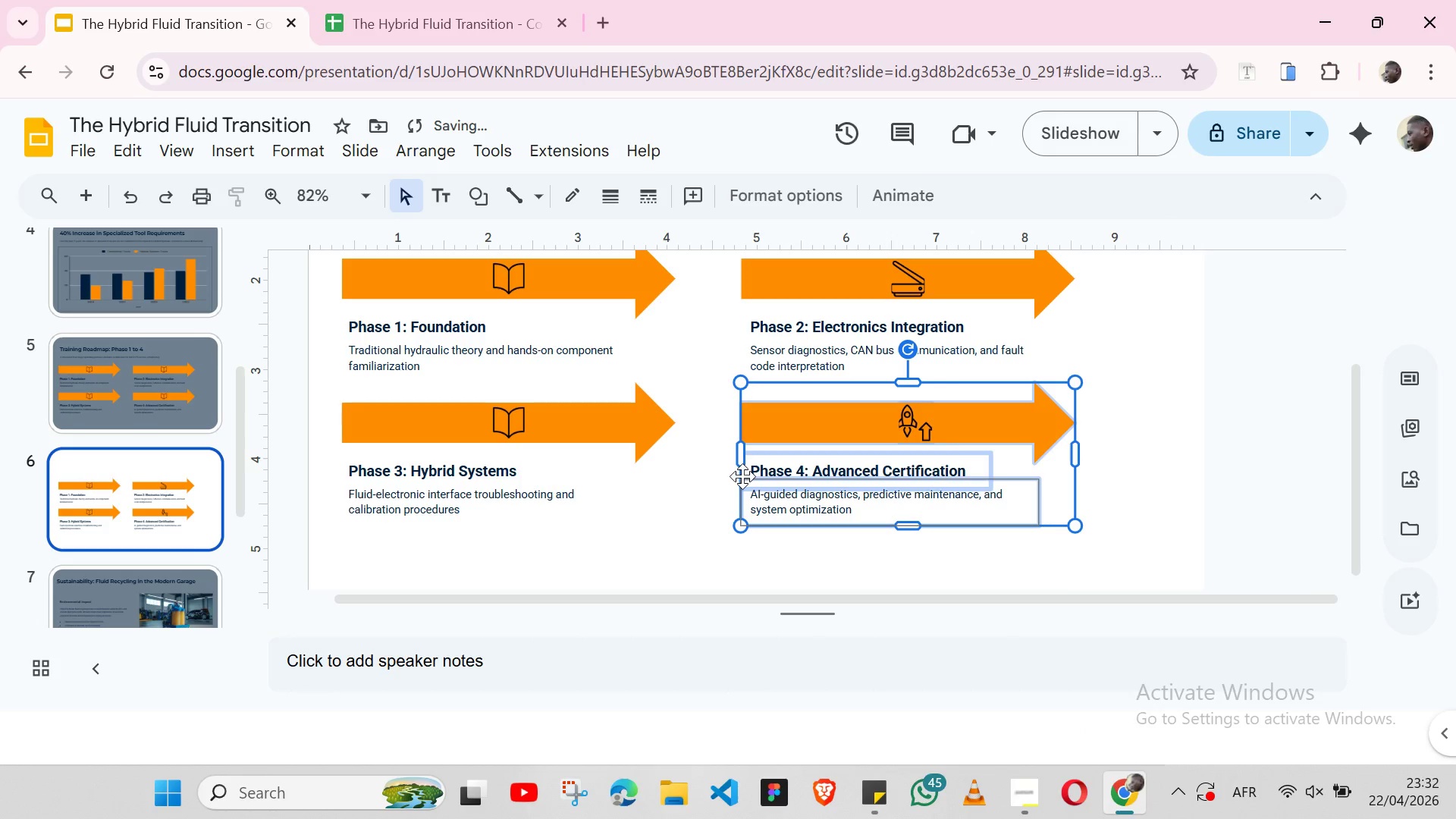 
left_click([728, 492])
 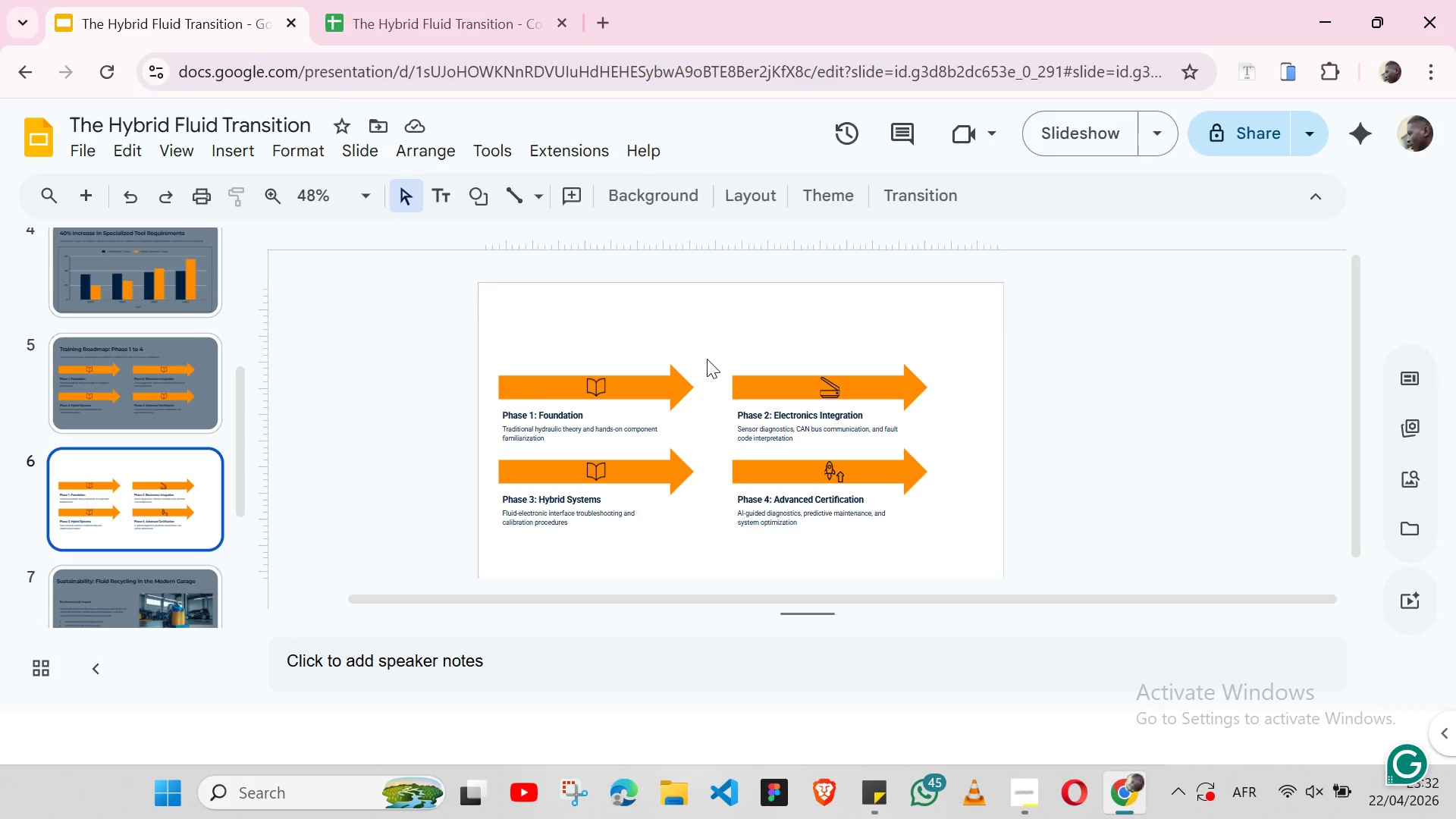 
wait(9.74)
 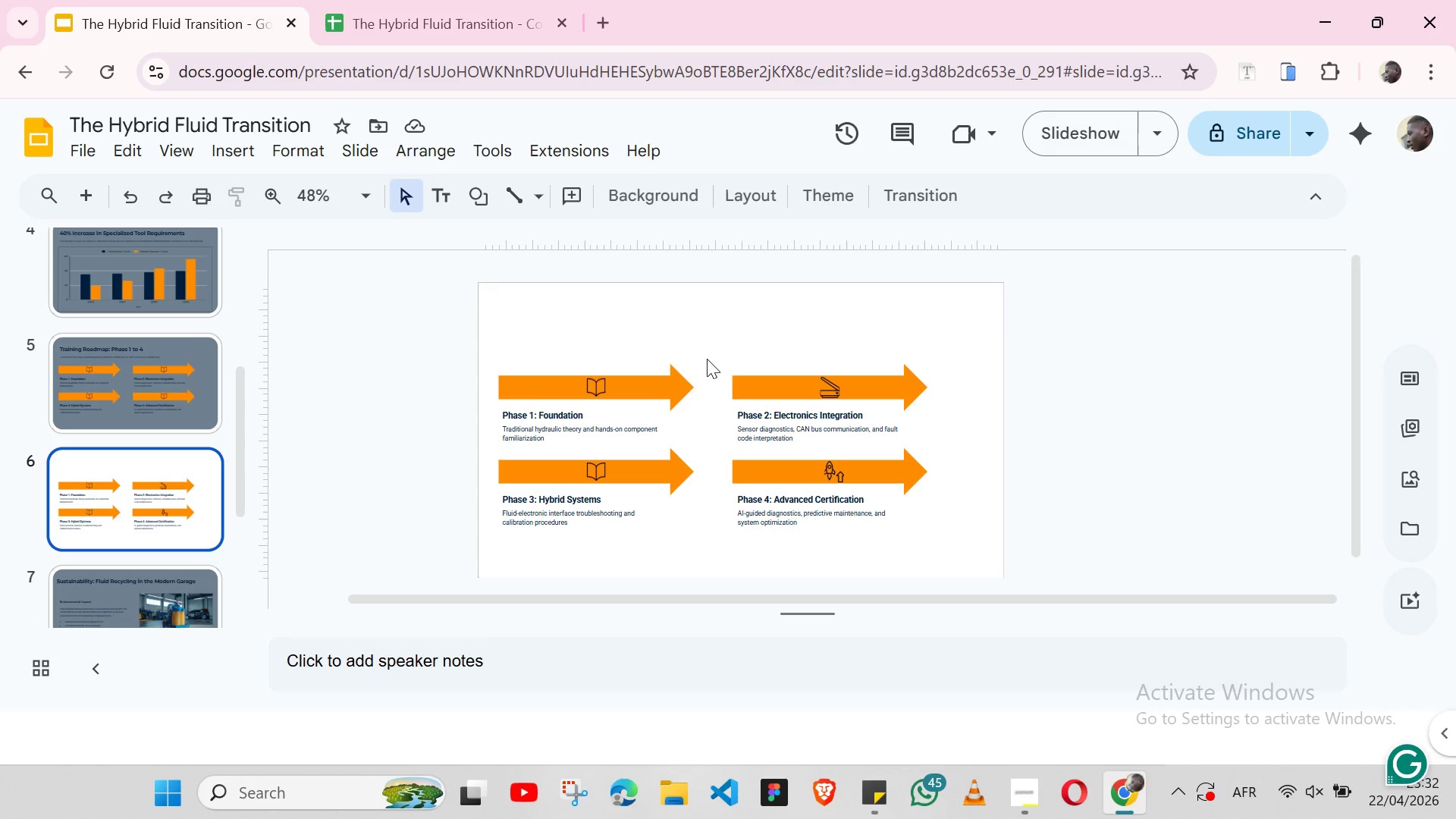 
left_click([673, 376])
 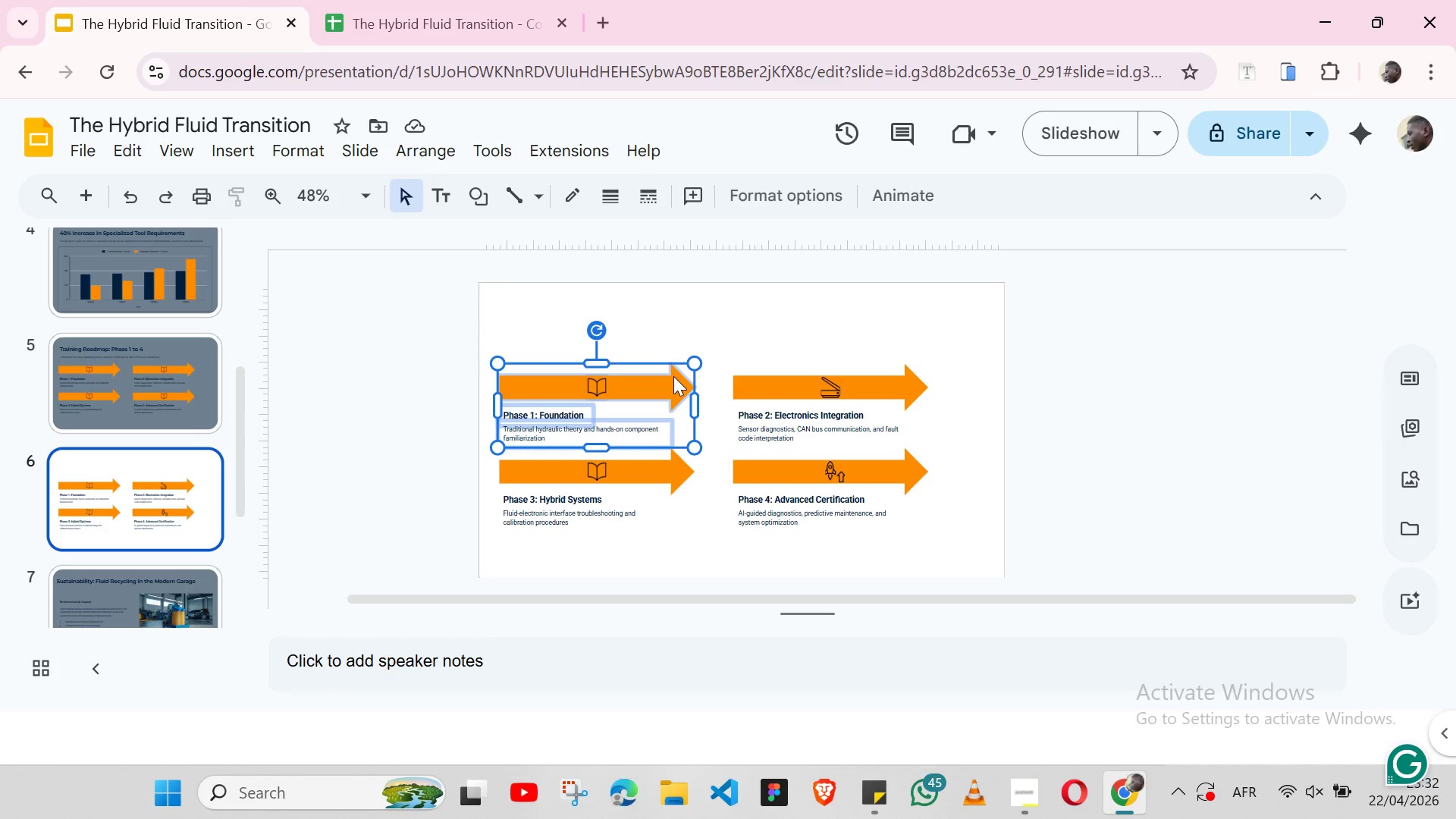 
hold_key(key=ShiftLeft, duration=1.52)
 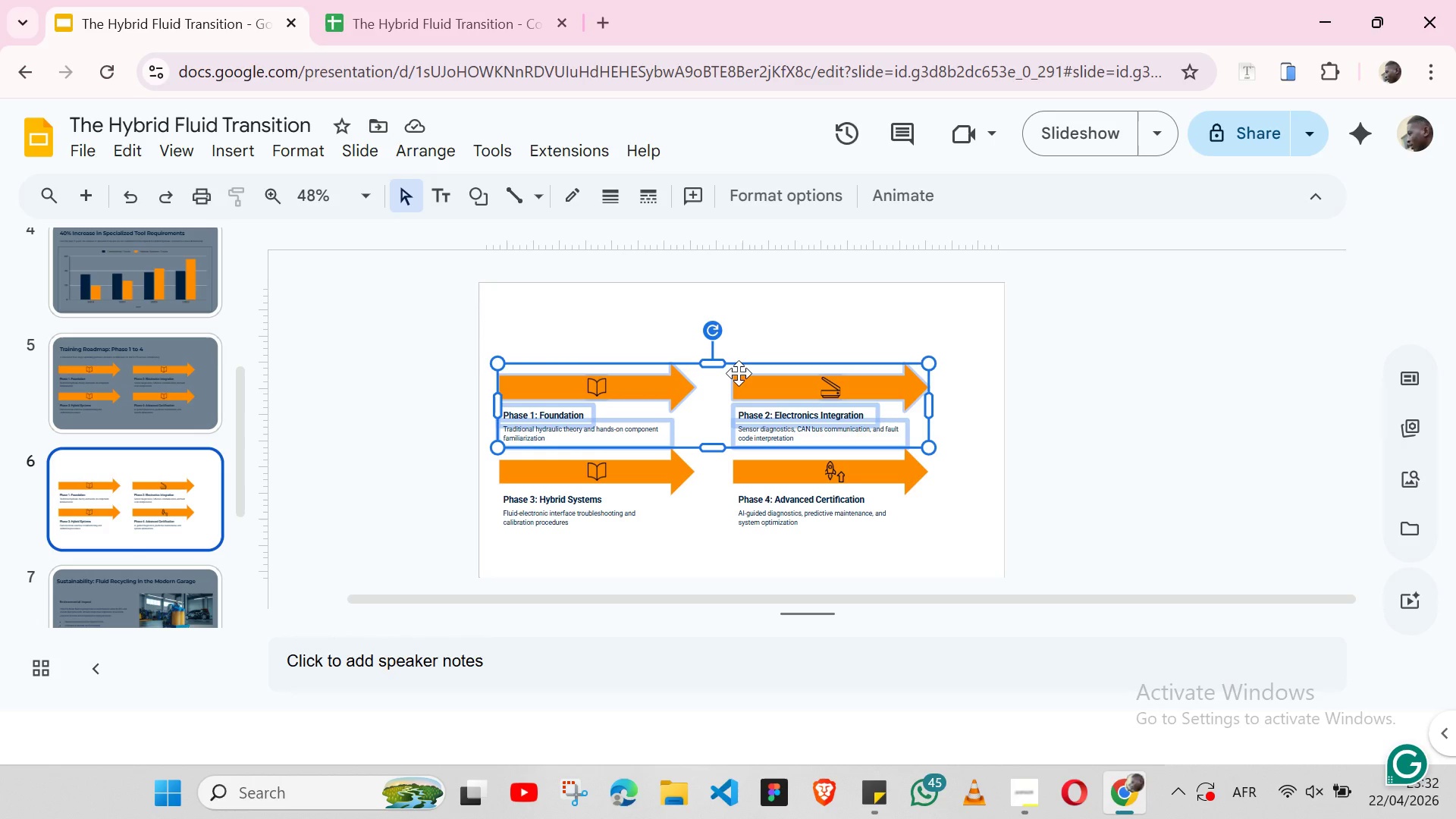 
hold_key(key=ShiftLeft, duration=0.77)
left_click([739, 373])
 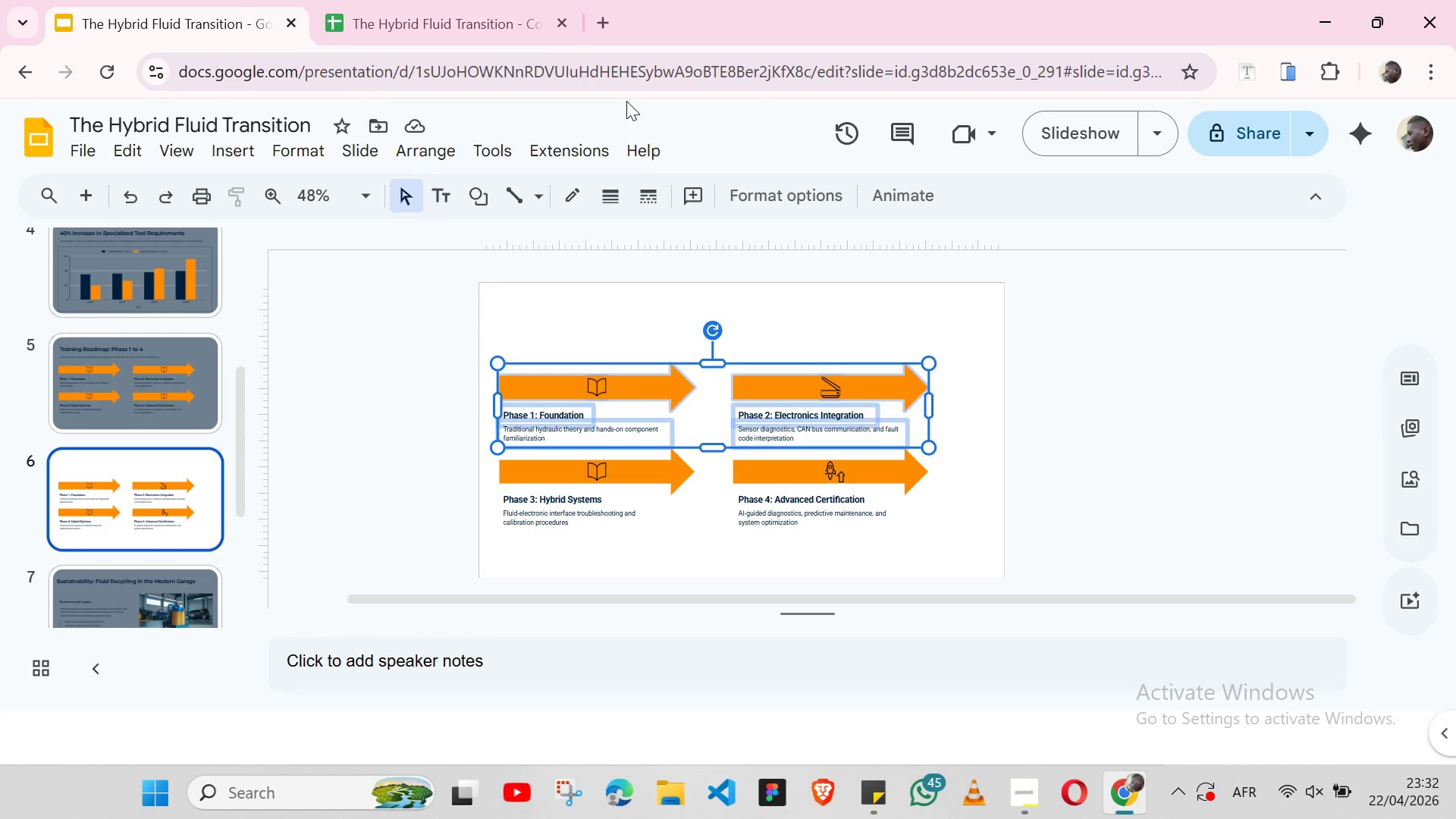 
left_click([438, 158])
 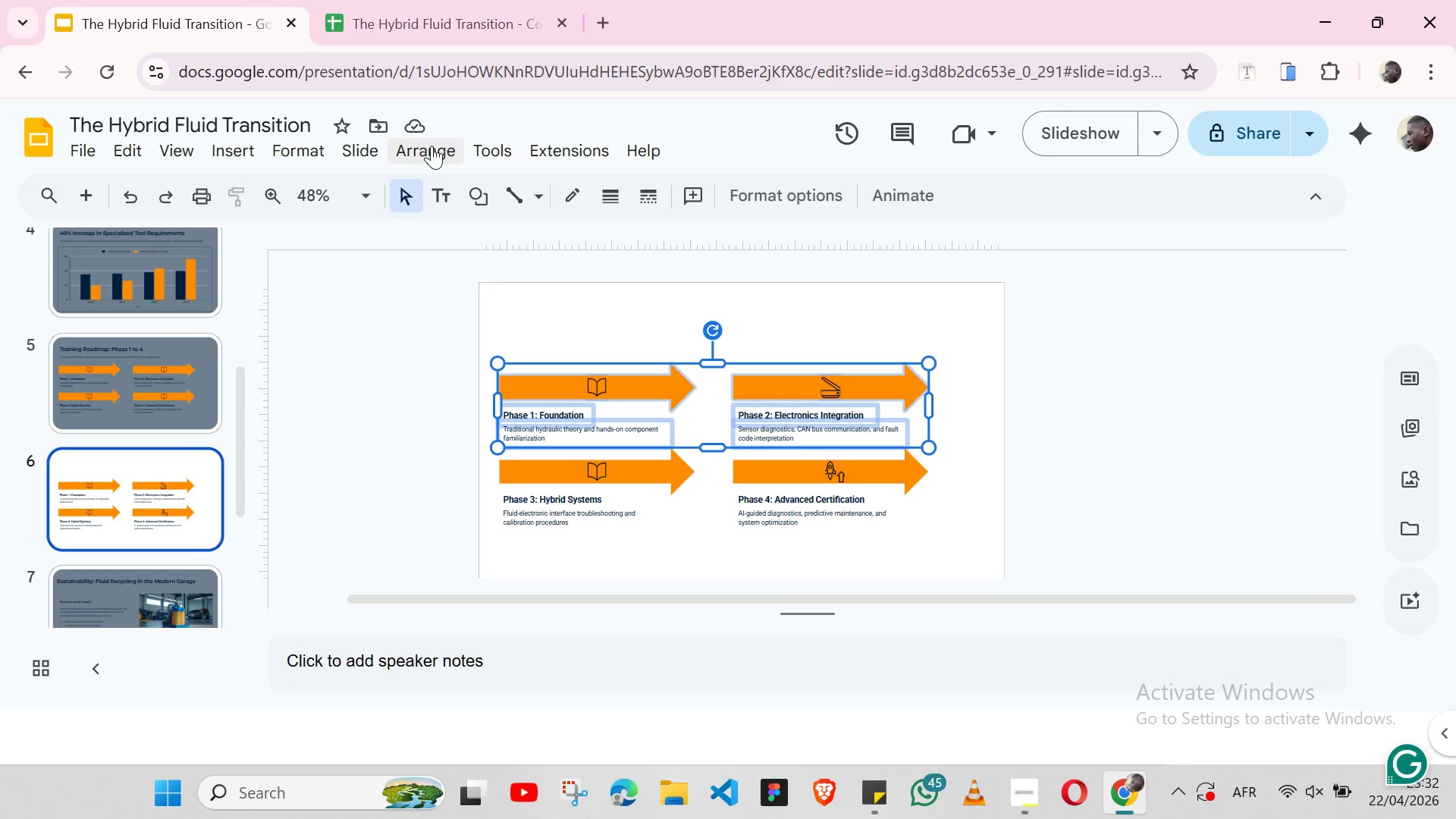 
left_click([431, 146])
 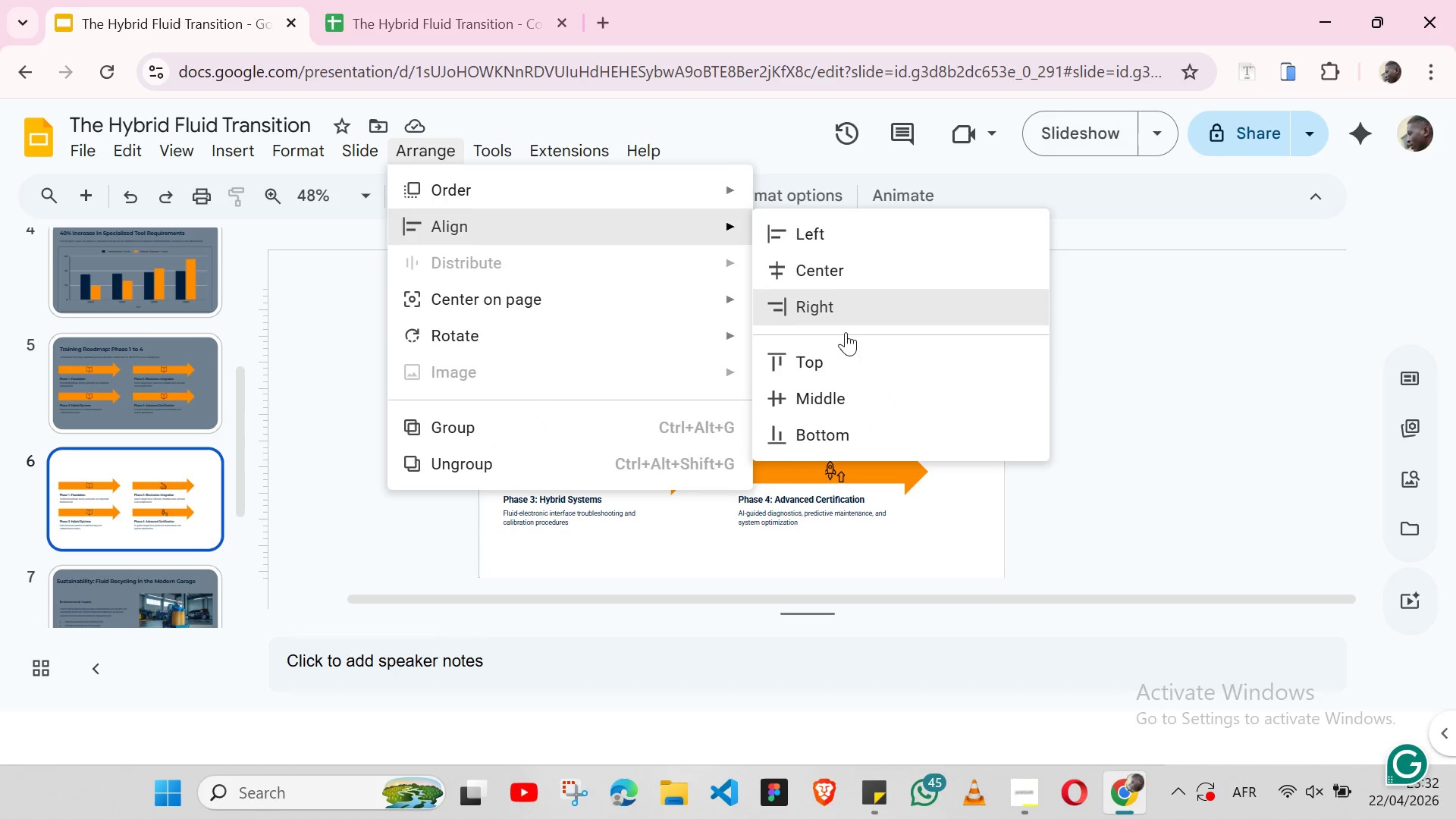 
left_click([842, 396])
 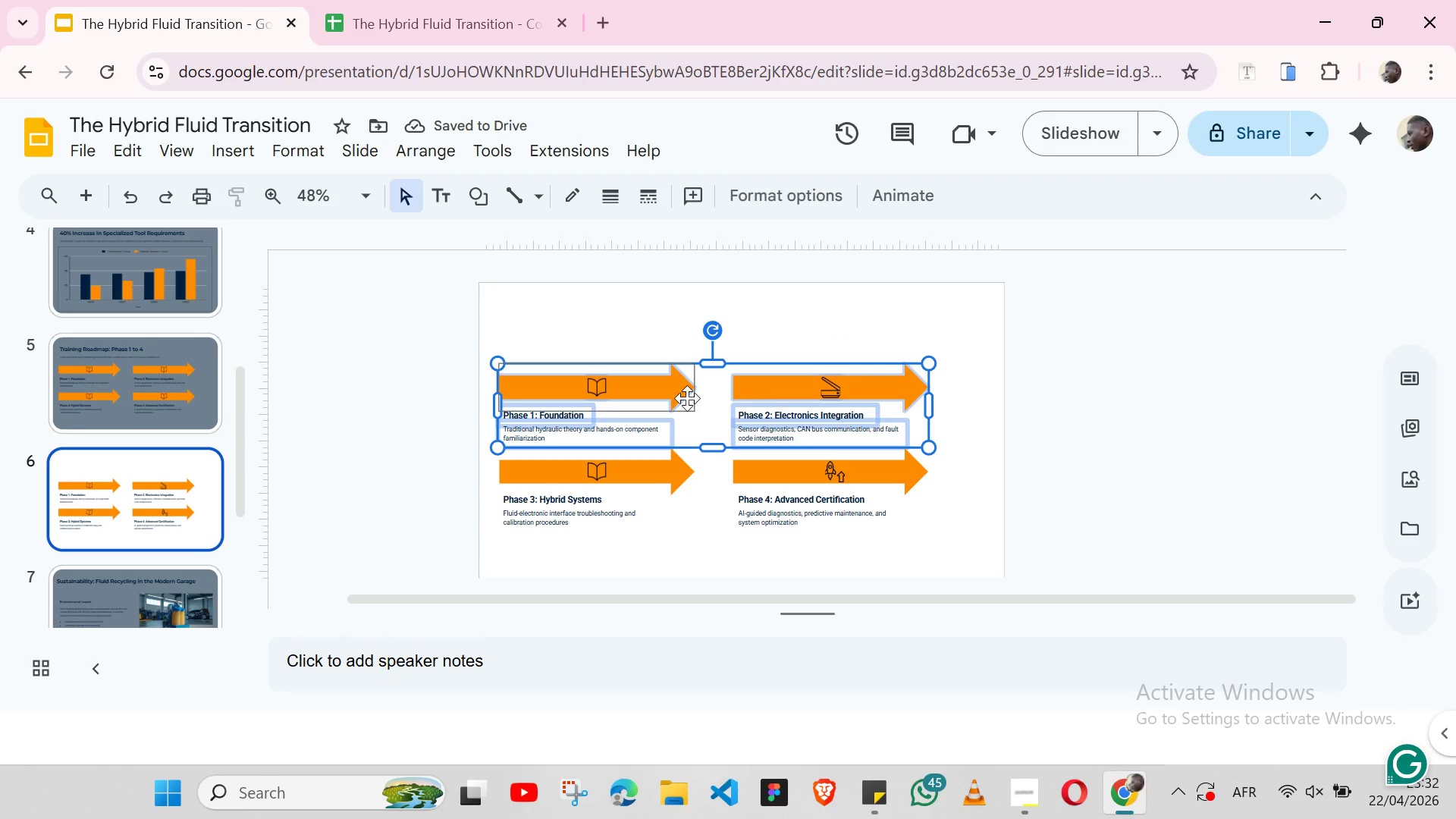 
right_click([709, 388])
 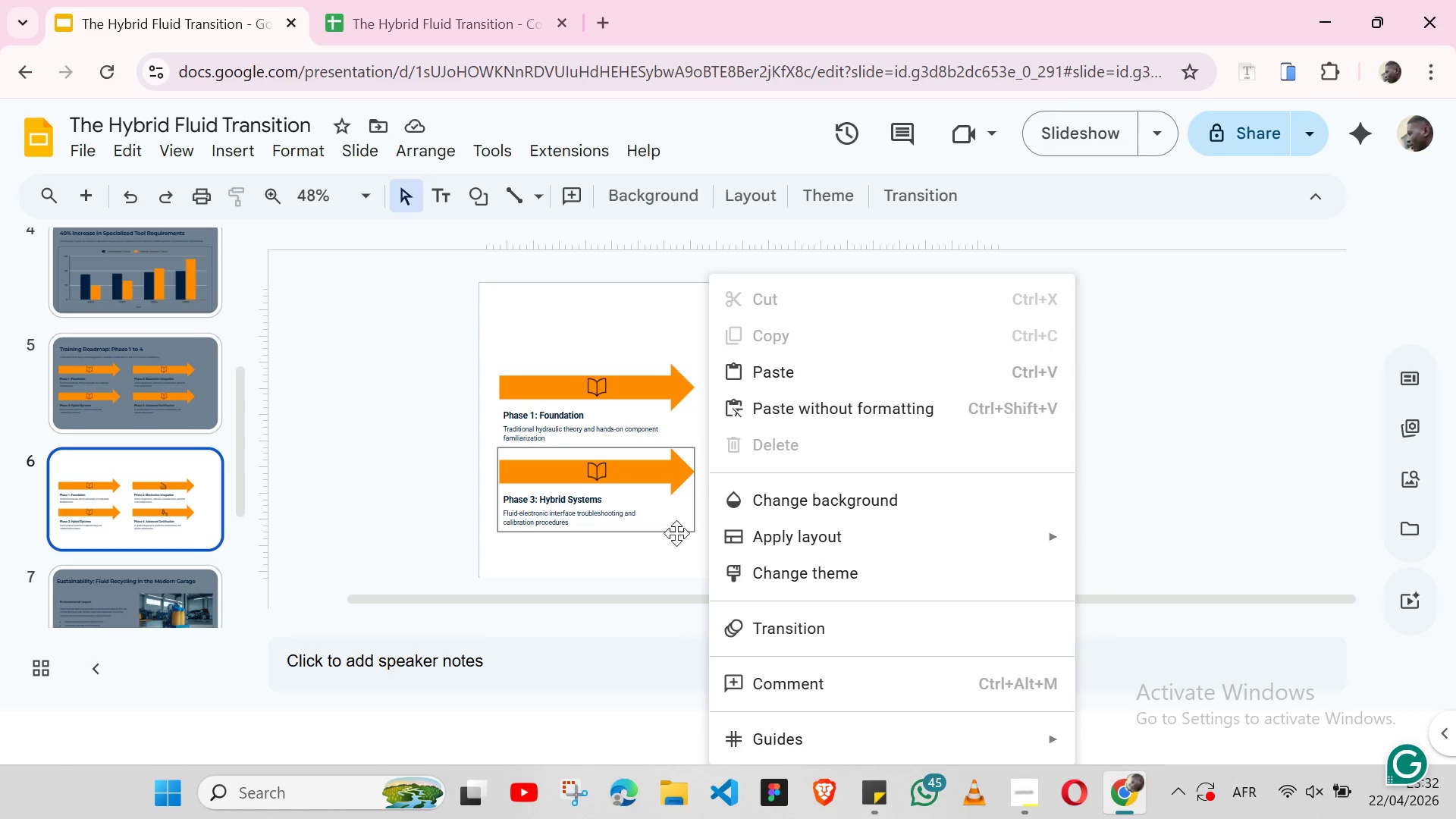 
left_click([686, 573])
 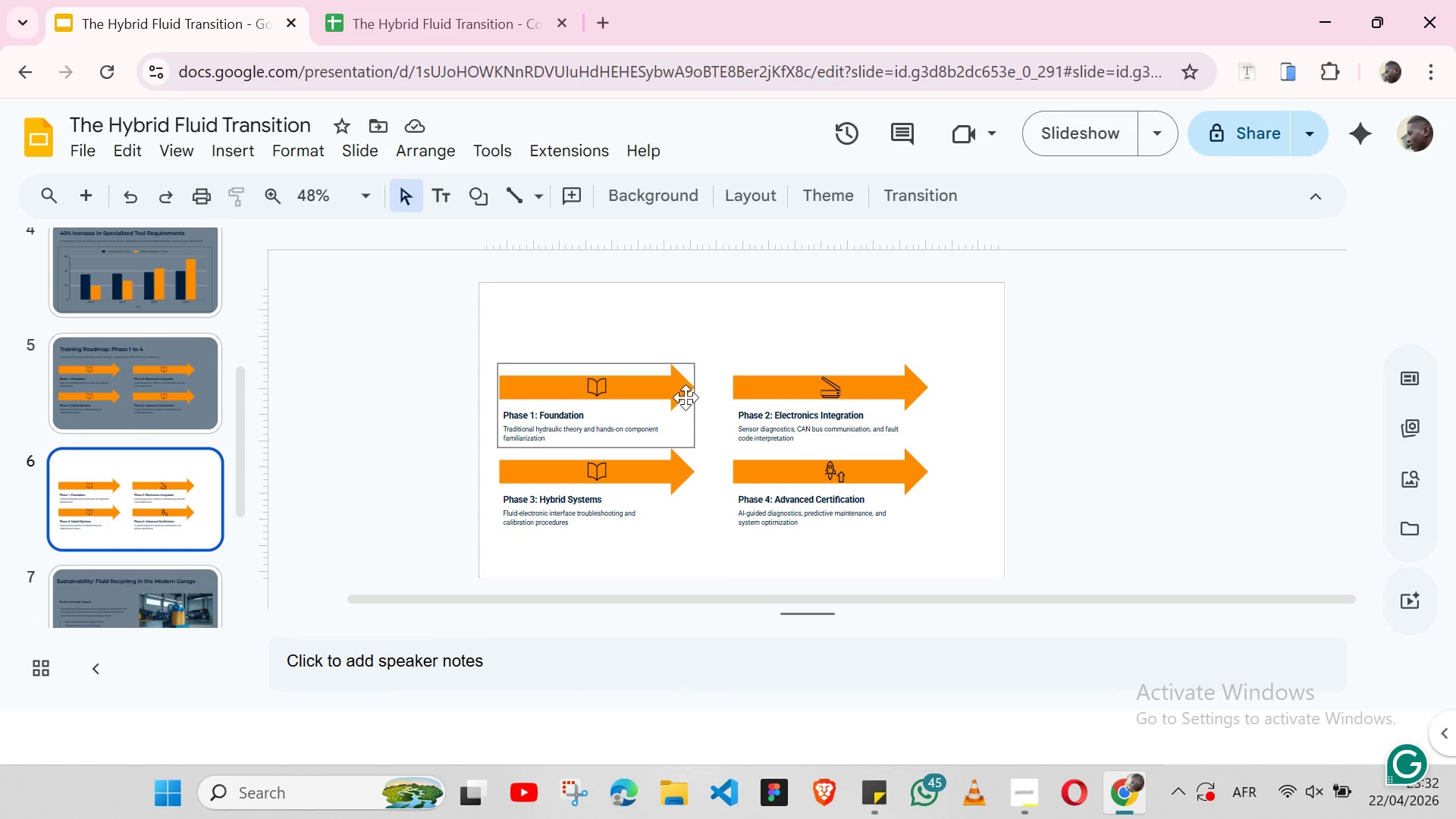 
left_click([686, 397])
 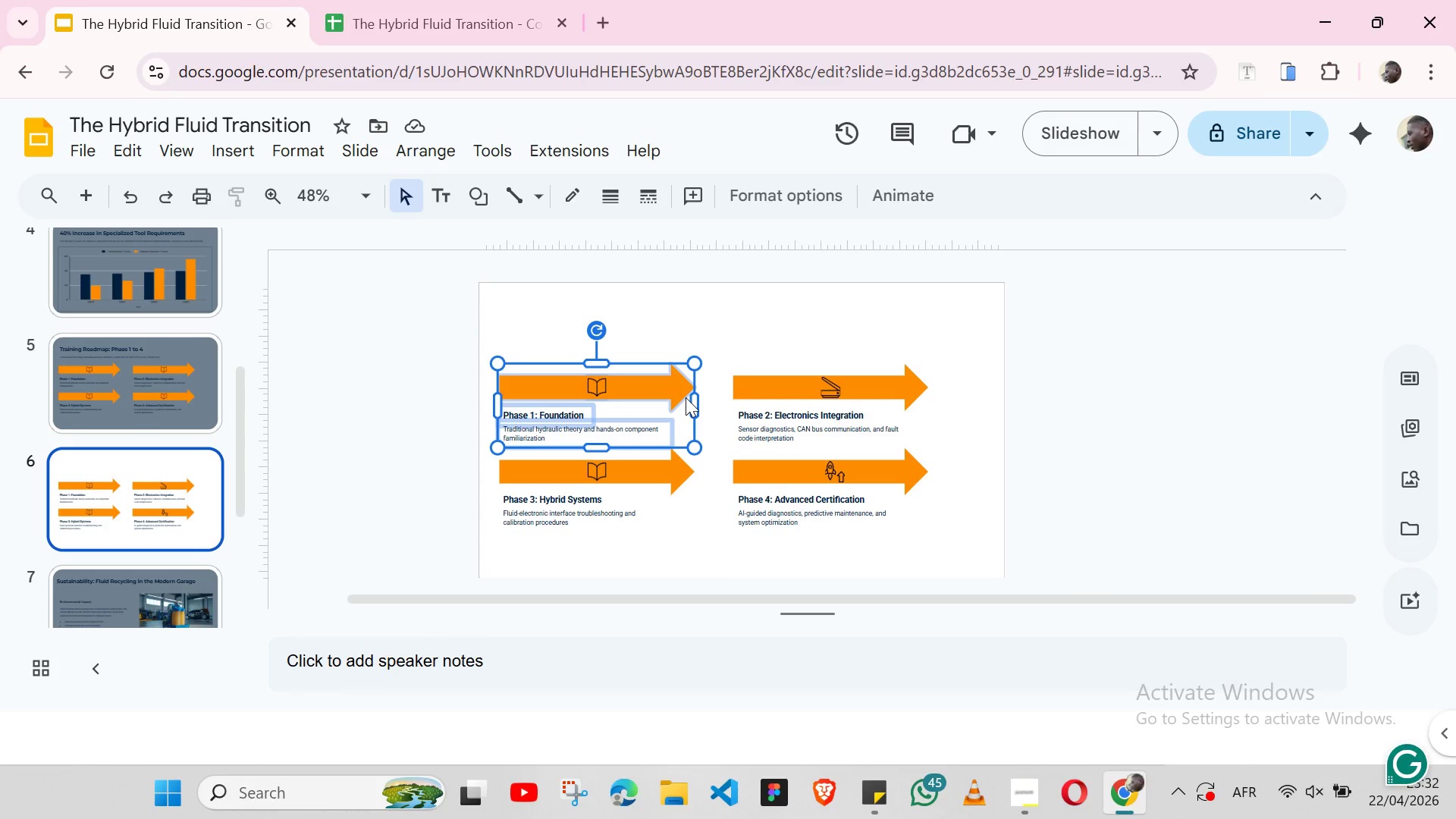 
hold_key(key=ShiftLeft, duration=1.51)
 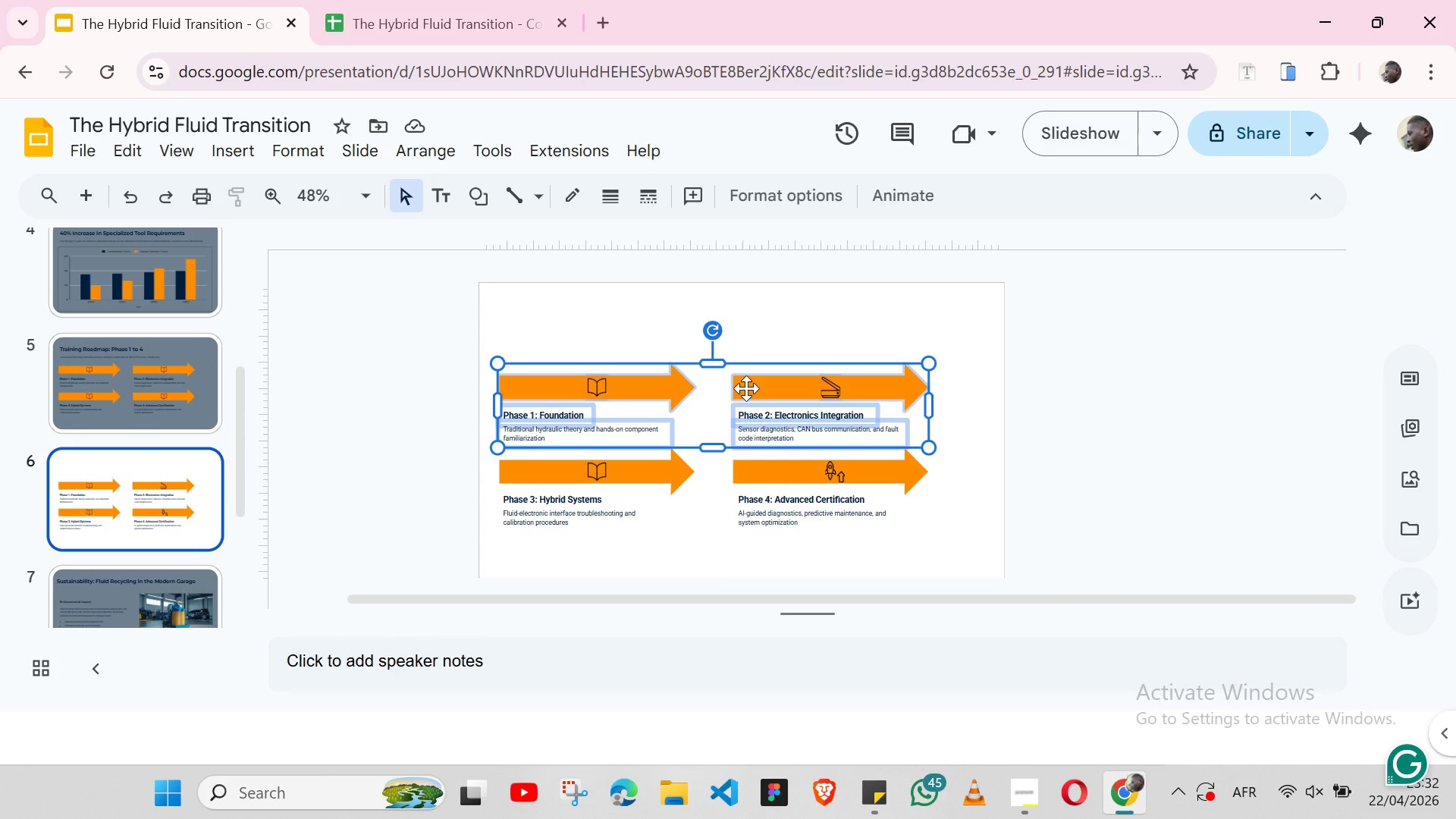 
hold_key(key=ShiftLeft, duration=0.52)
left_click([746, 388])
 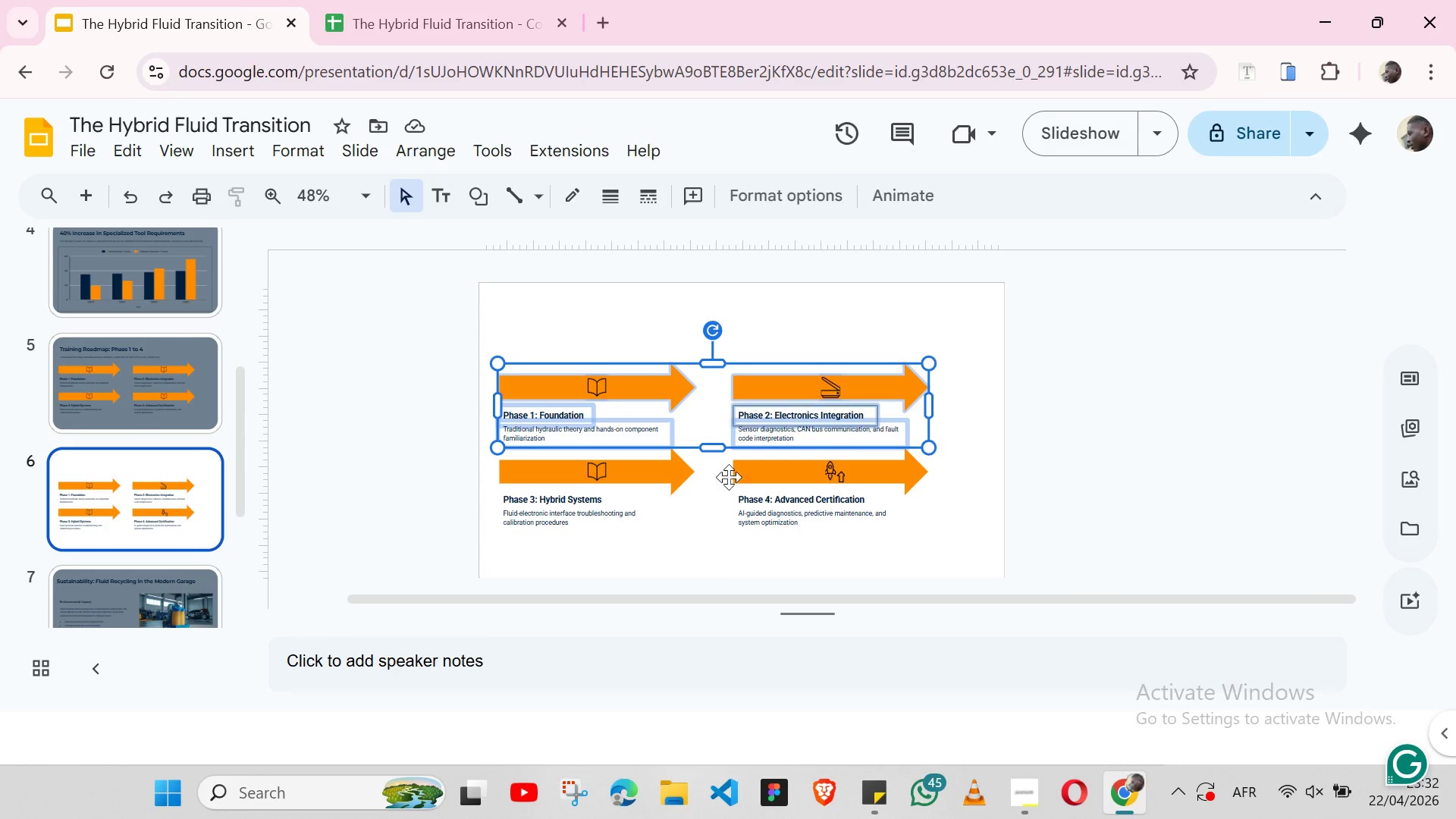 
left_click([717, 520])
 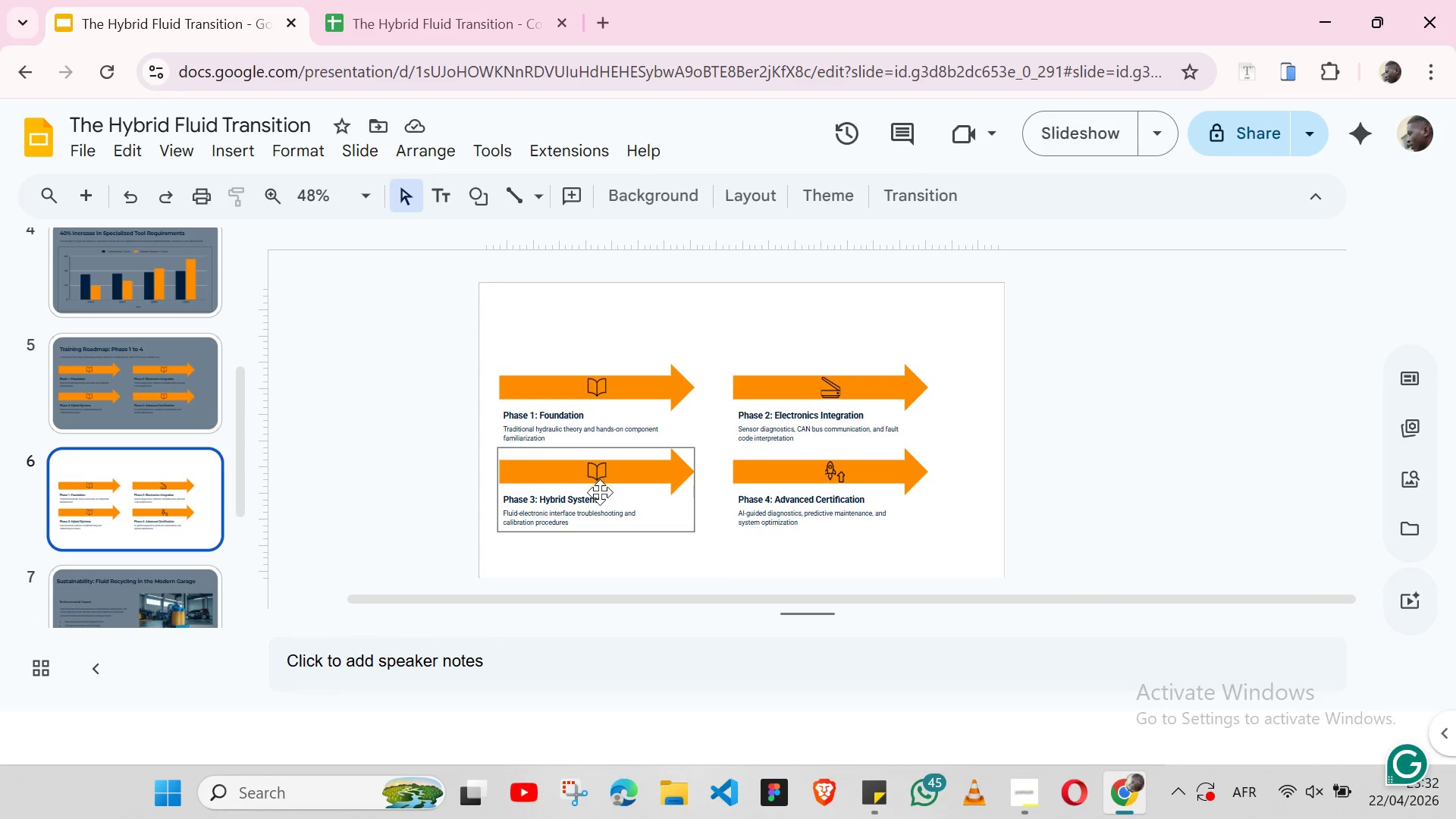 
left_click([598, 494])
 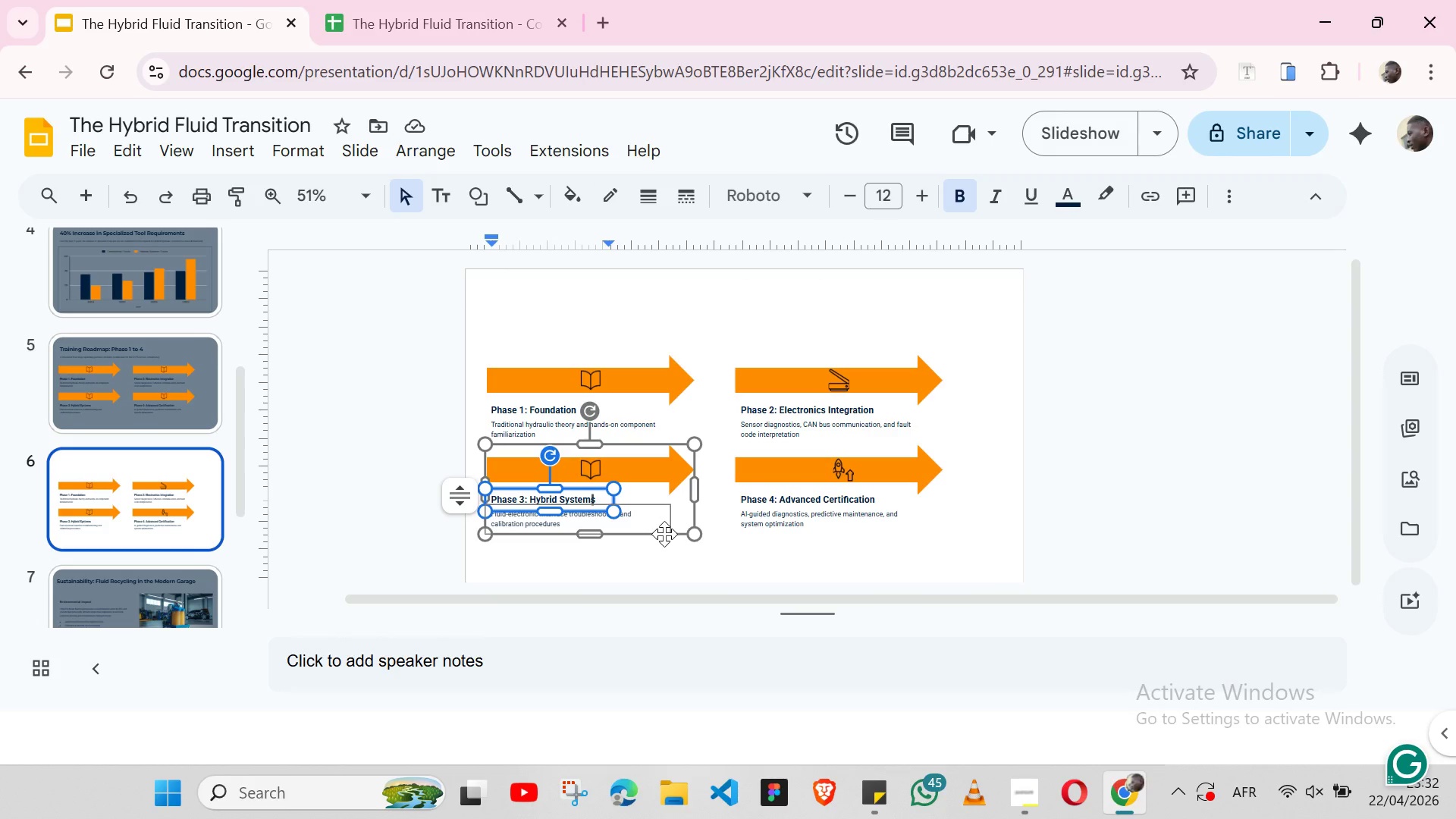 
wait(14.92)
 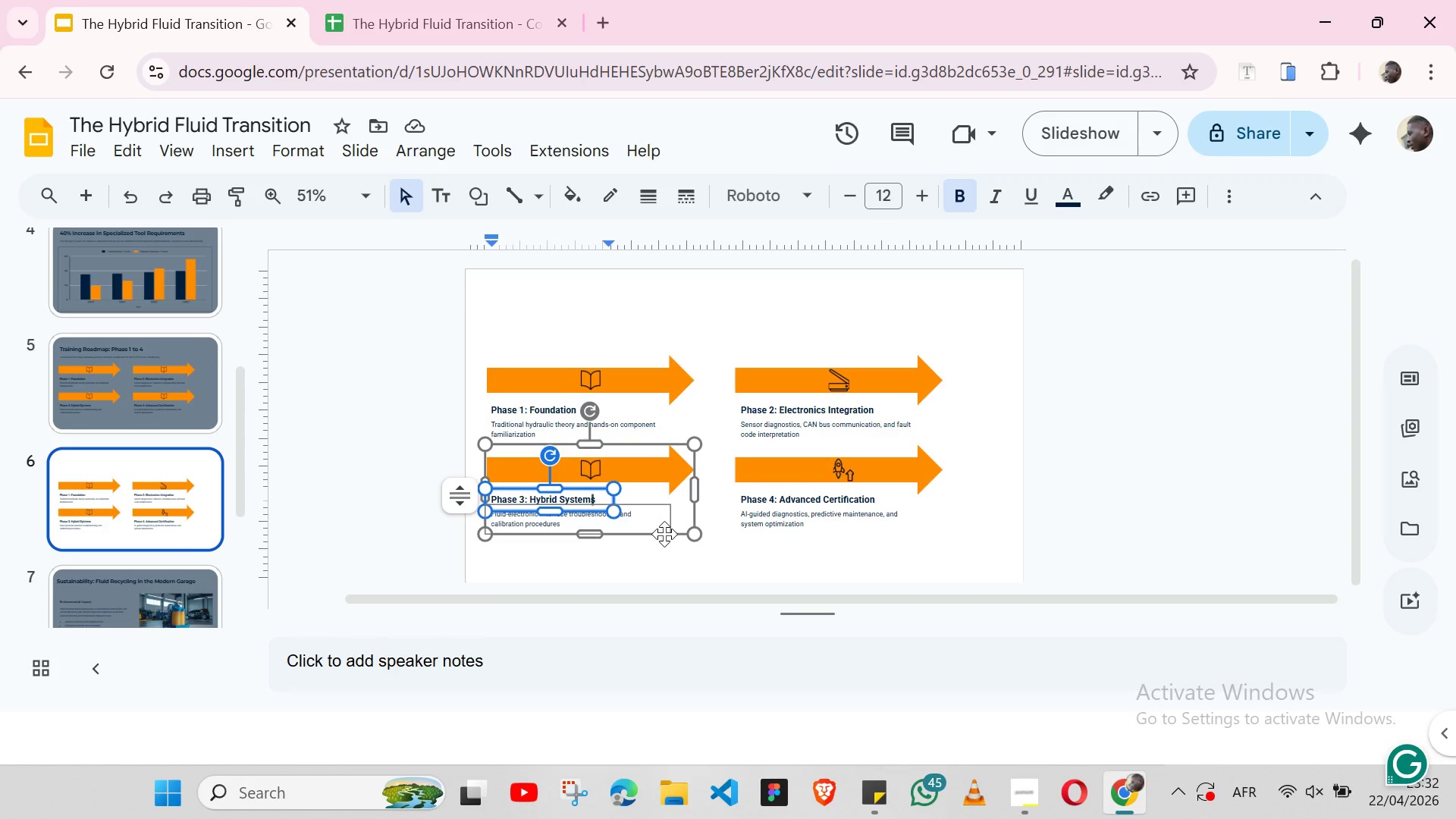 
left_click([674, 535])
 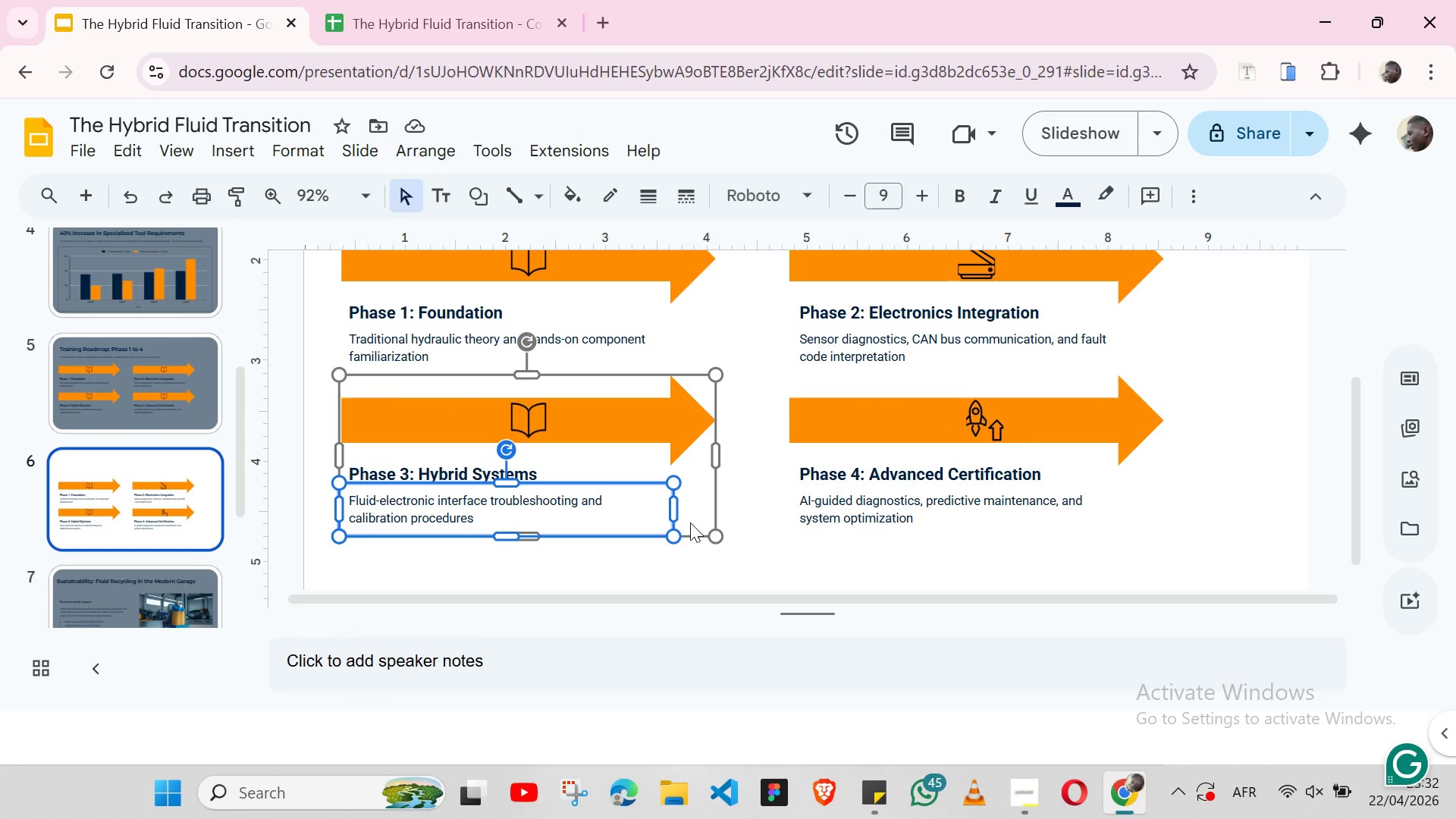 
left_click([690, 522])
 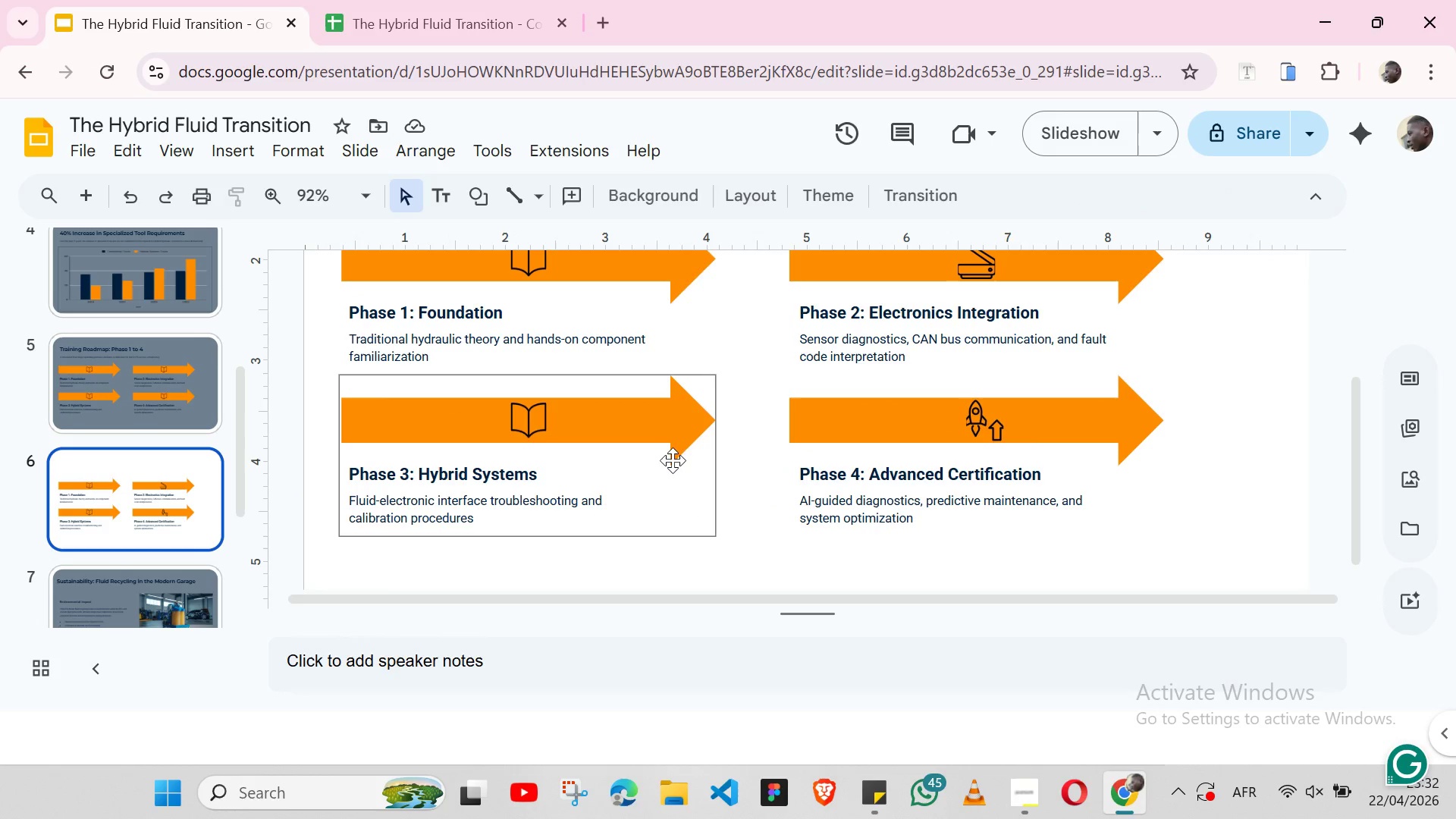 
left_click([676, 460])
 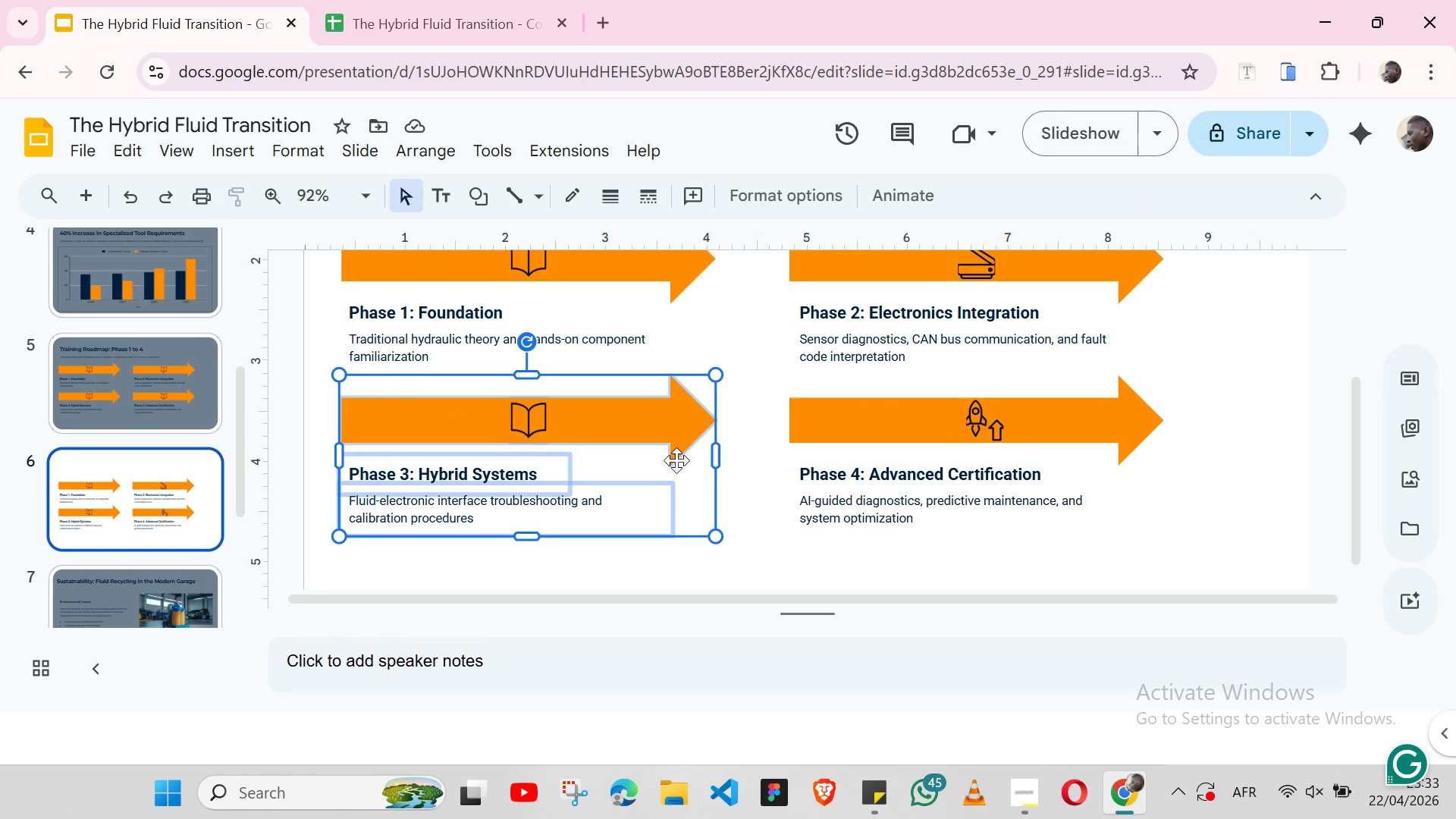 
right_click([676, 460])
 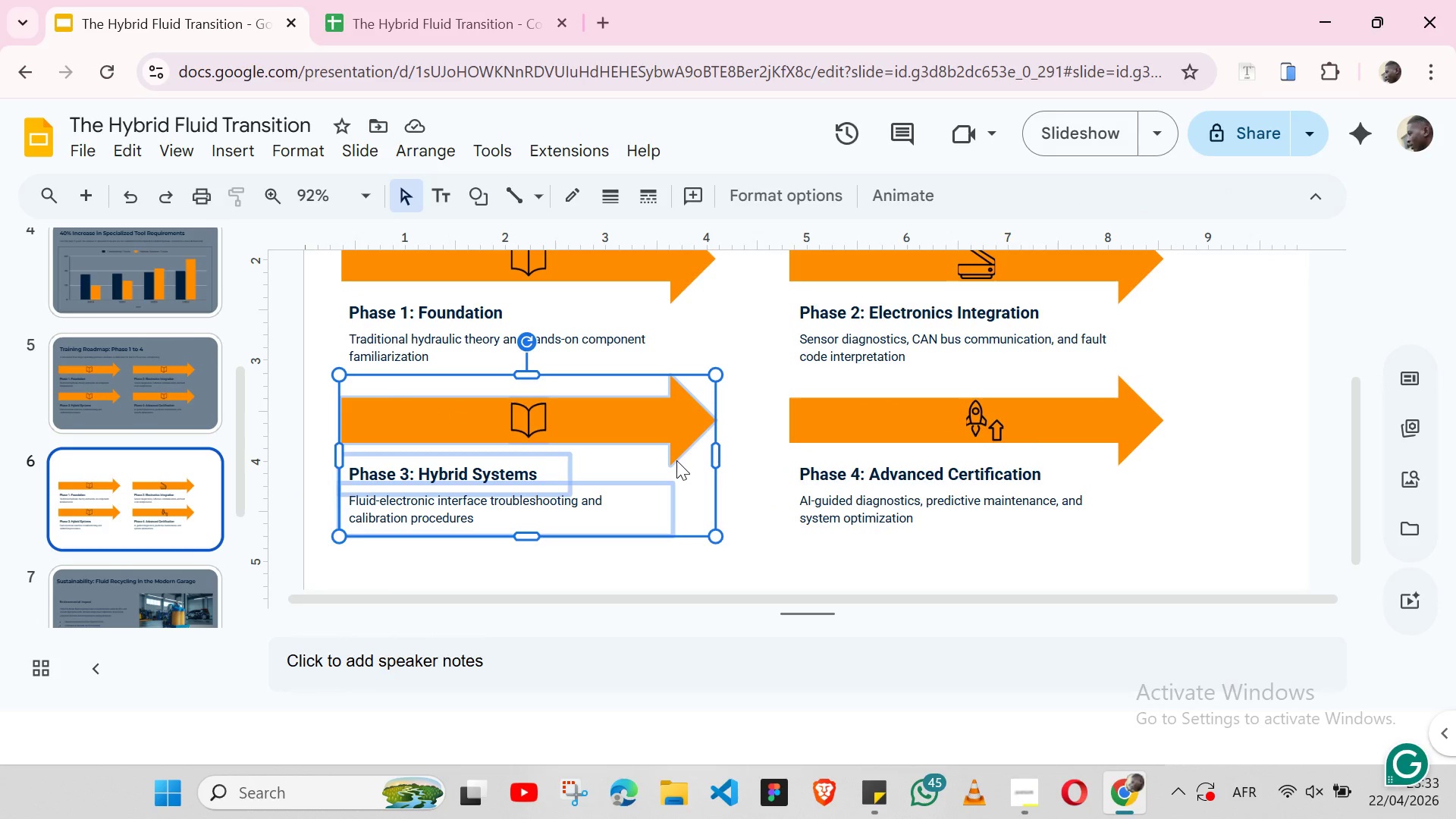 
right_click([676, 460])
 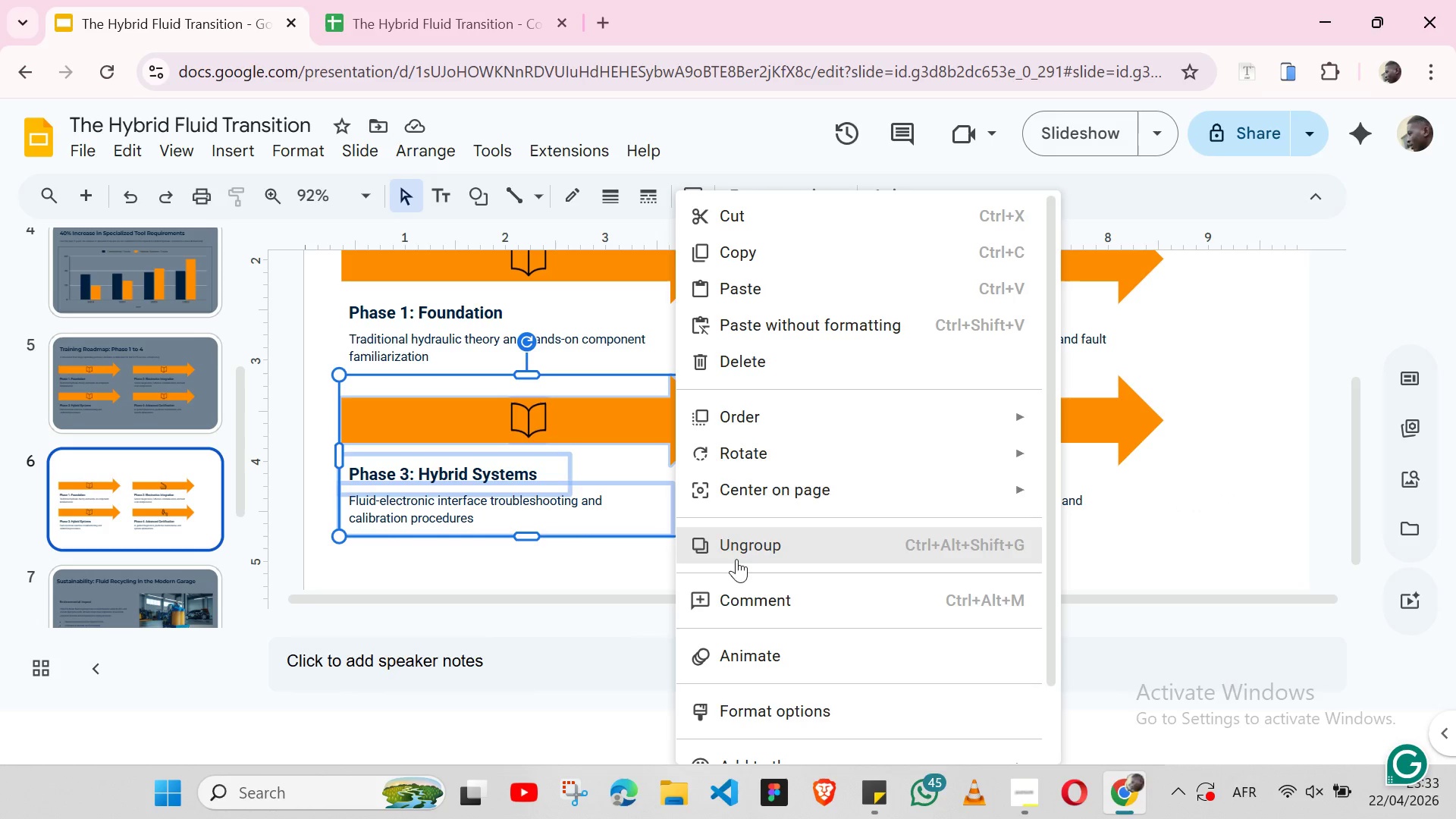 
left_click([734, 549])
 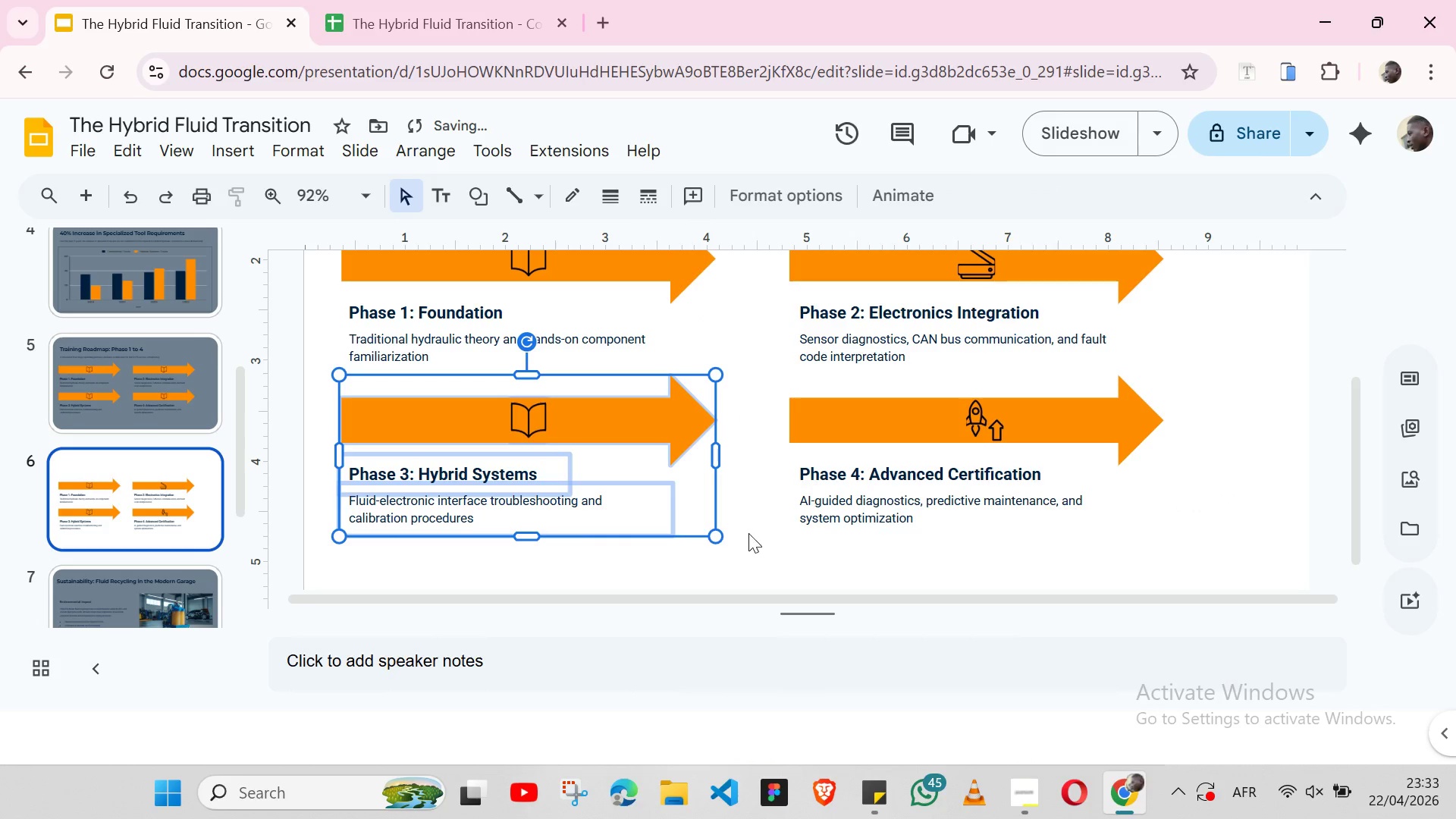 
left_click([748, 532])
 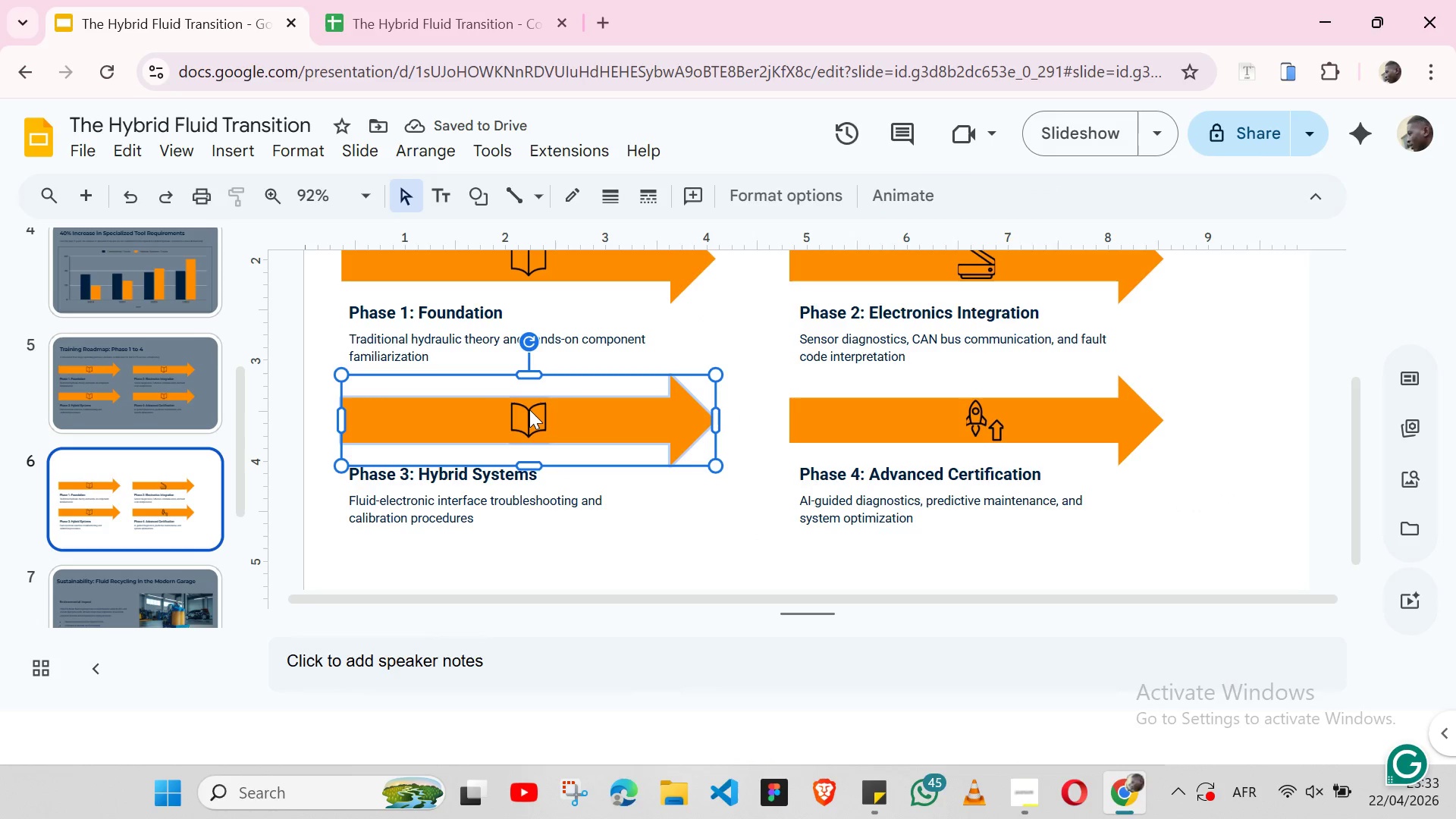 
double_click([529, 410])
 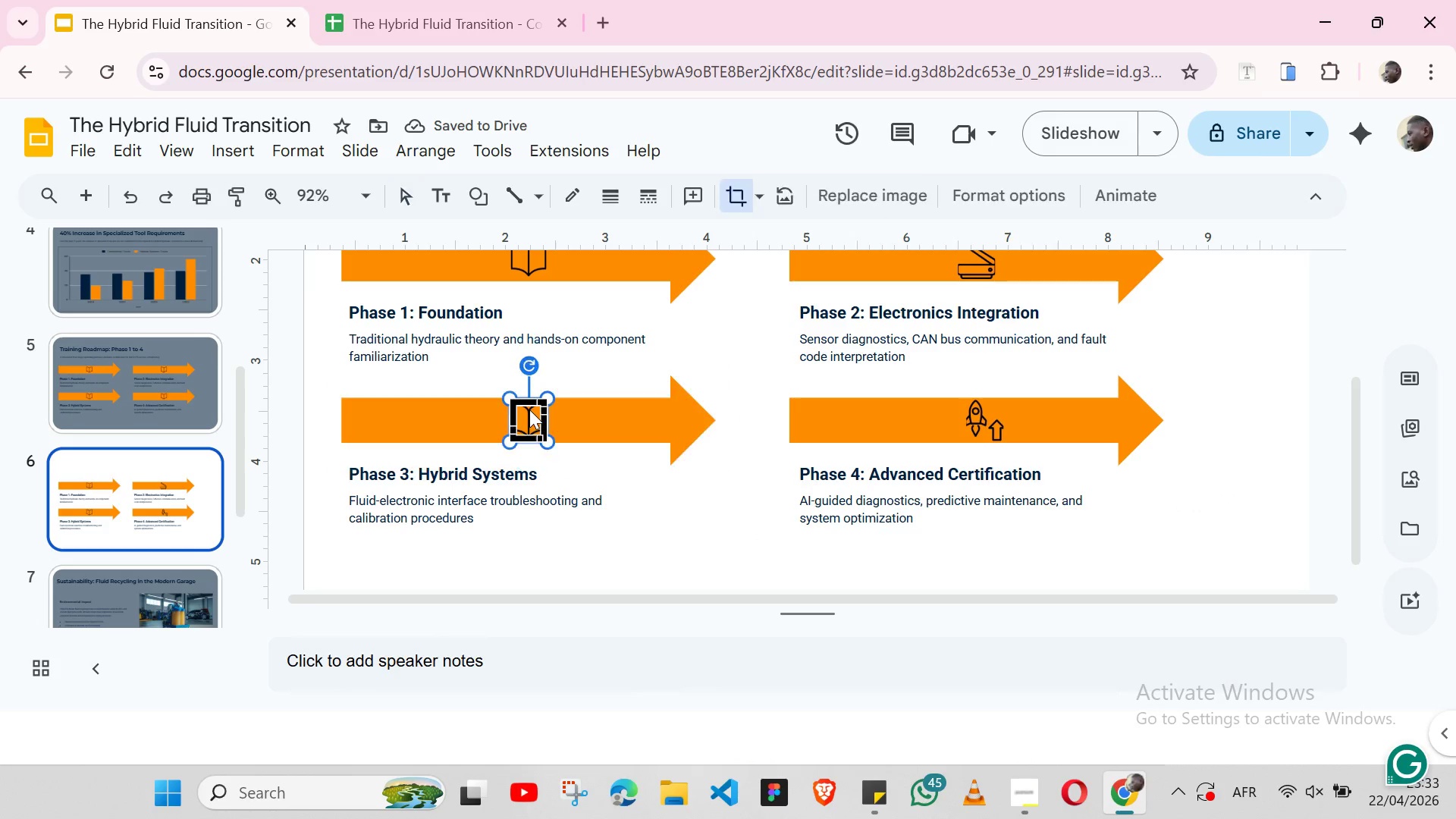 
triple_click([529, 410])
 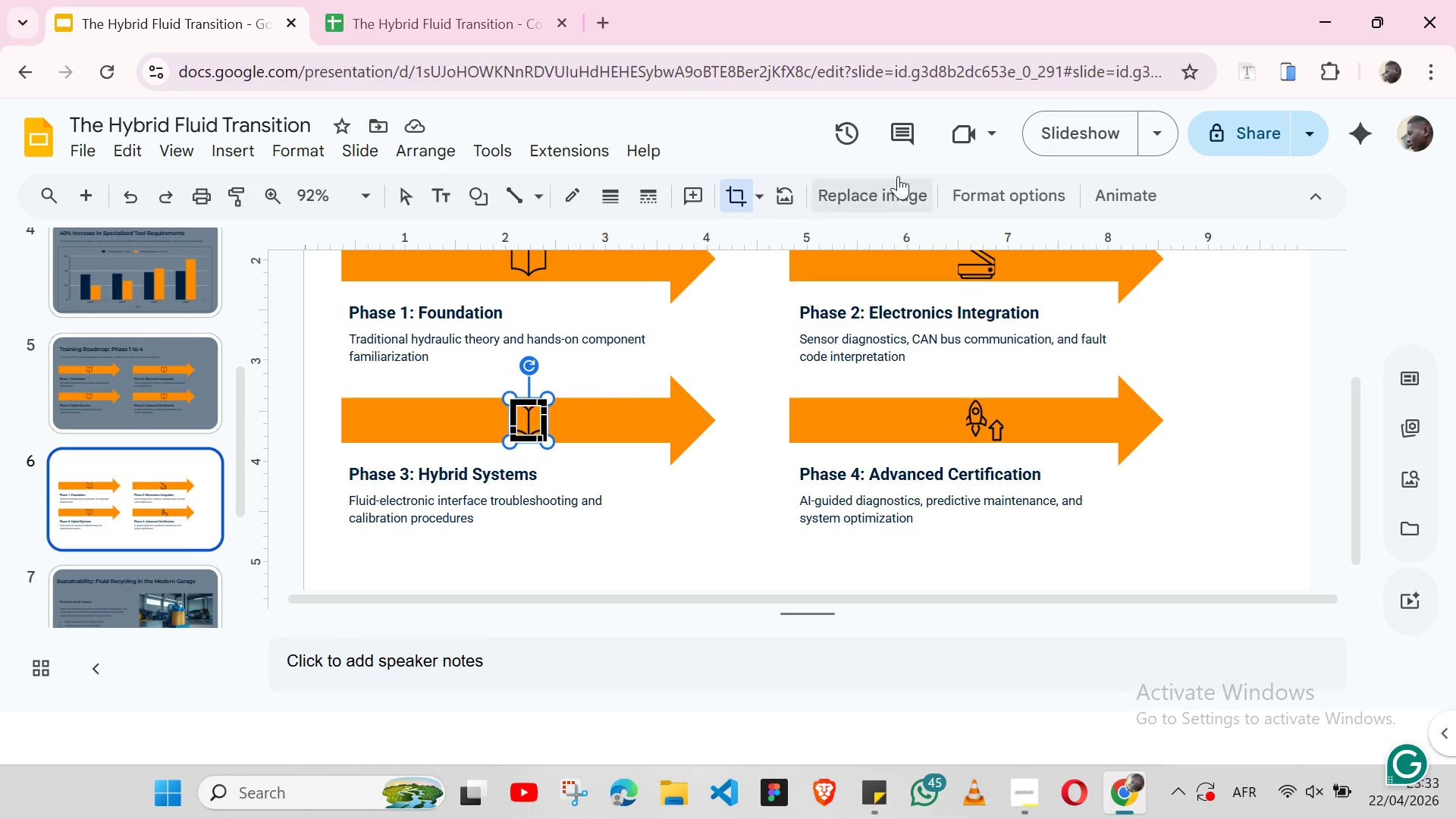 
left_click([868, 199])
 